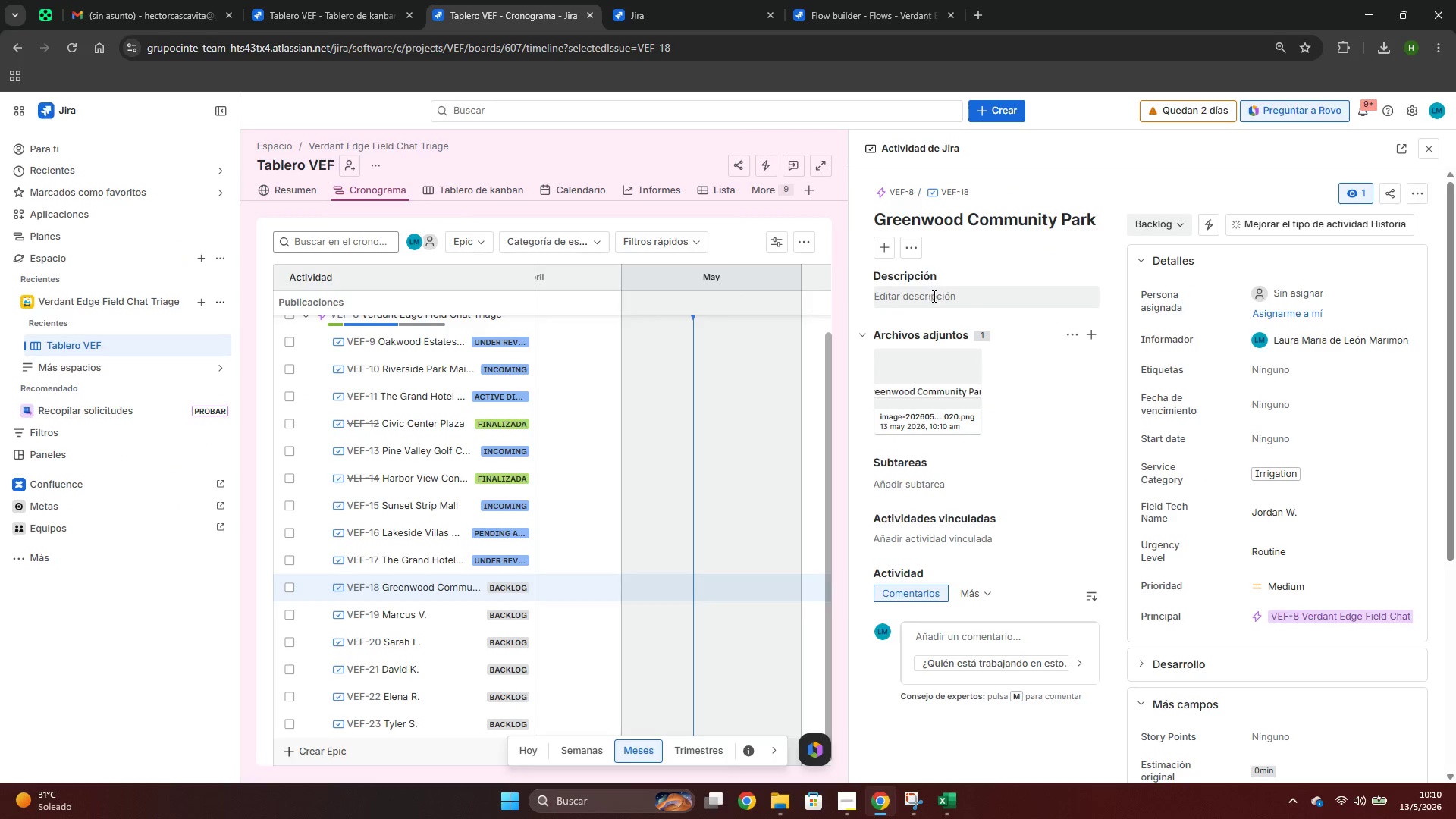 
key(Control+ControlLeft)
 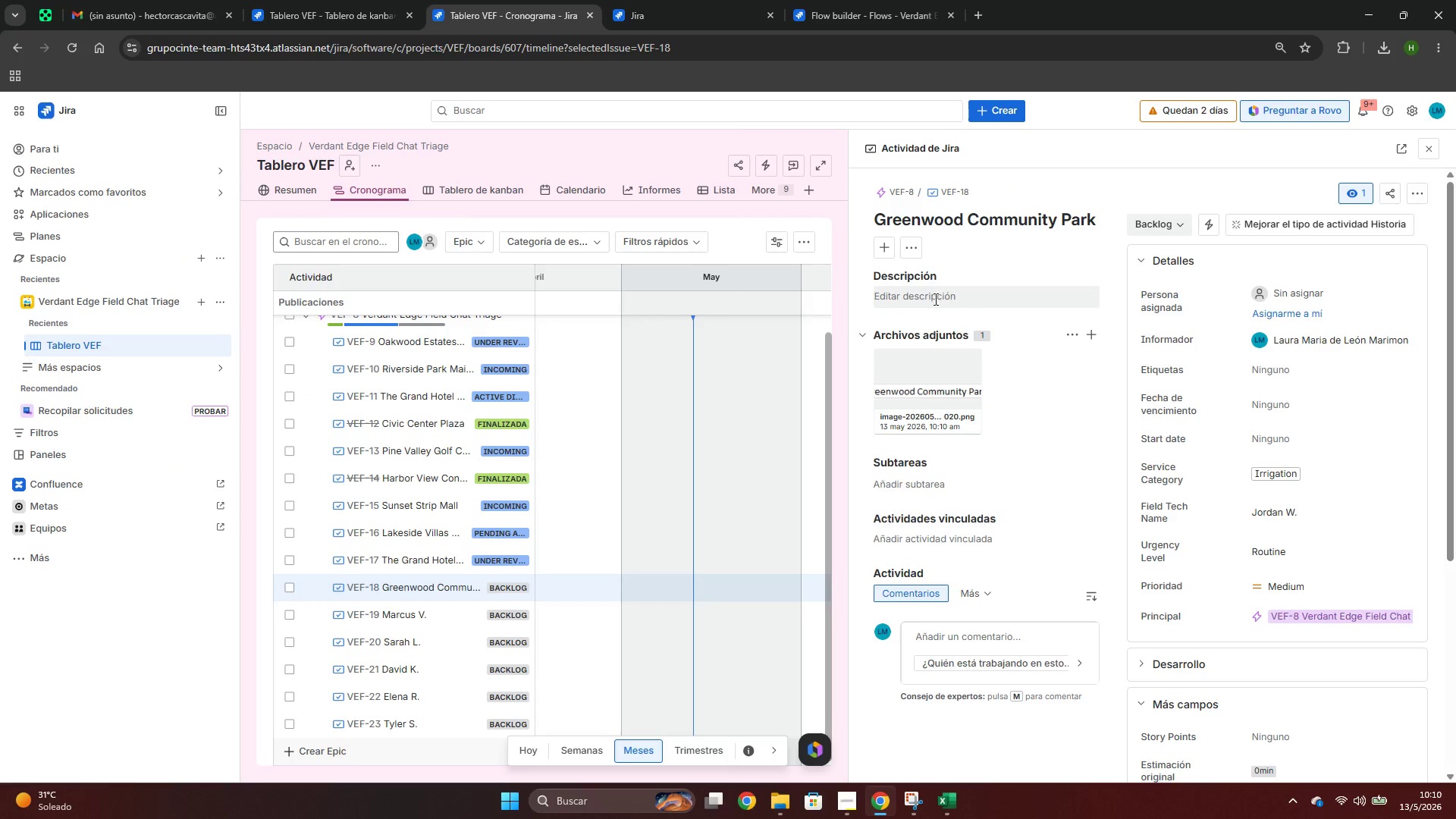 
key(Control+V)
 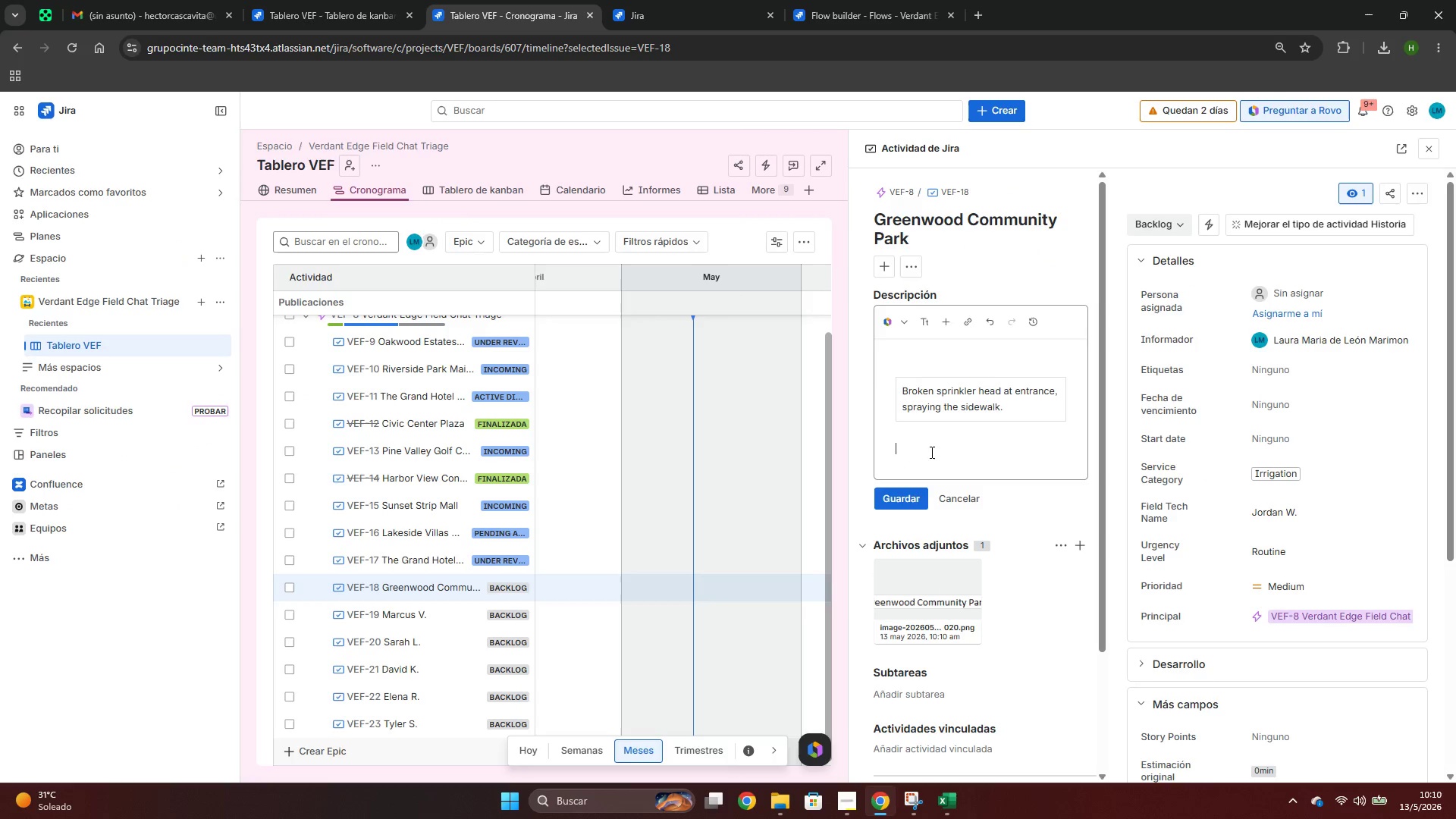 
left_click([908, 509])
 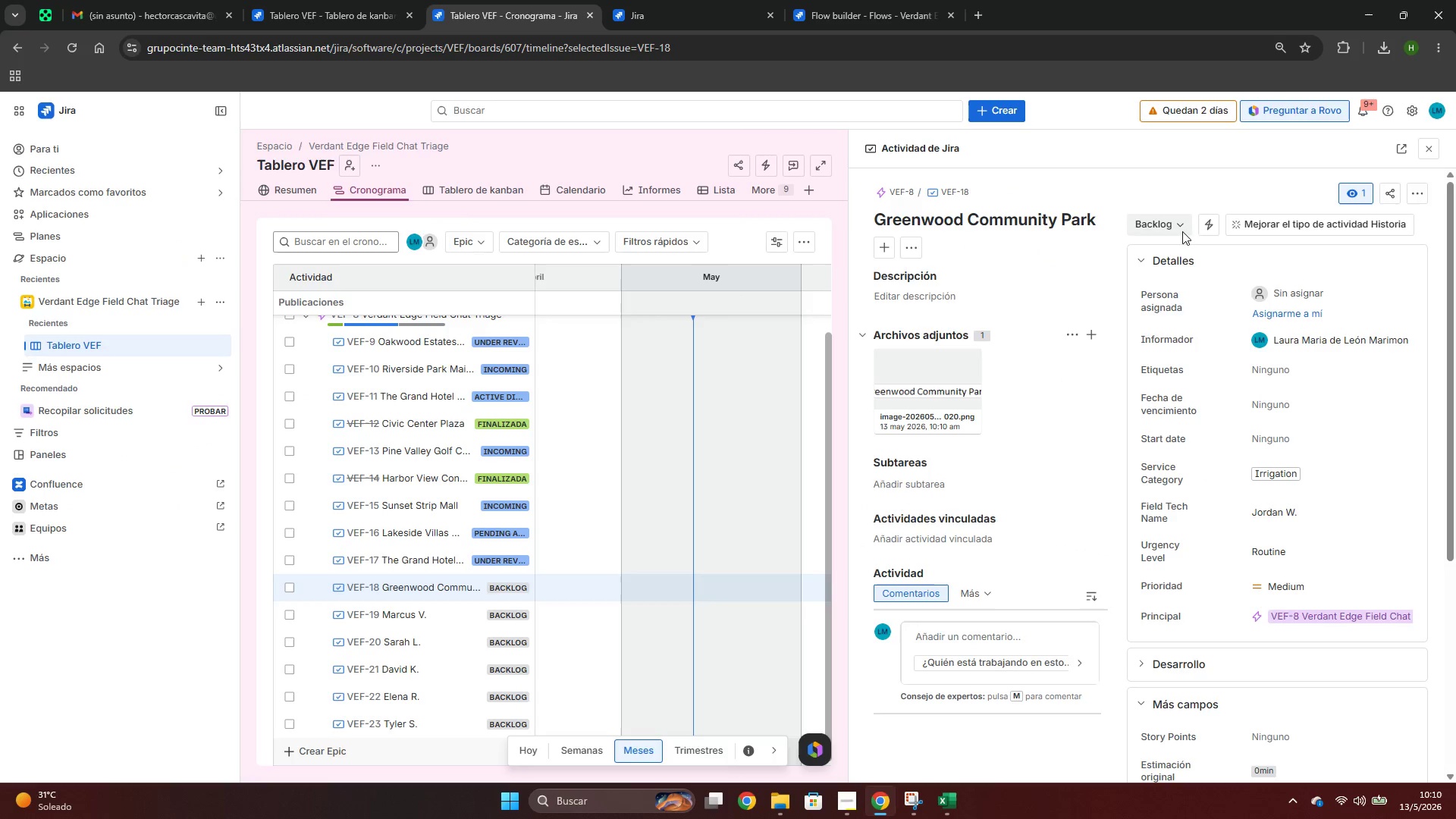 
left_click([1155, 223])
 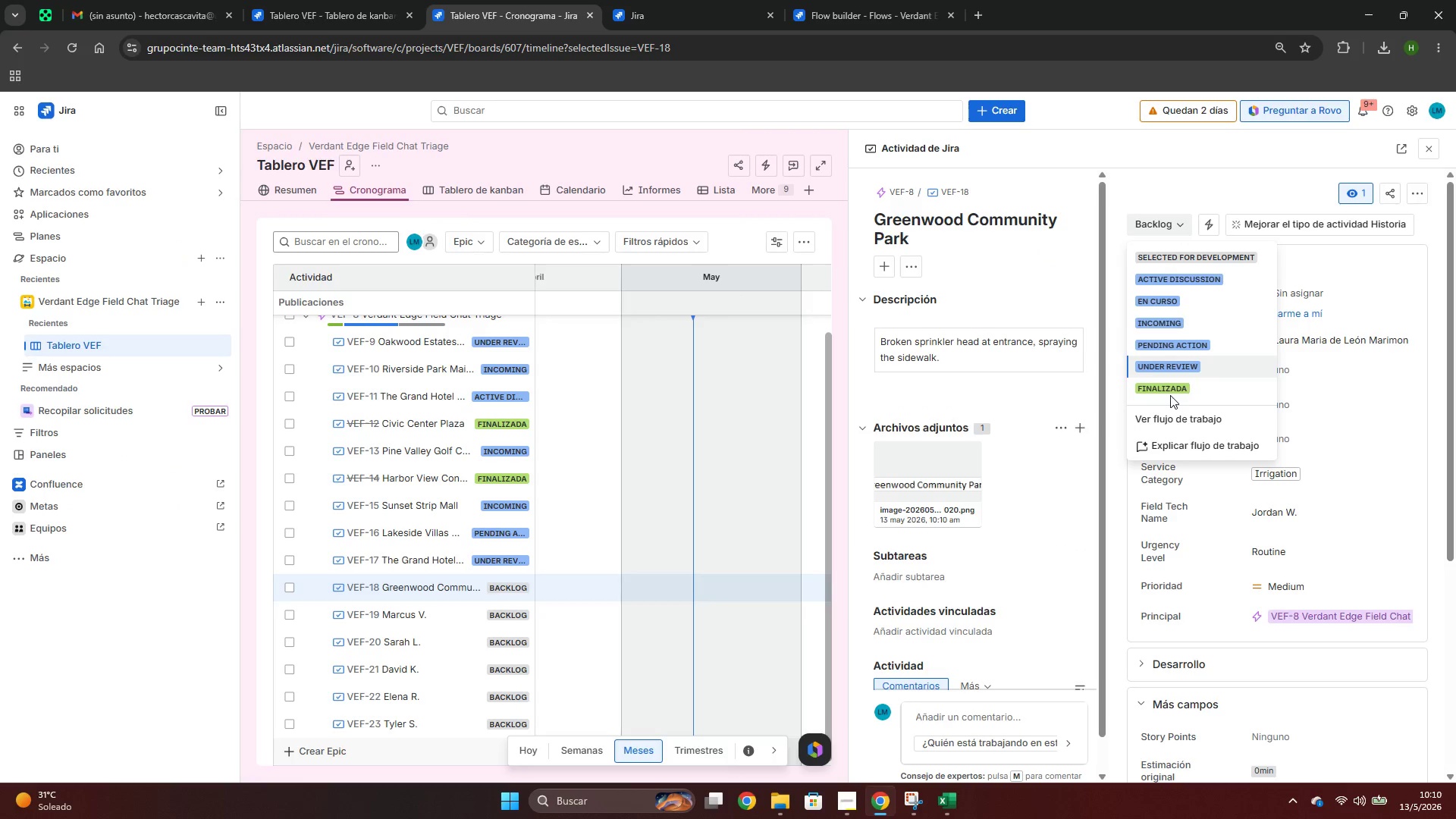 
left_click([1165, 395])
 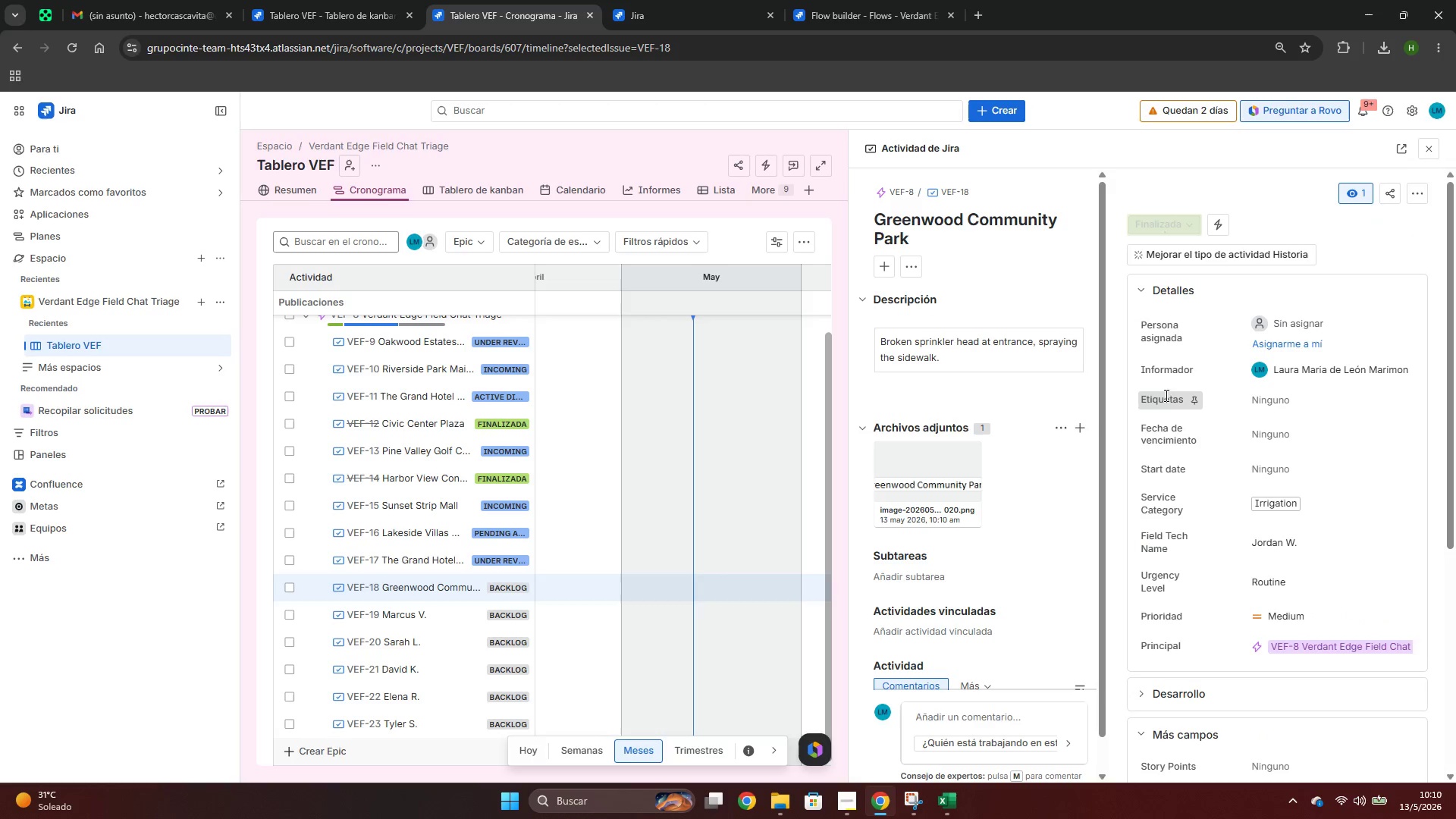 
key(Alt+AltLeft)
 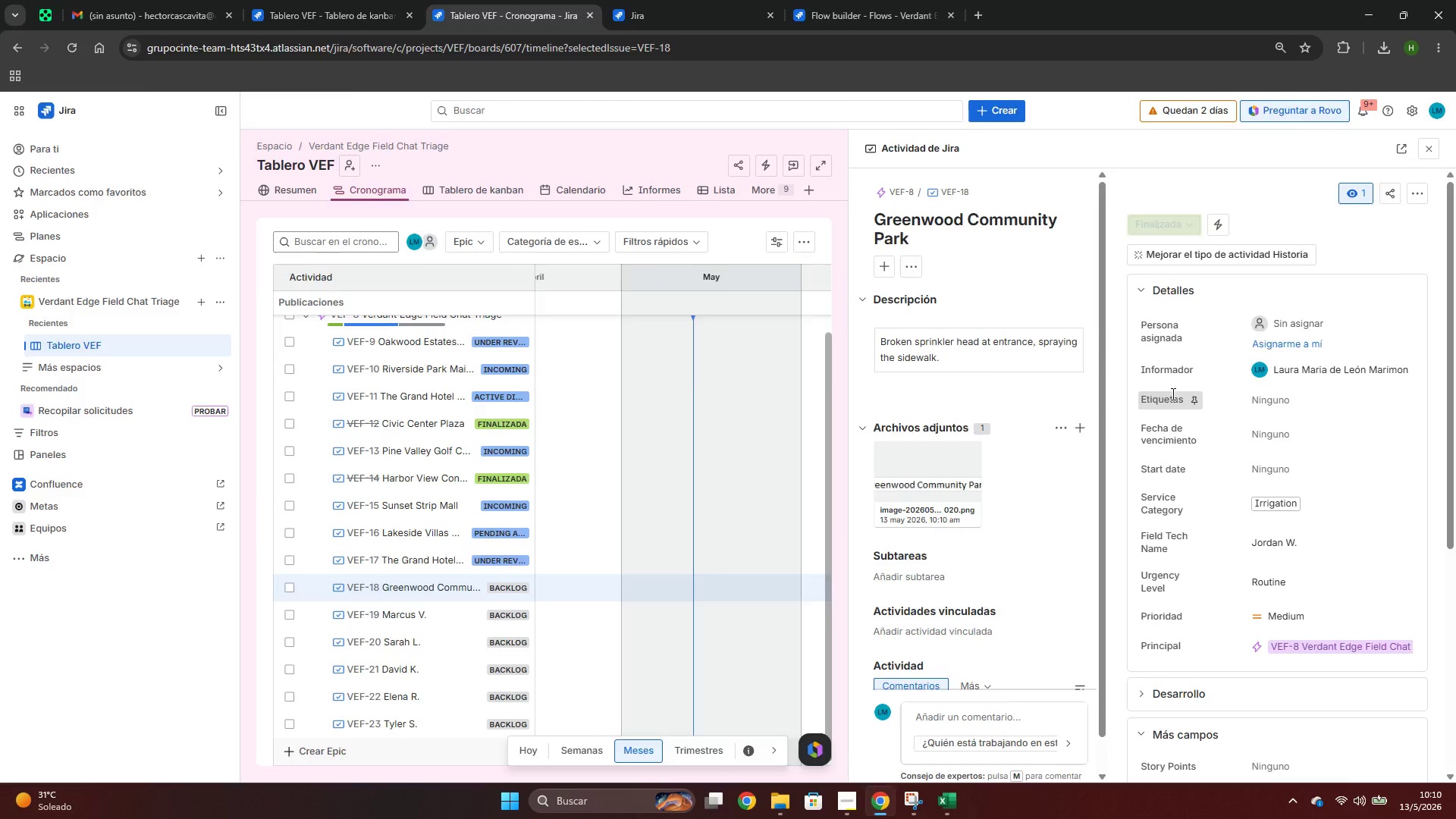 
key(Alt+Tab)
 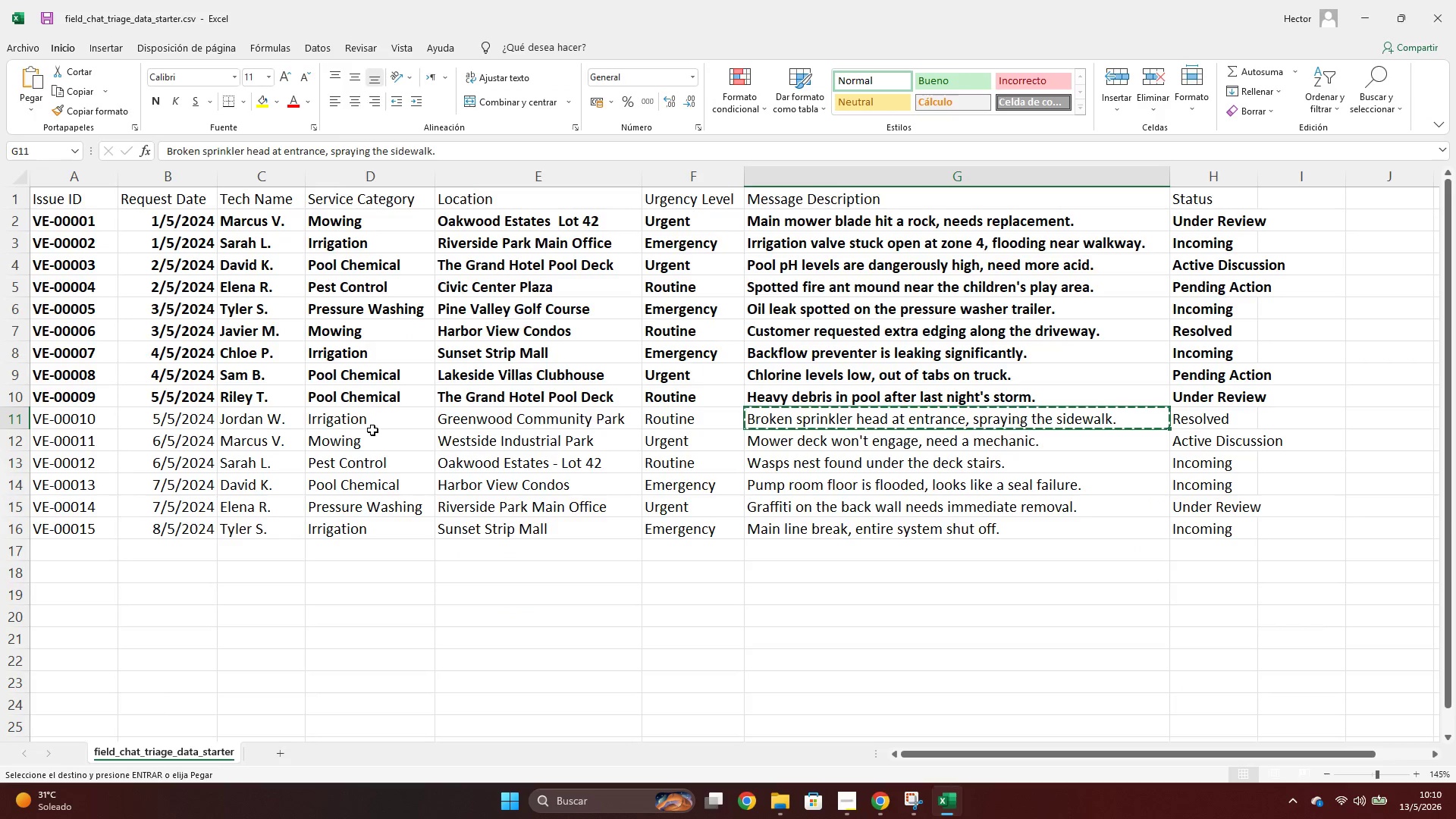 
key(Shift+Space)
 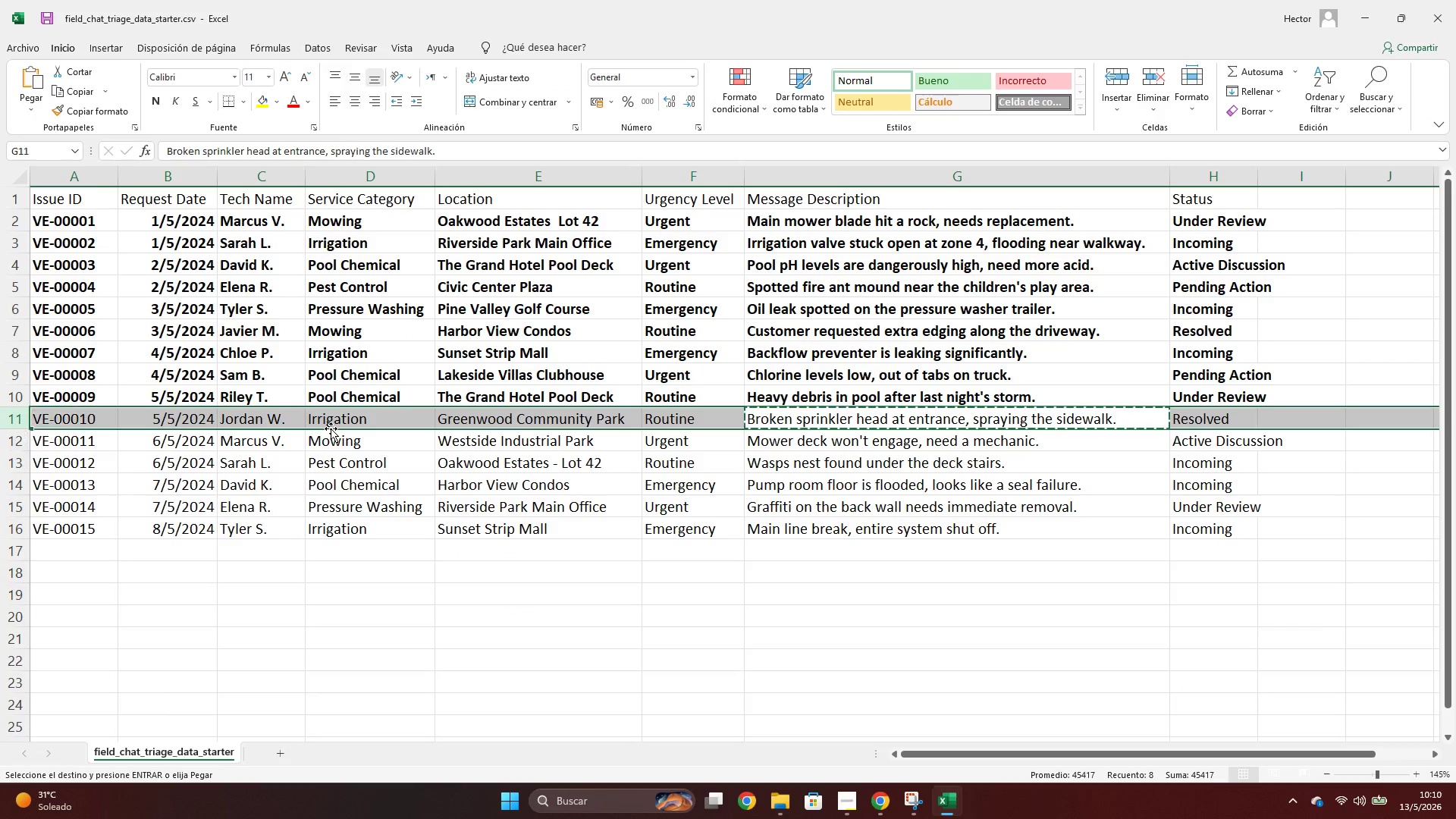 
key(Control+N)
 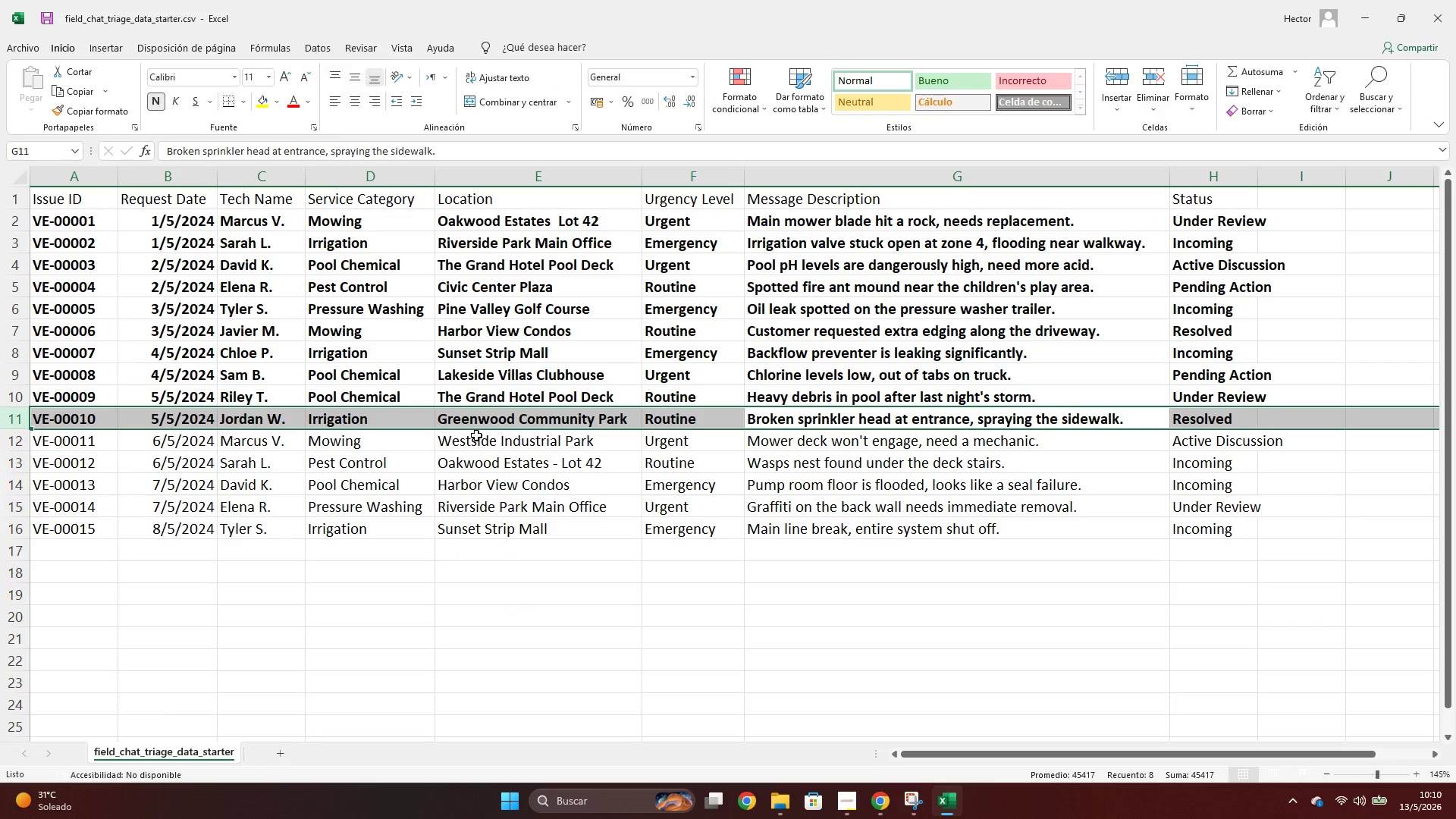 
key(Control+ControlLeft)
 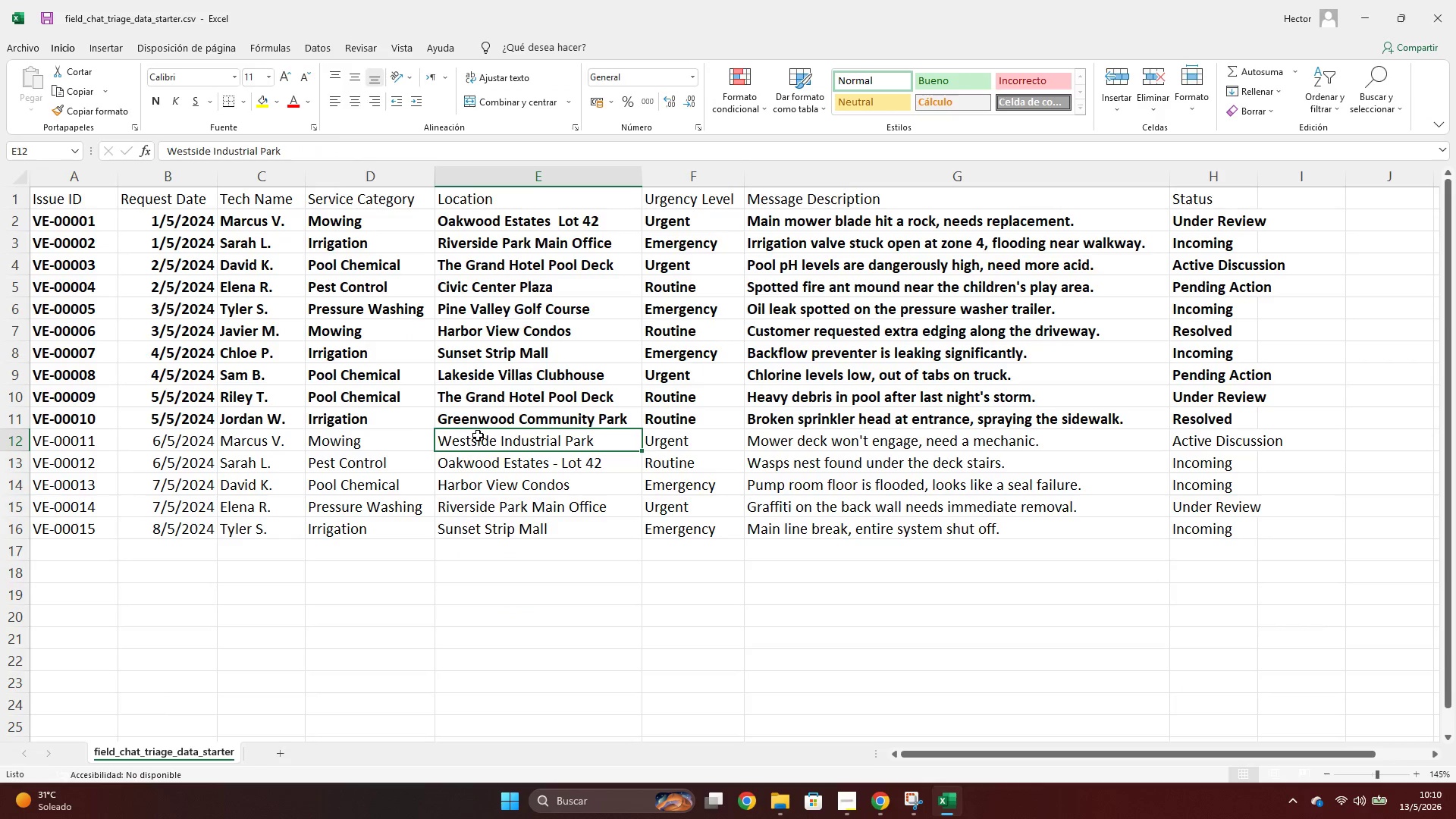 
key(Control+C)
 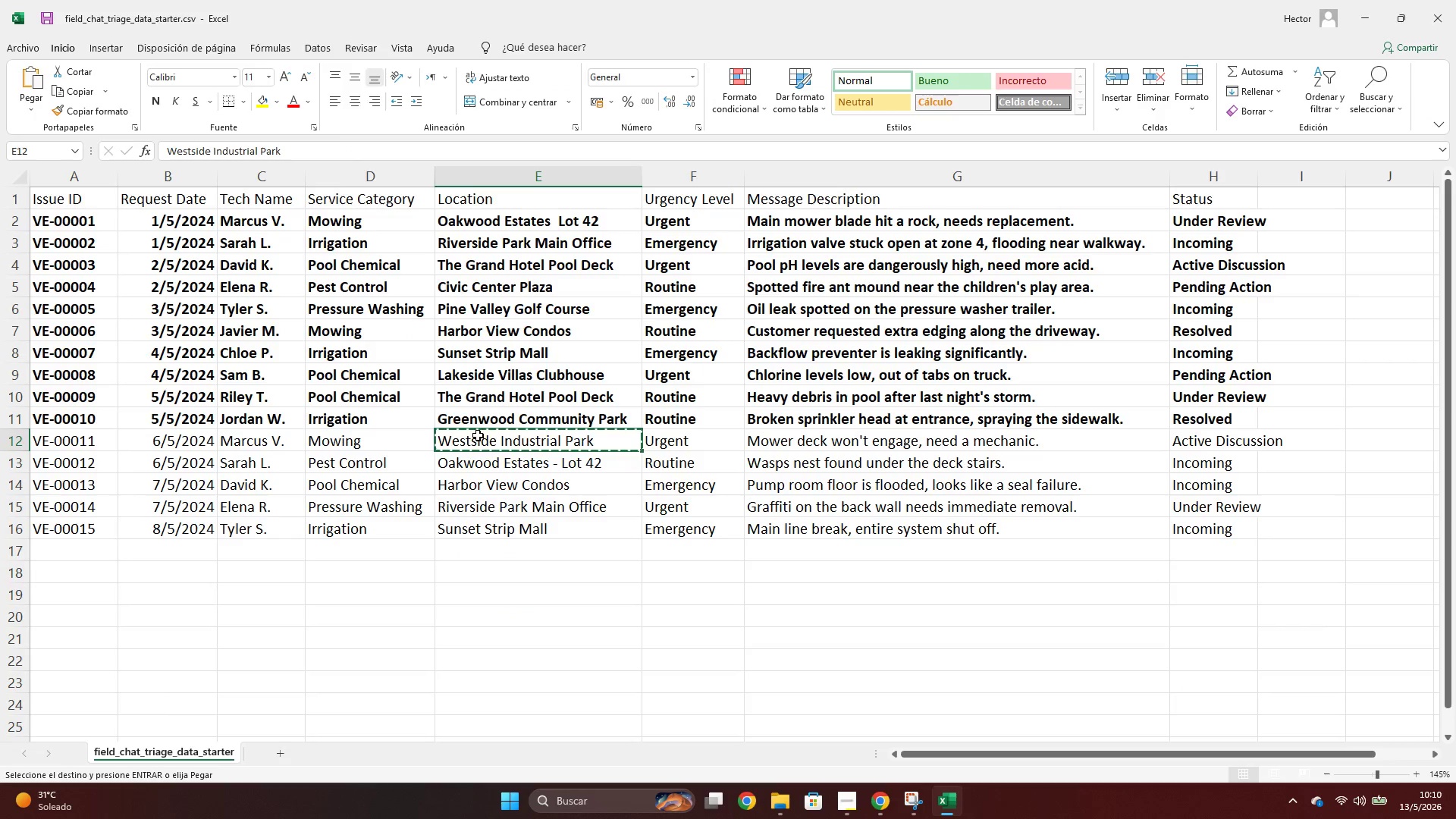 
key(Alt+AltLeft)
 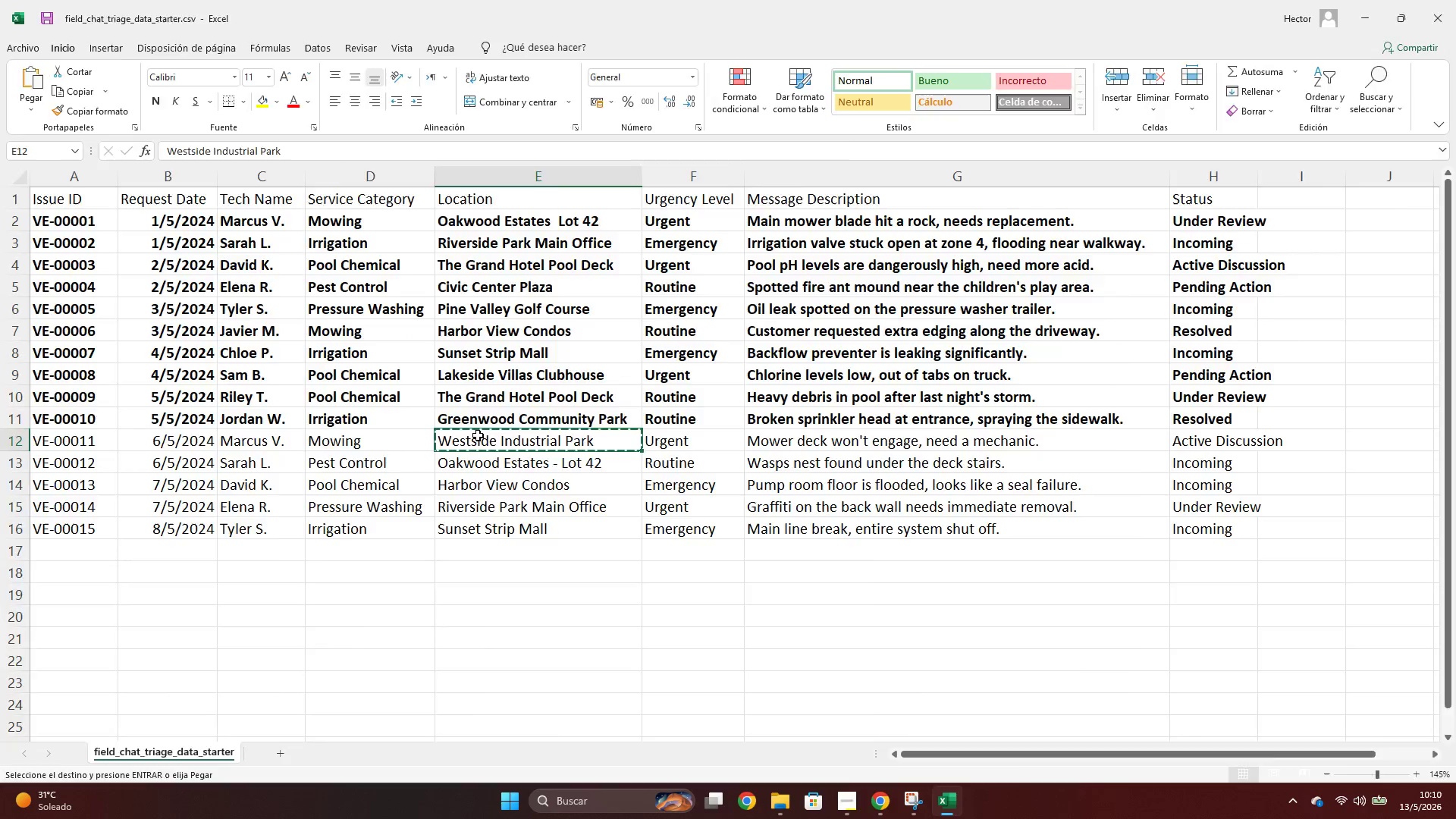 
key(Alt+Tab)
 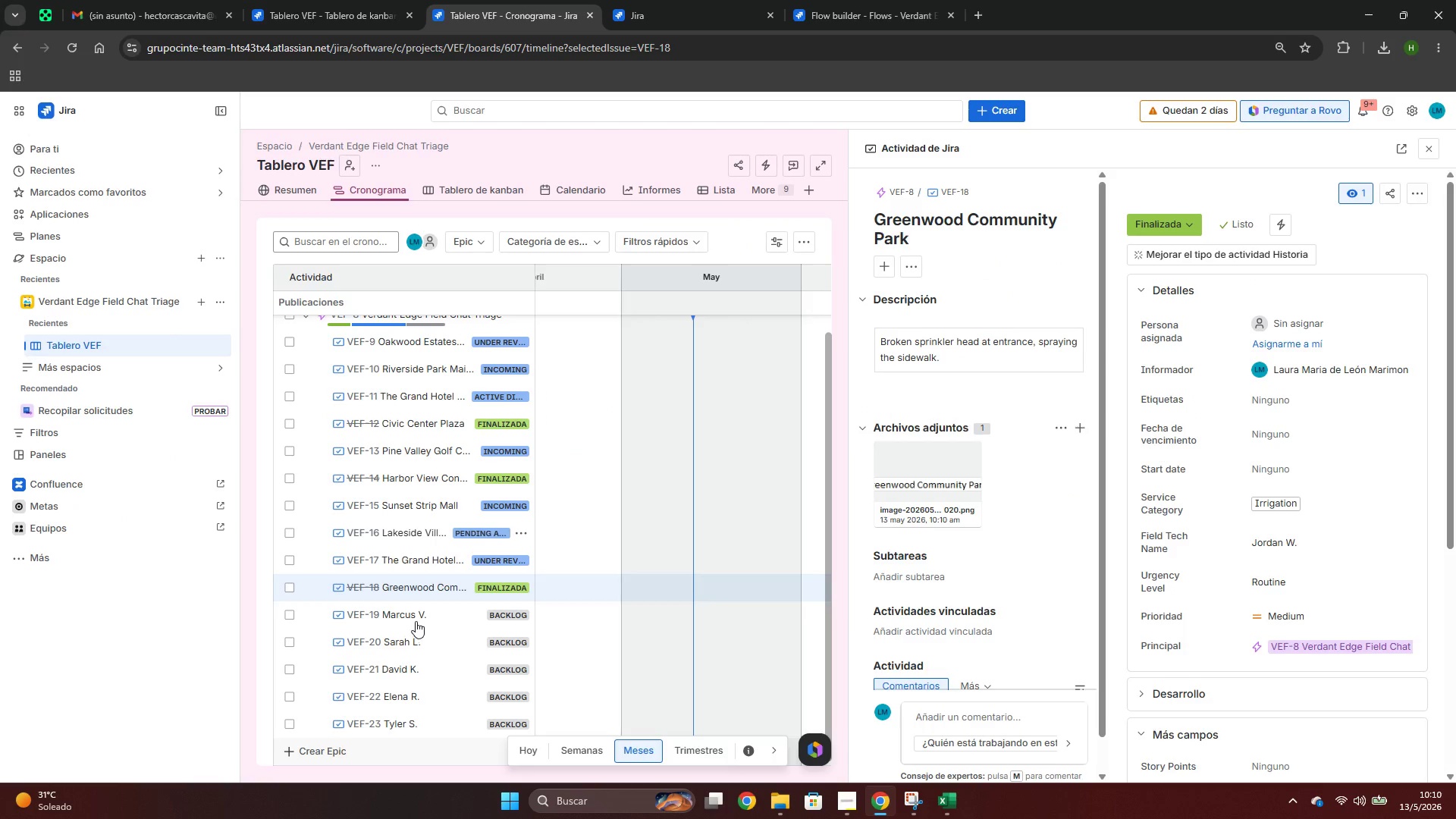 
left_click([413, 617])
 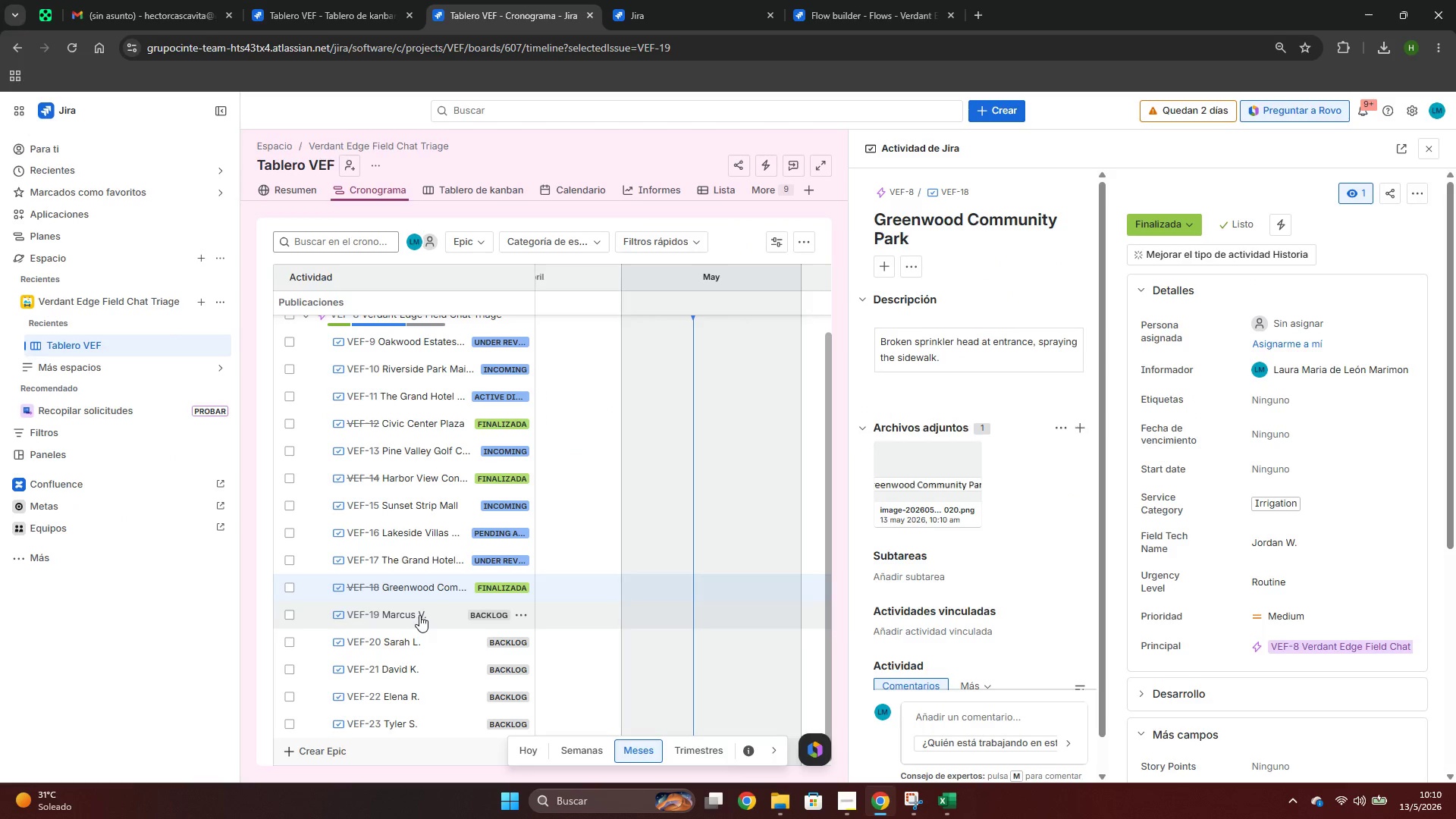 
key(Alt+AltLeft)
 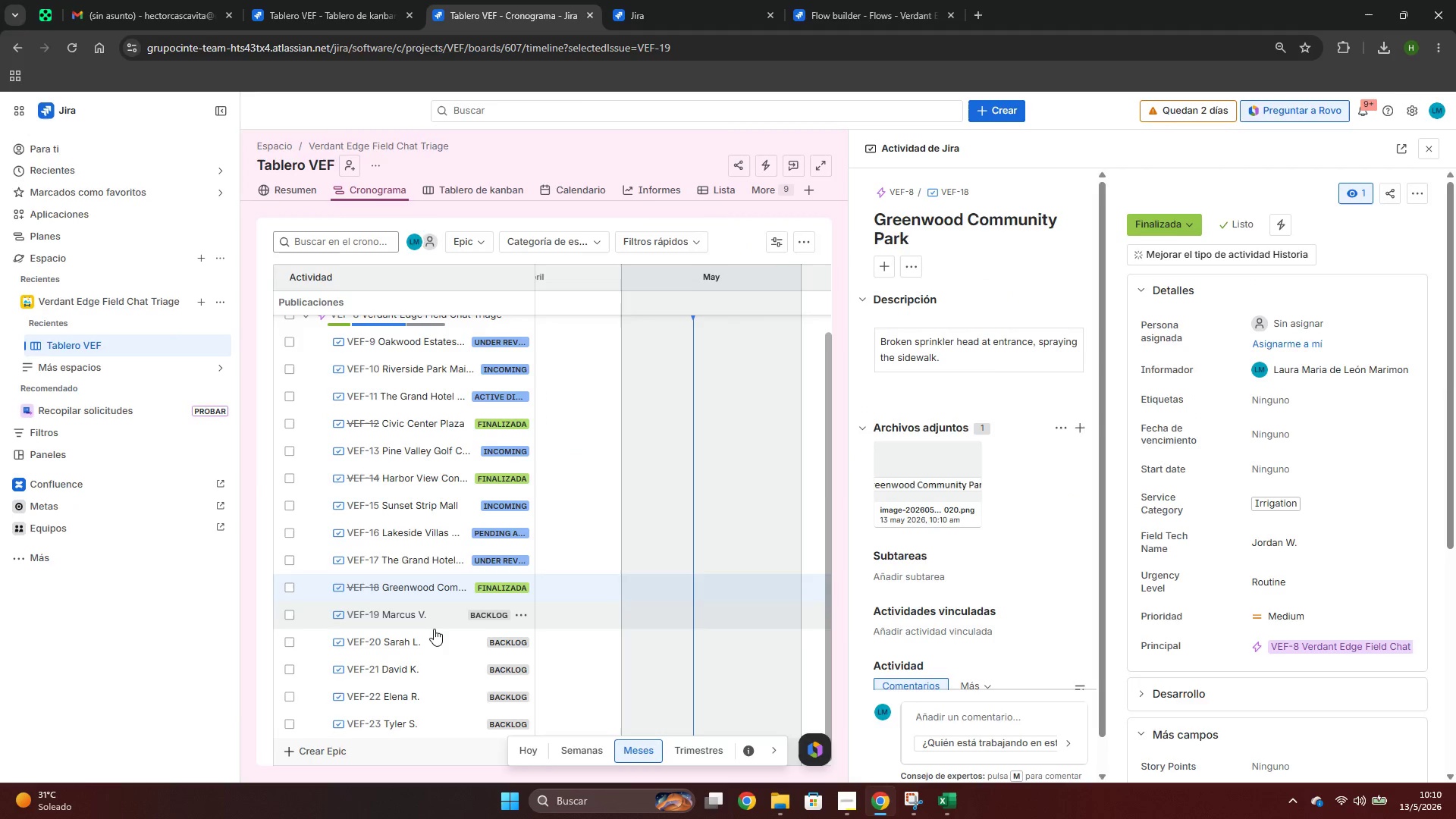 
key(Alt+Tab)
 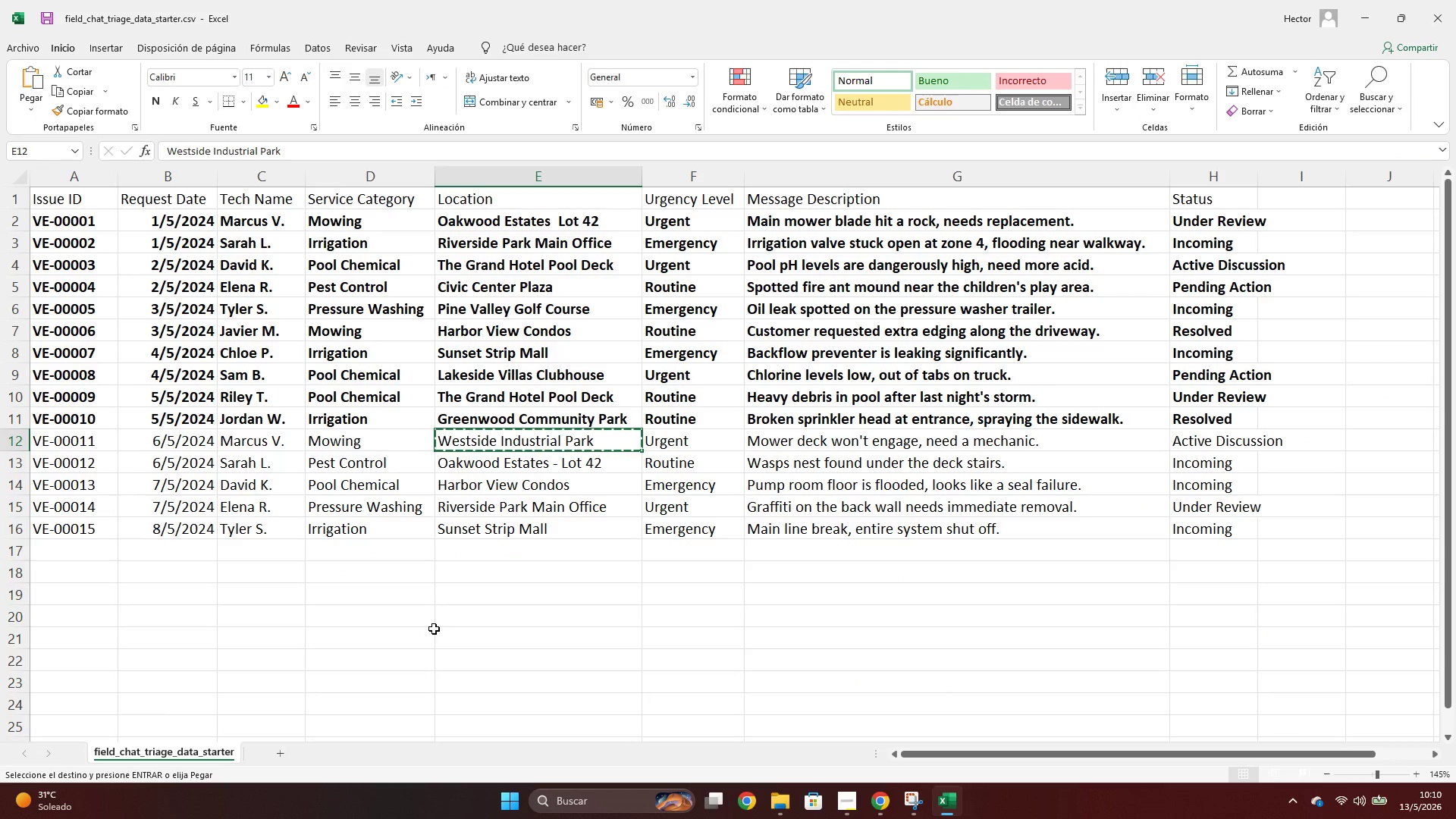 
scroll: coordinate [419, 615], scroll_direction: down, amount: 1.0
 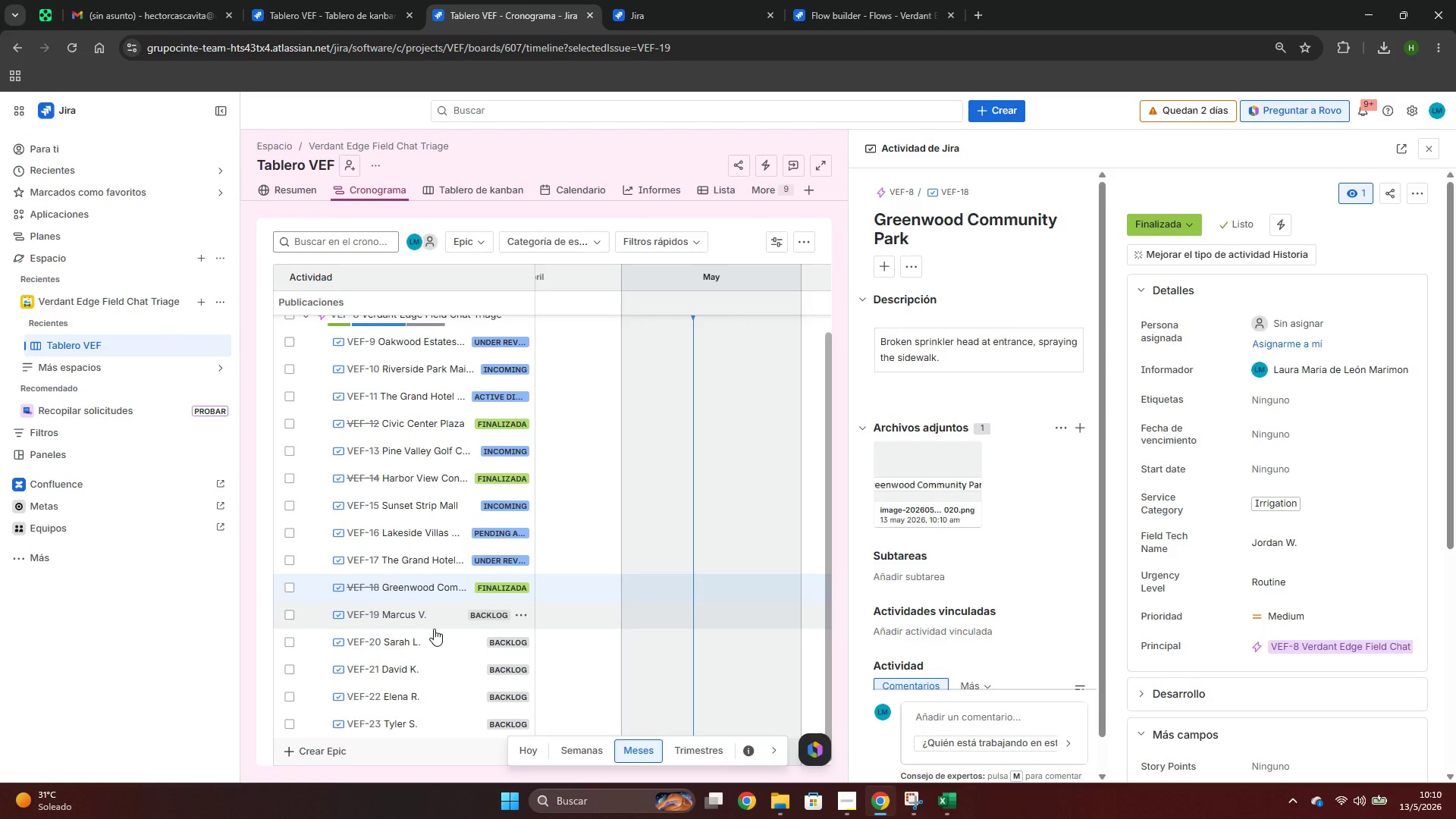 
key(Alt+AltLeft)
 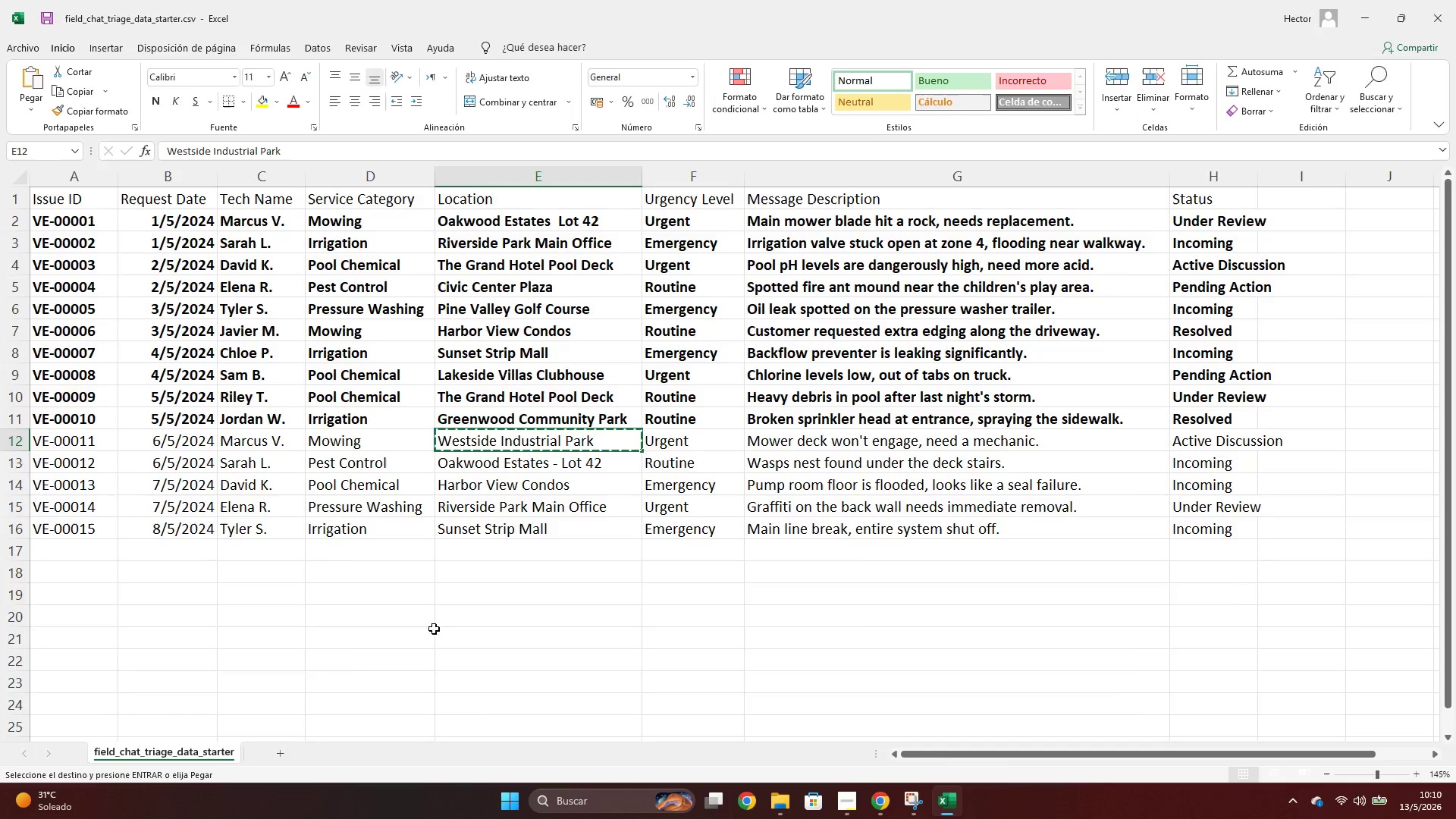 
key(Alt+Tab)
 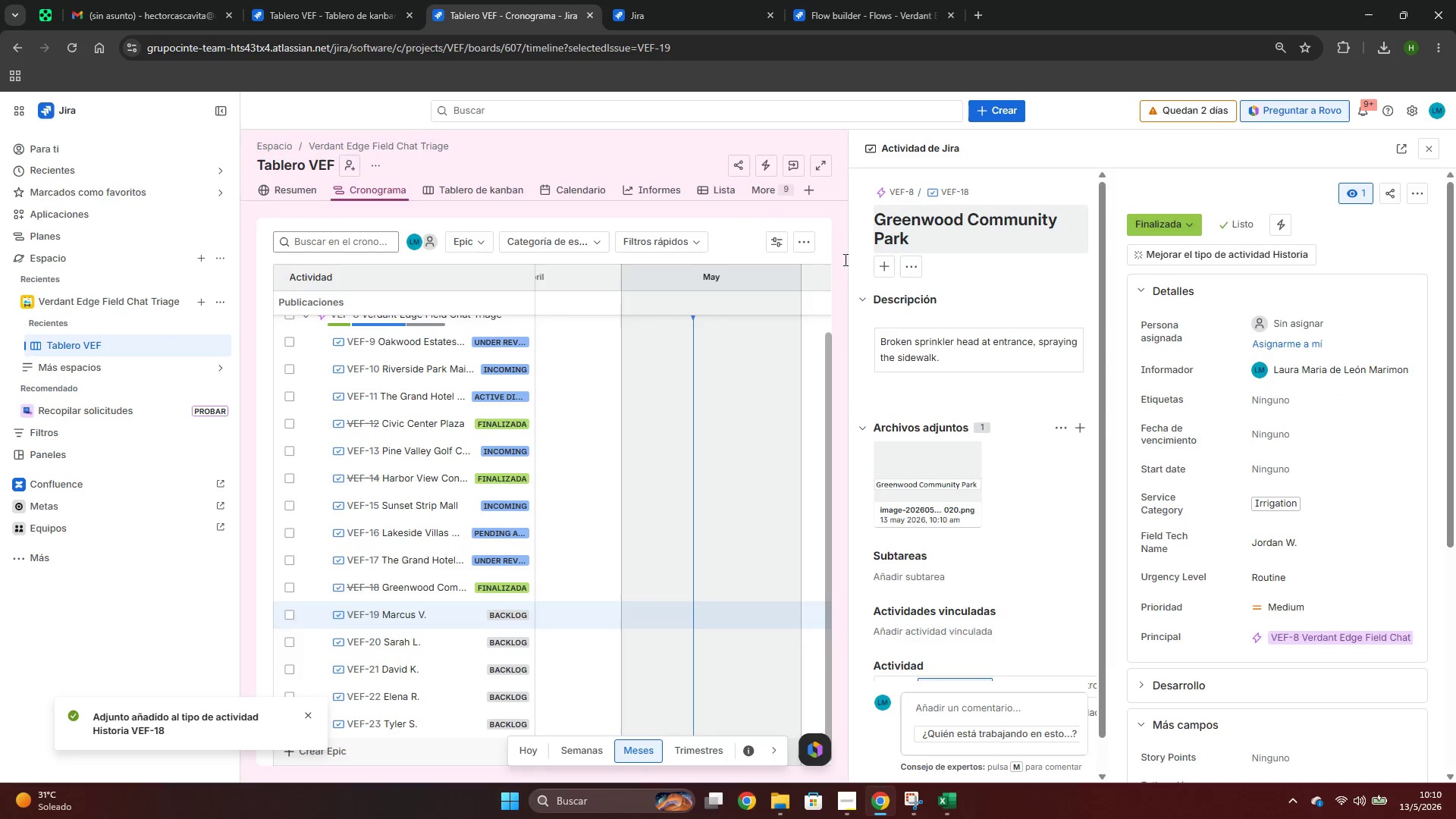 
mouse_move([928, 230])
 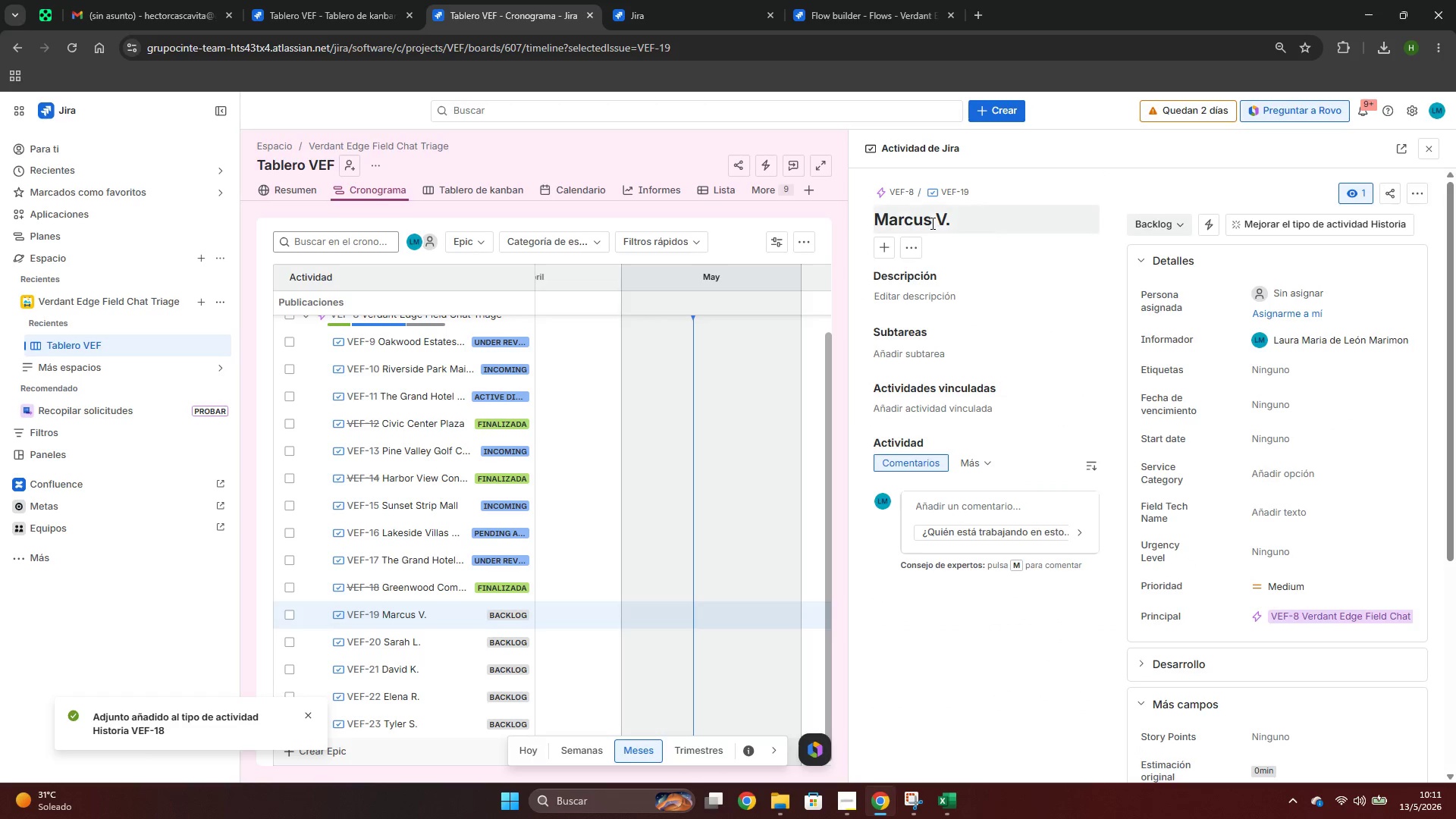 
left_click([931, 223])
 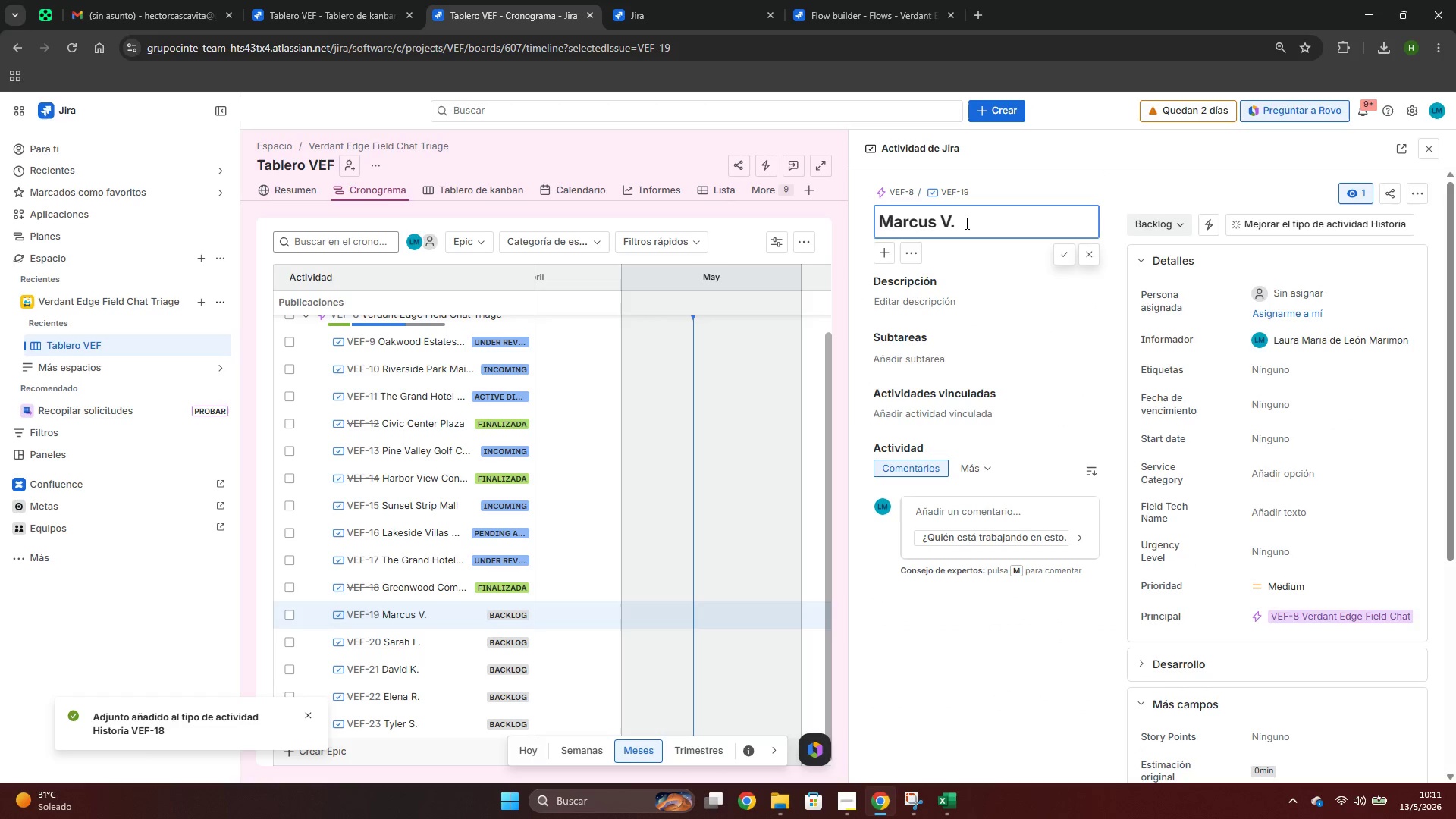 
left_click_drag(start_coordinate=[965, 223], to_coordinate=[777, 204])
 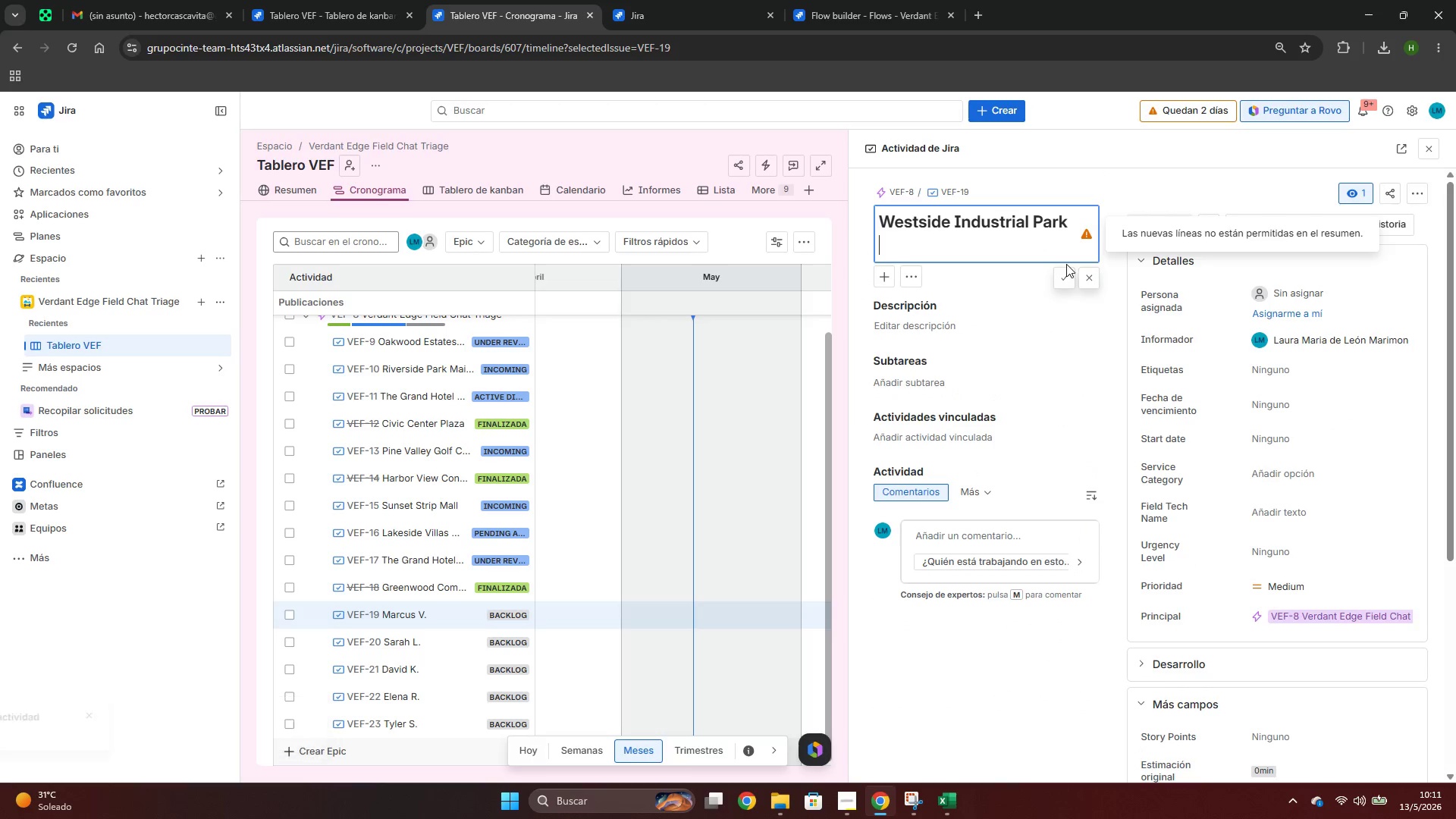 
key(Control+ControlLeft)
 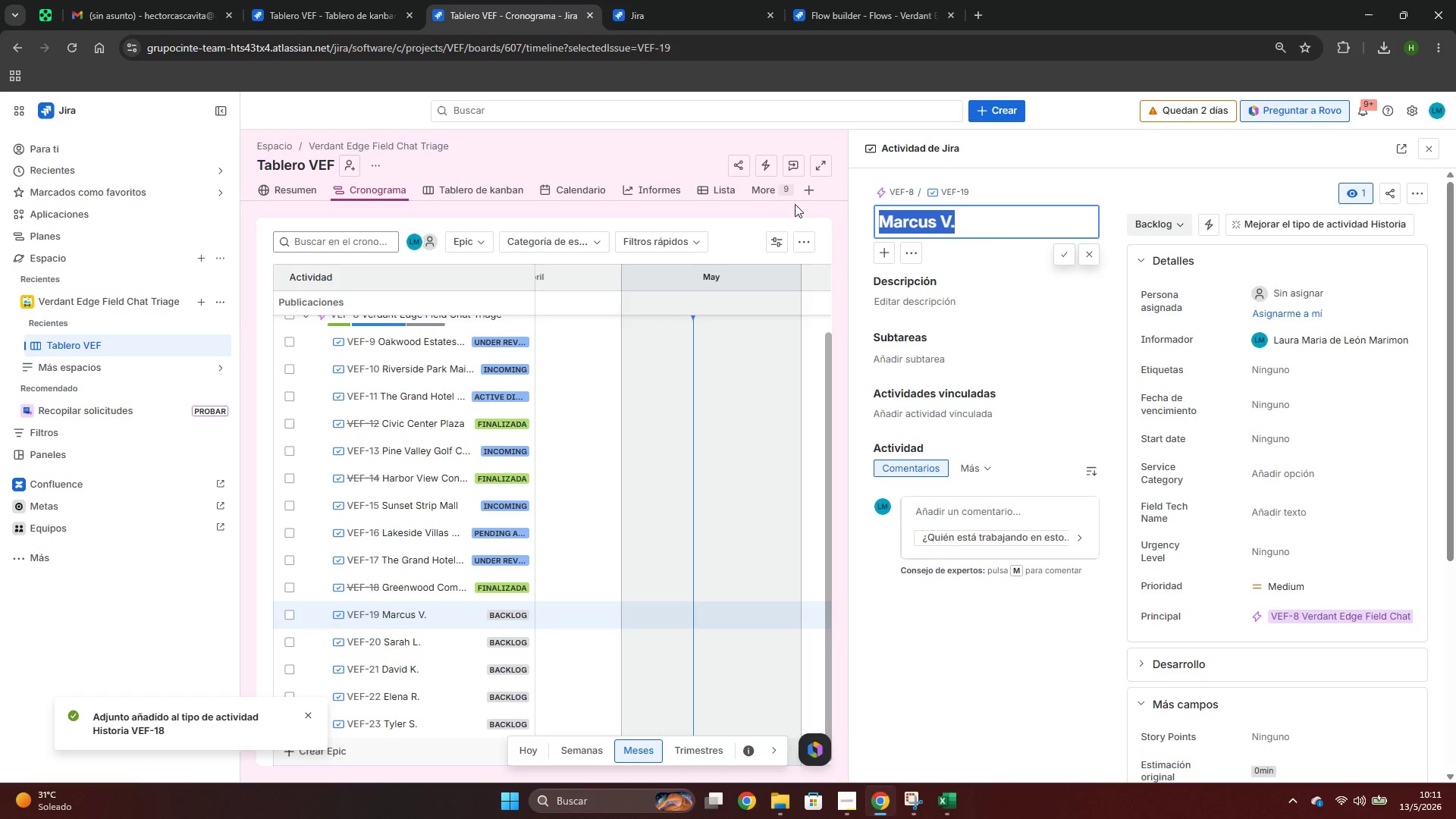 
key(Control+V)
 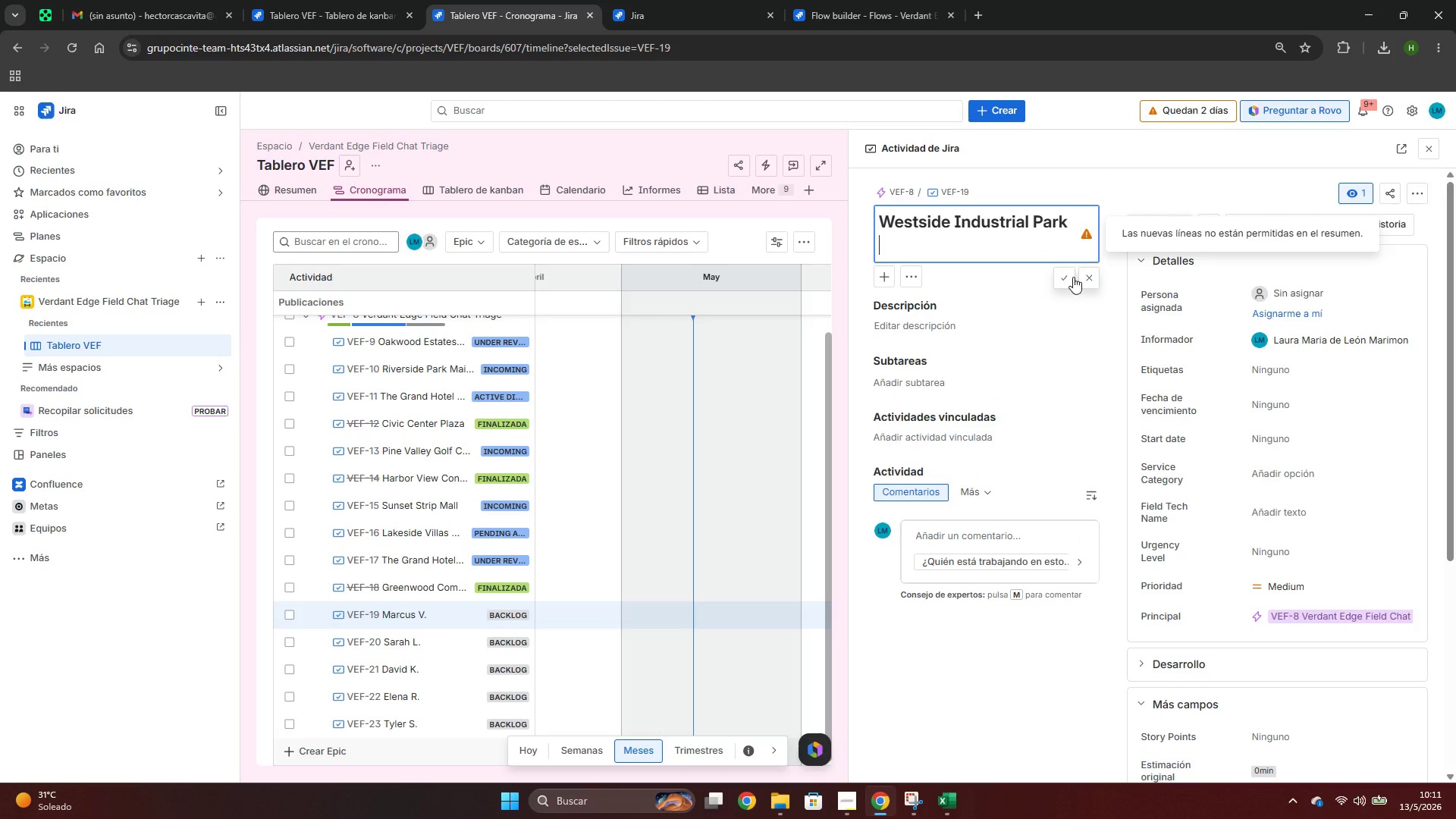 
key(Backspace)
 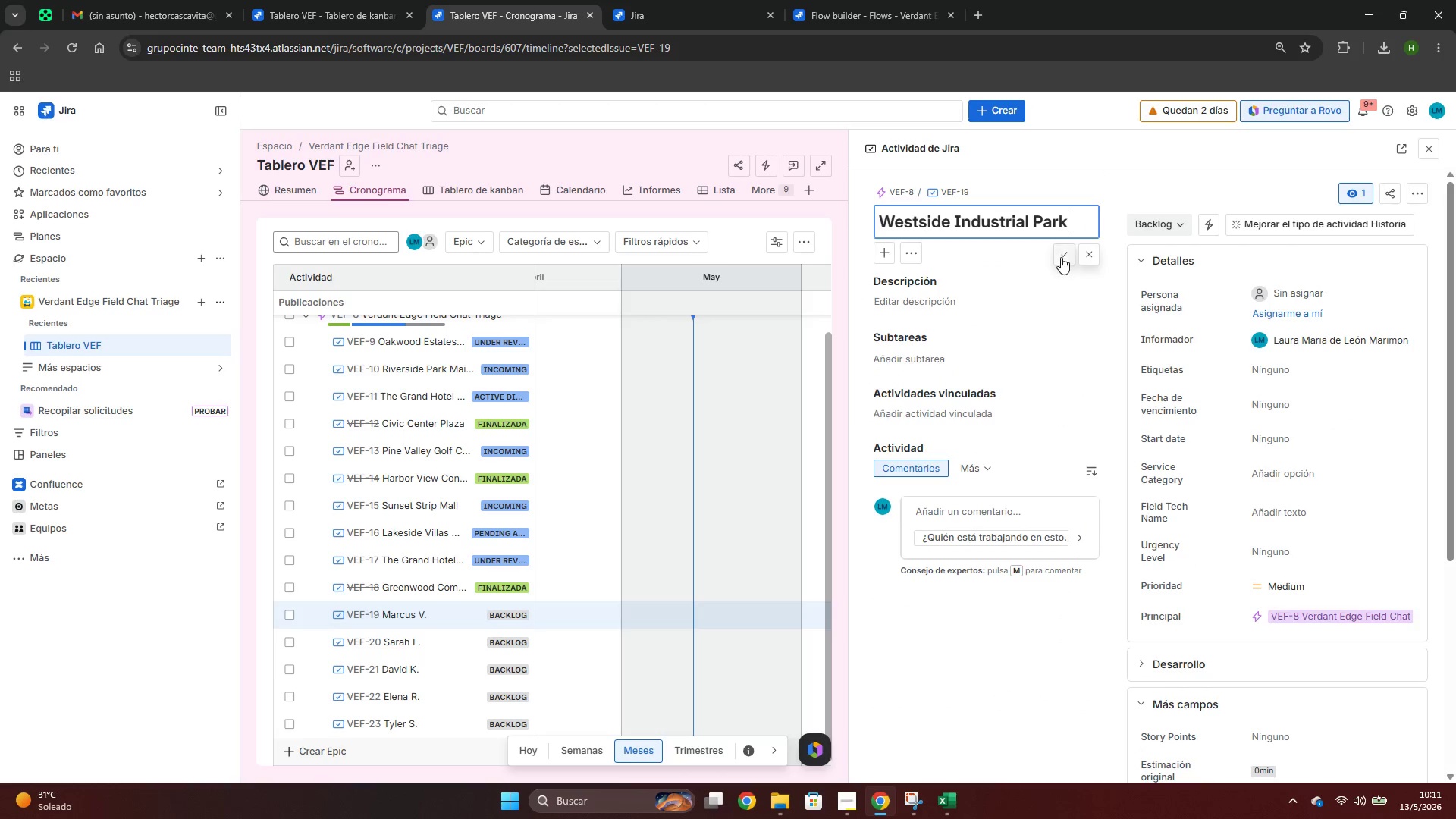 
left_click([1061, 257])
 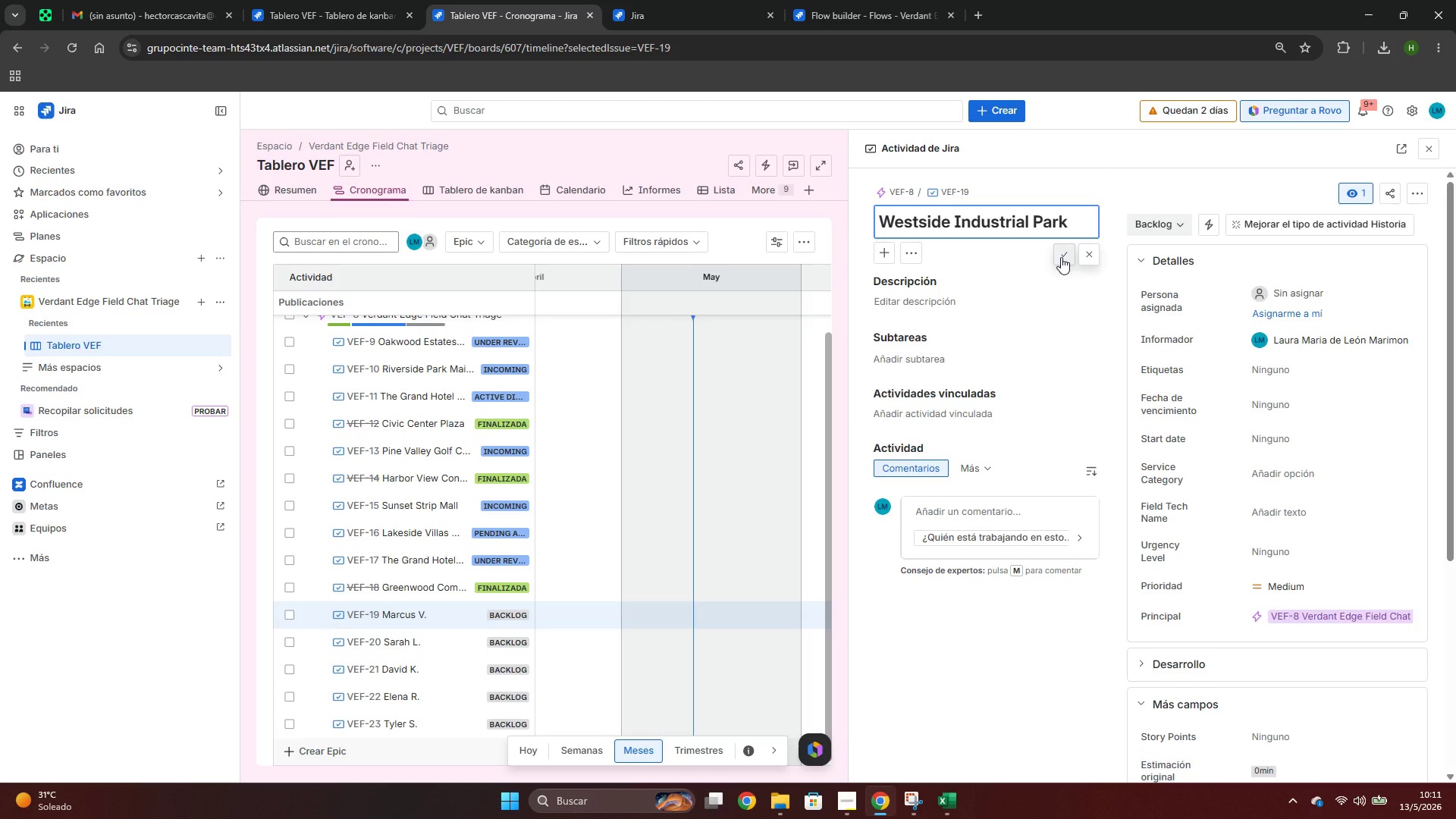 
key(Alt+AltLeft)
 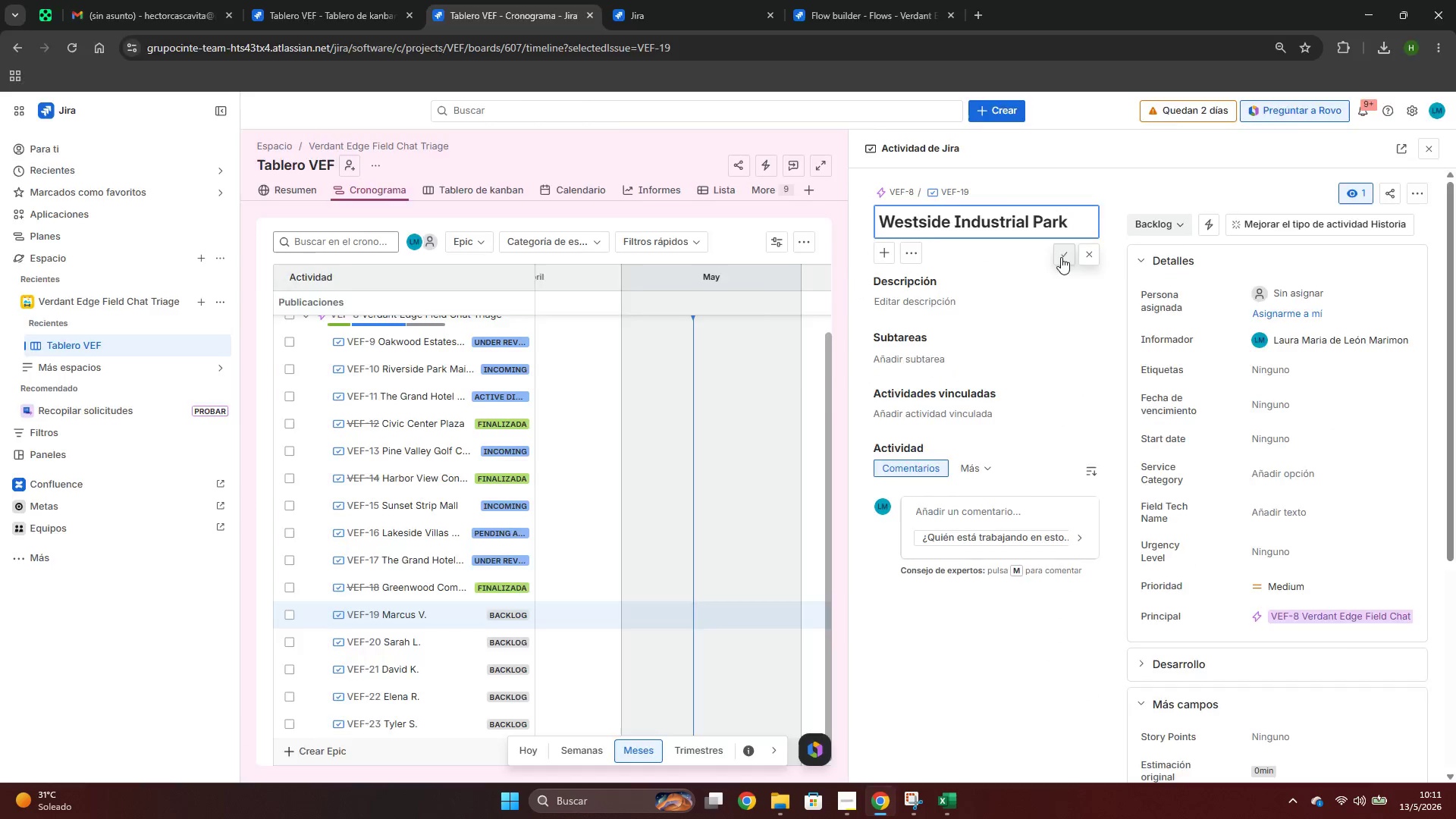 
key(Alt+Tab)
 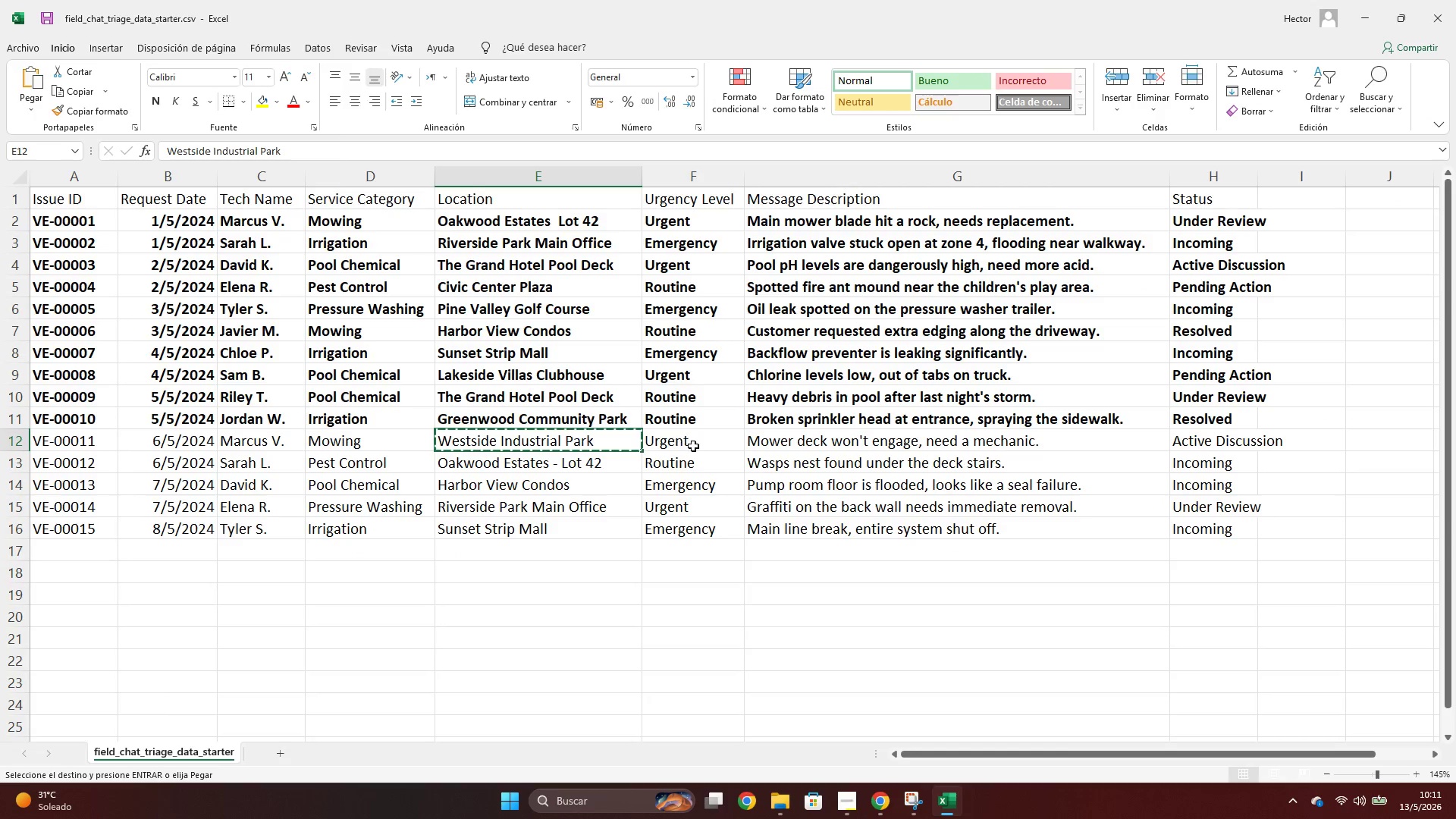 
left_click([390, 438])
 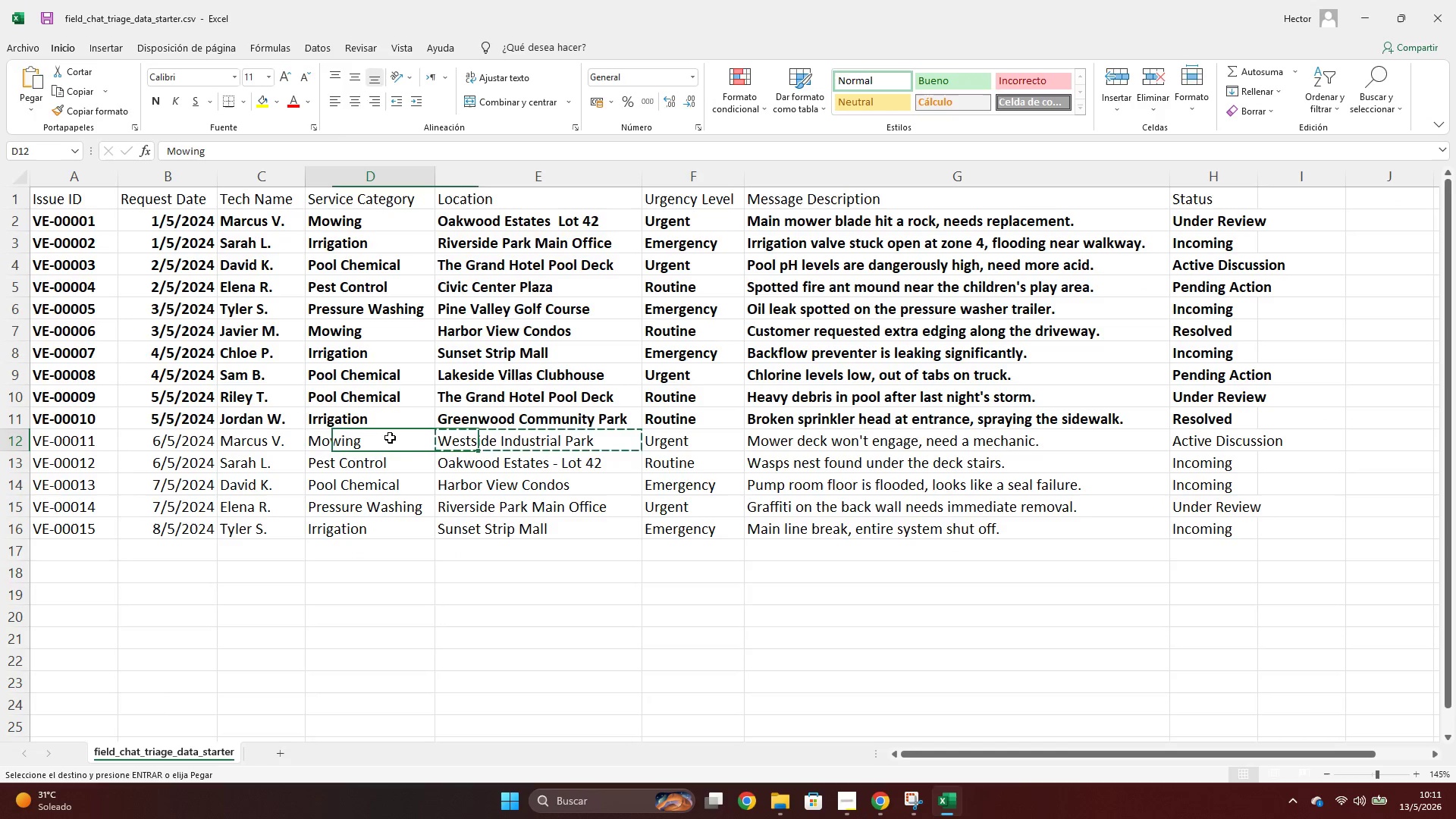 
key(Control+ControlLeft)
 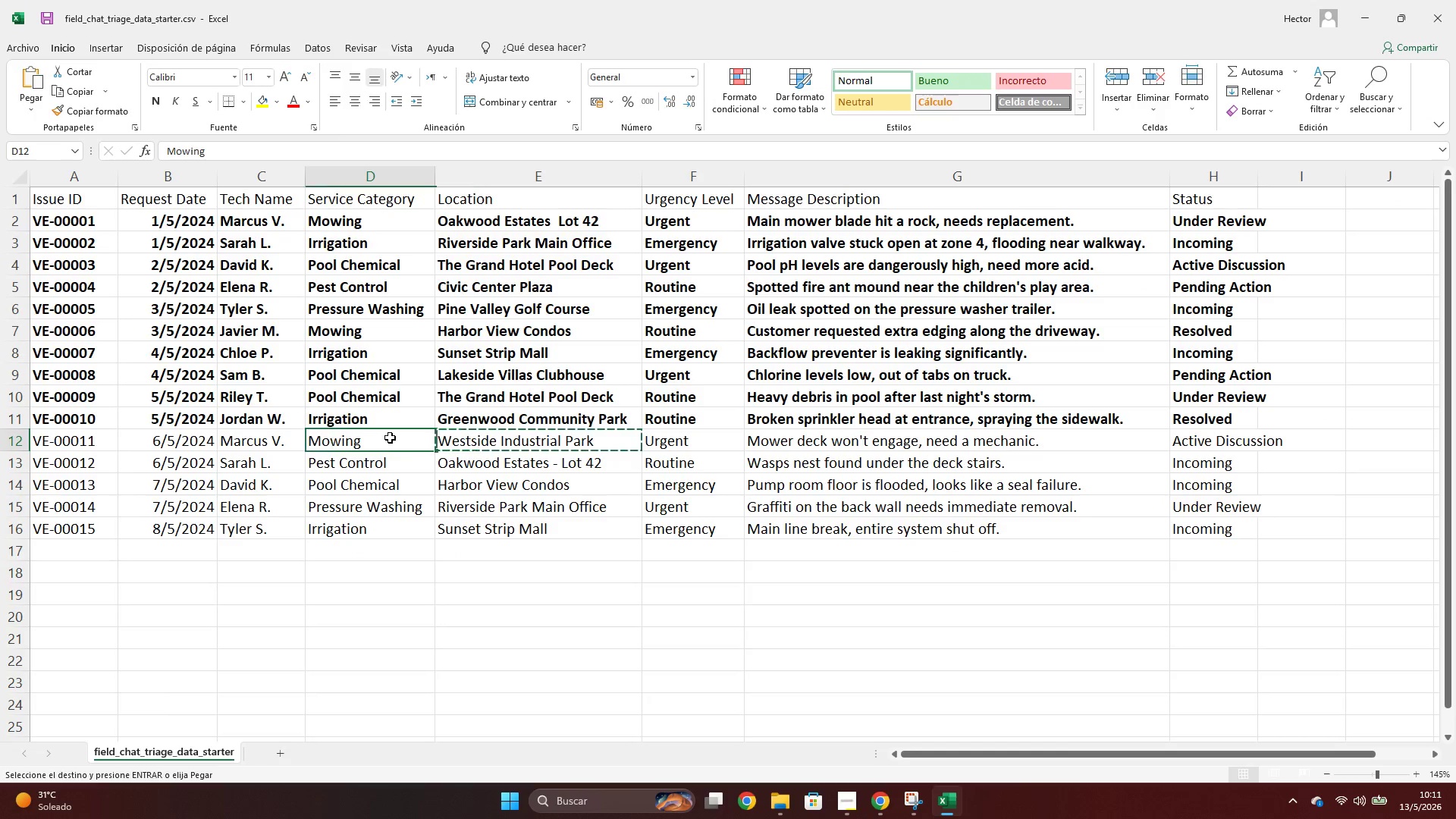 
key(Control+C)
 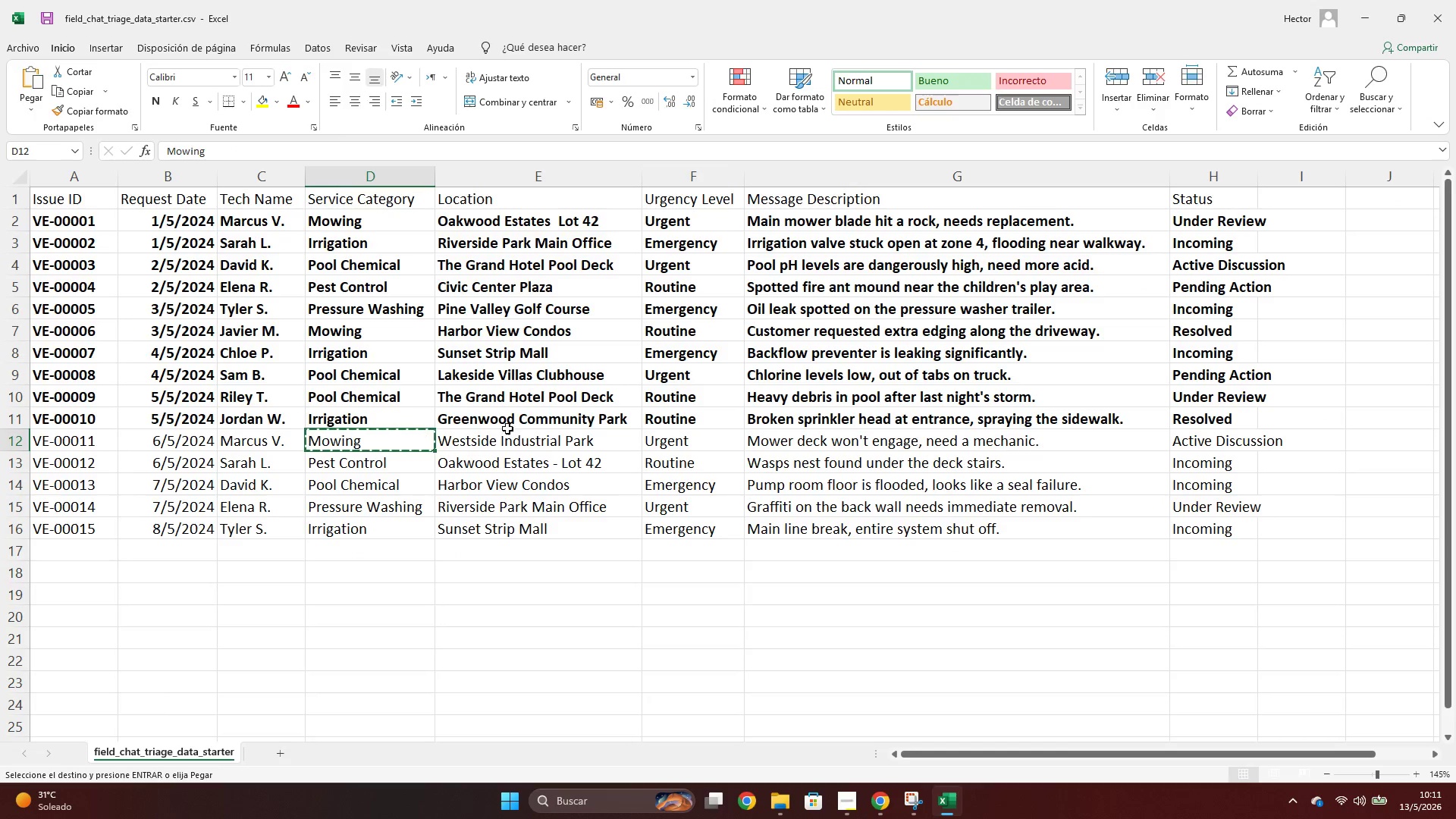 
key(Alt+AltLeft)
 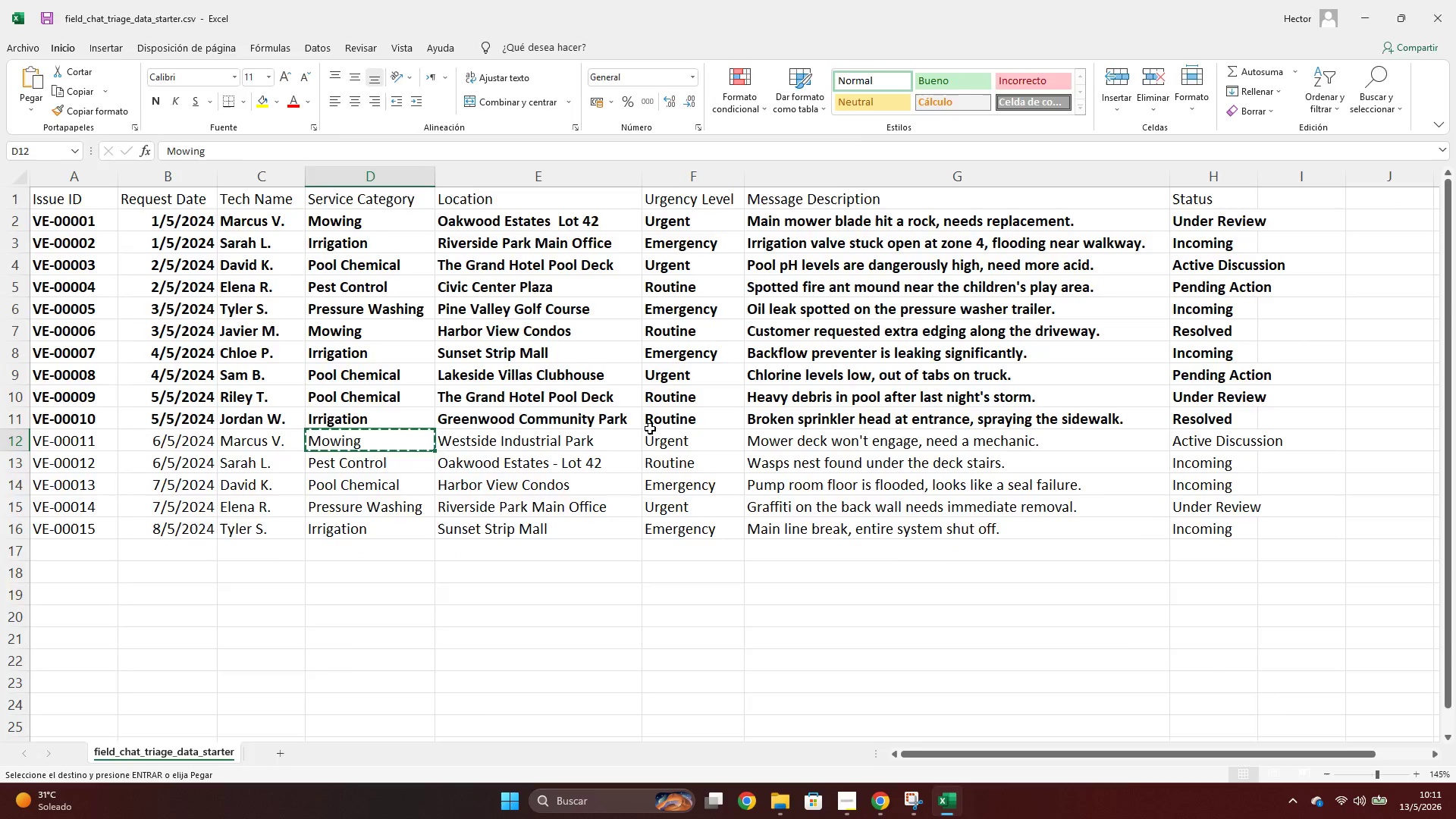 
key(Alt+Tab)
 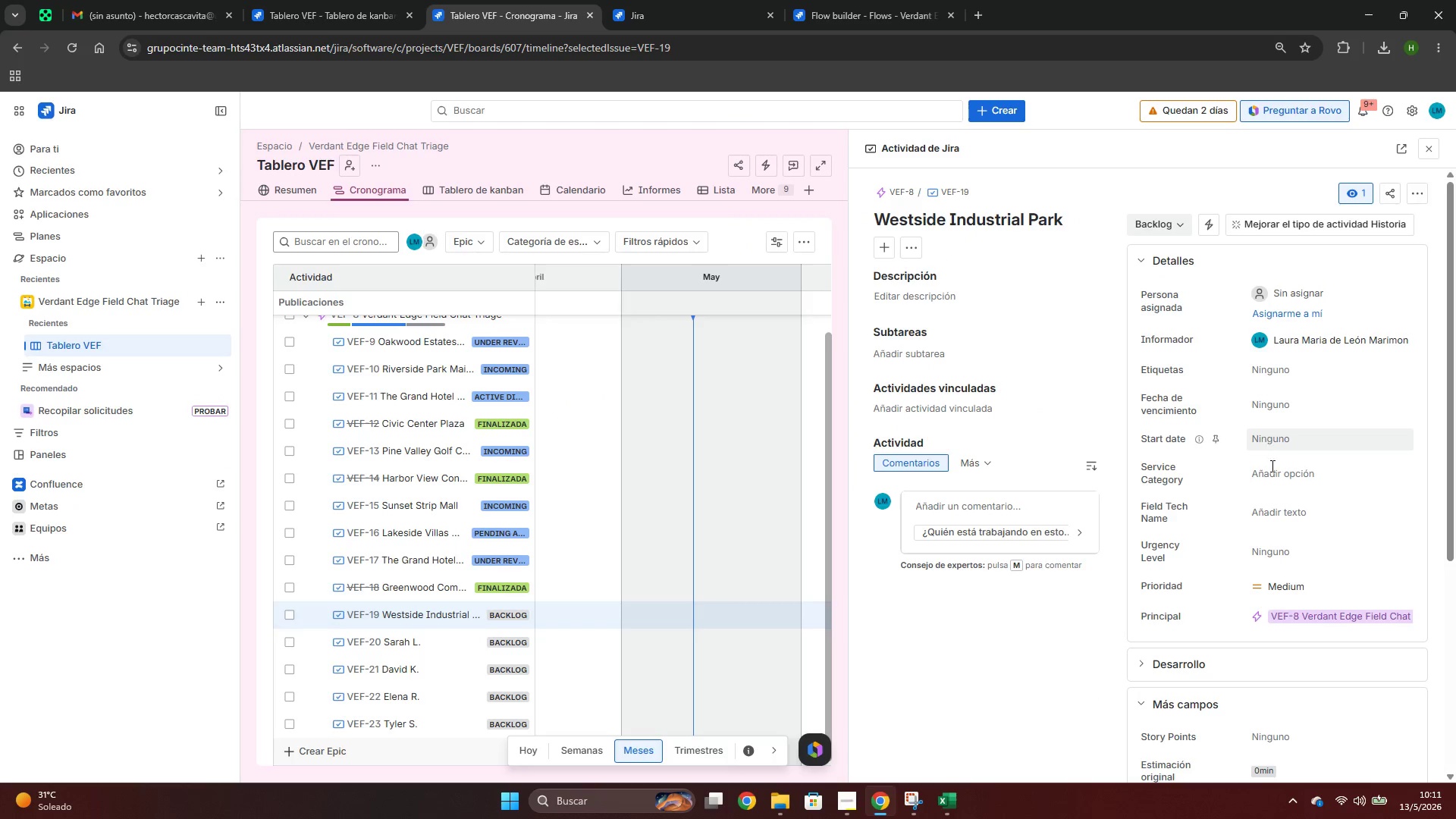 
left_click([1276, 476])
 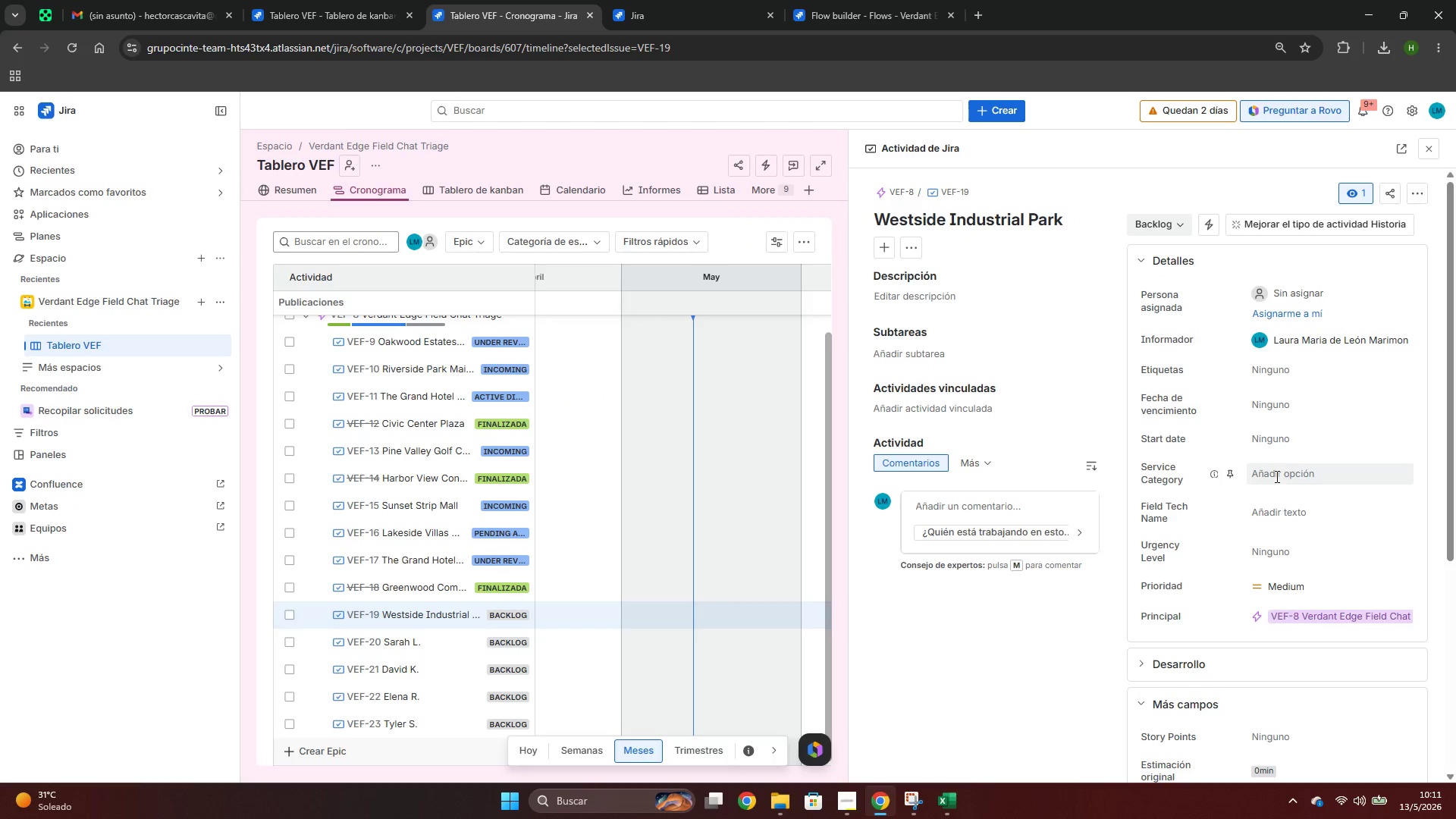 
key(Control+ControlLeft)
 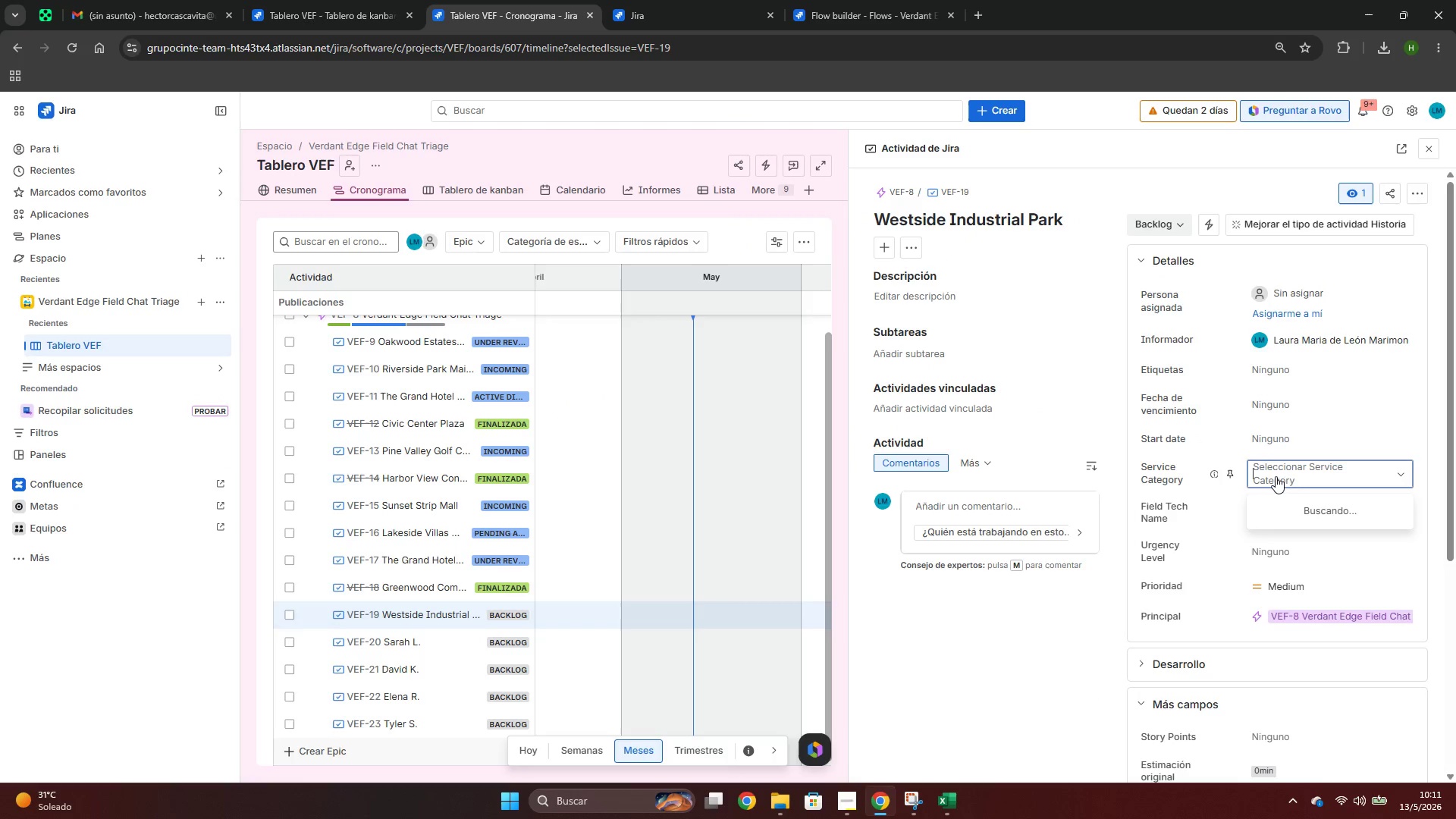 
key(Control+V)
 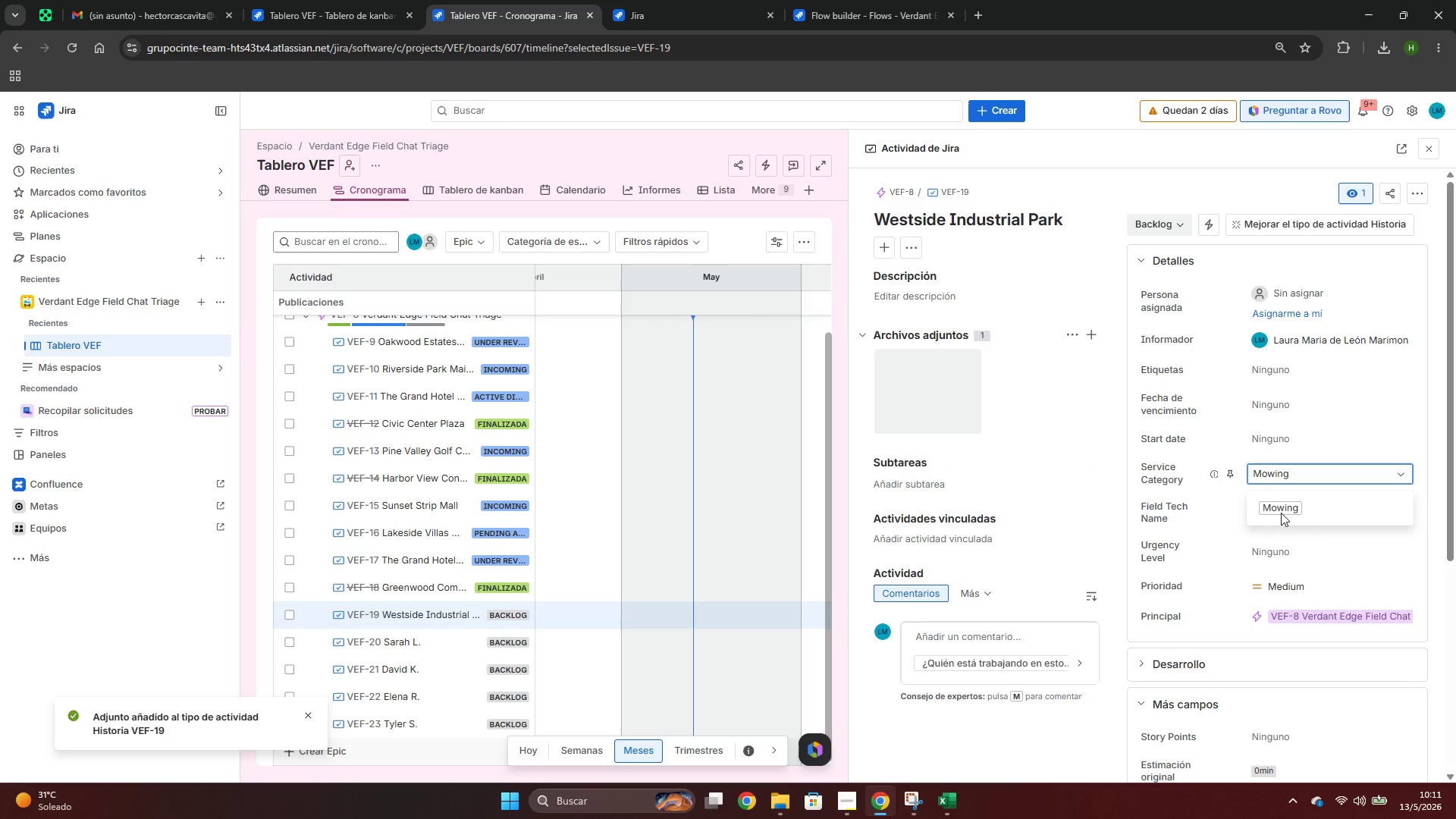 
left_click([1291, 508])
 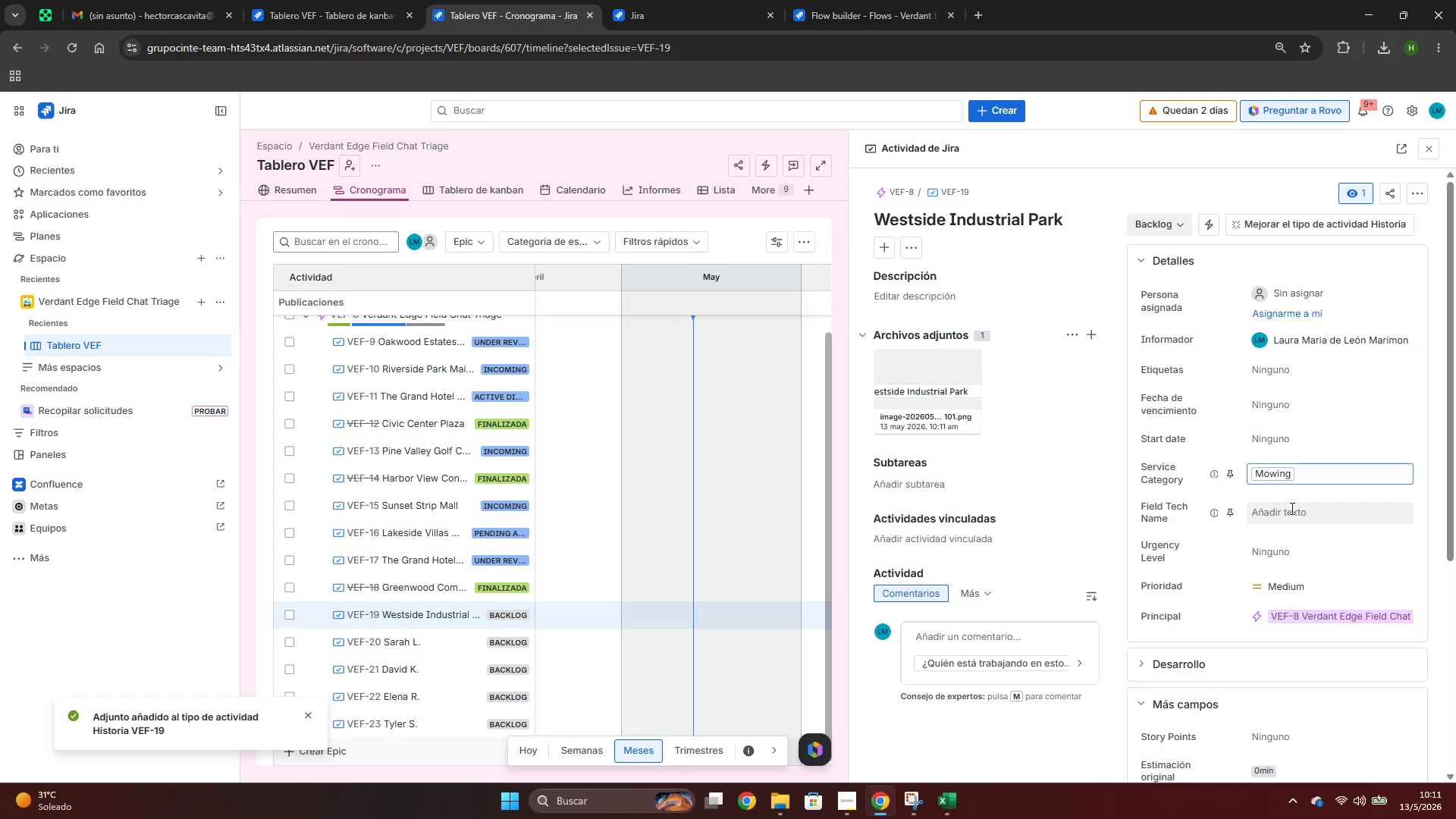 
key(Alt+AltLeft)
 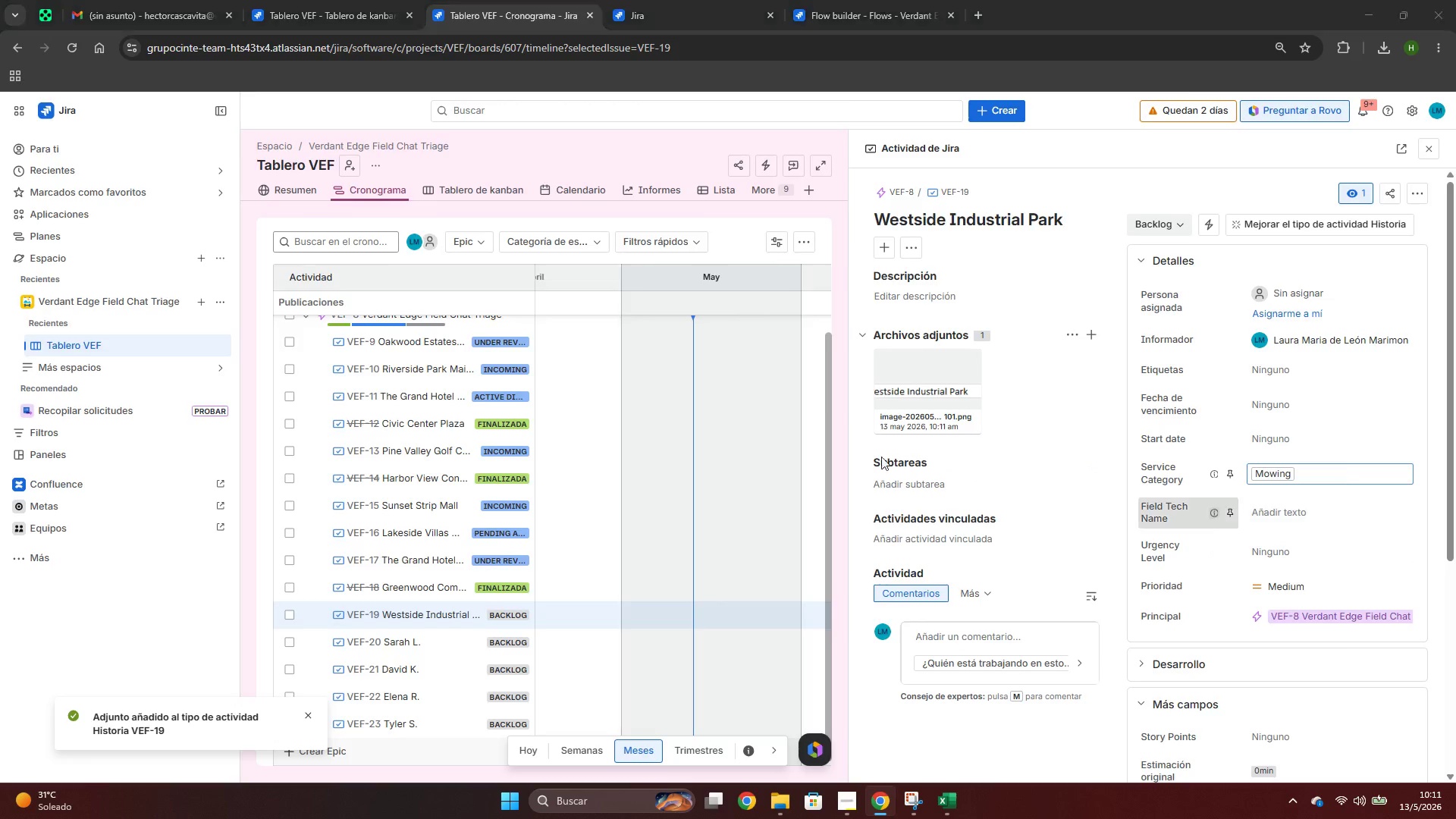 
key(Alt+Tab)
 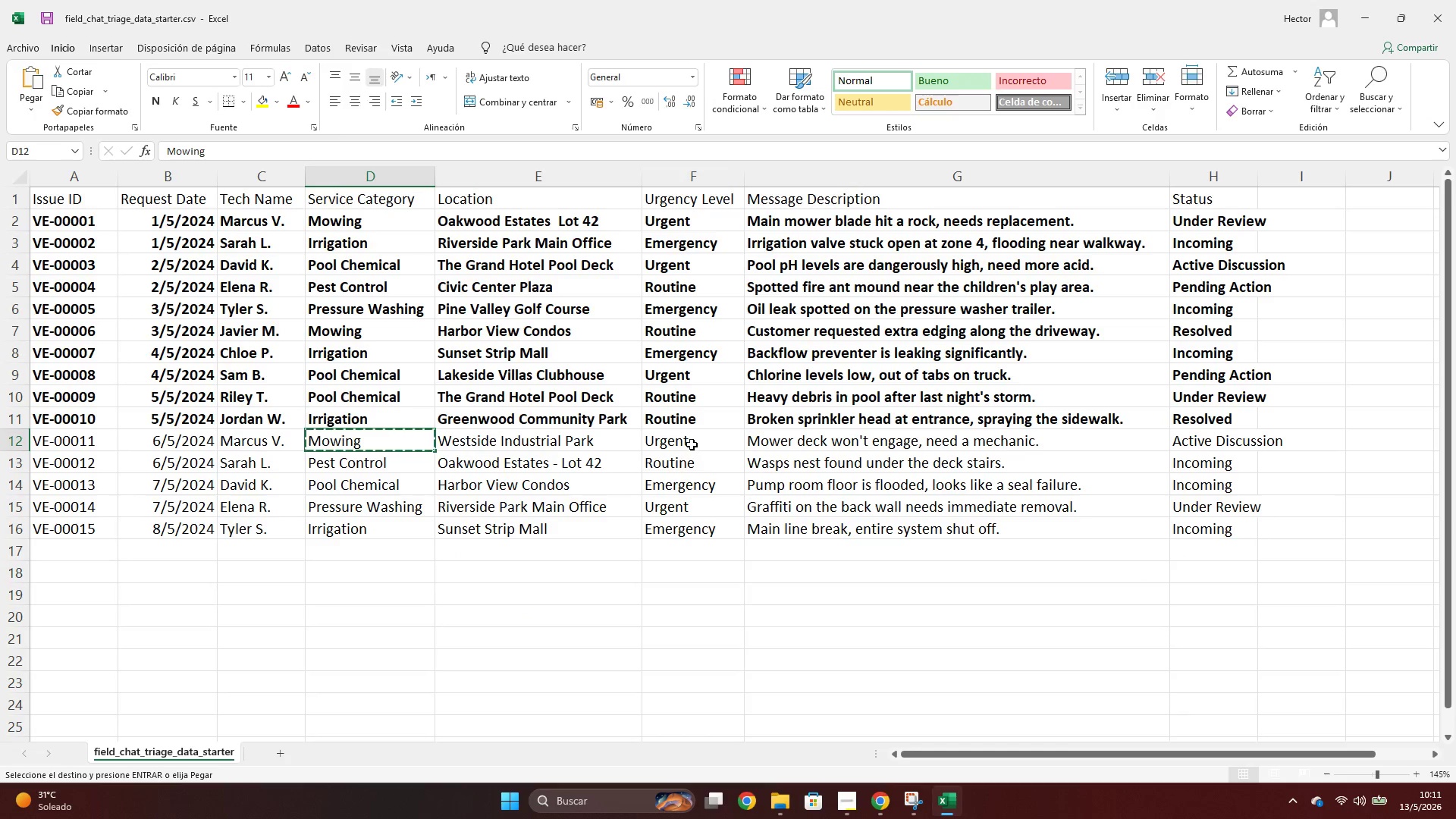 
left_click([699, 438])
 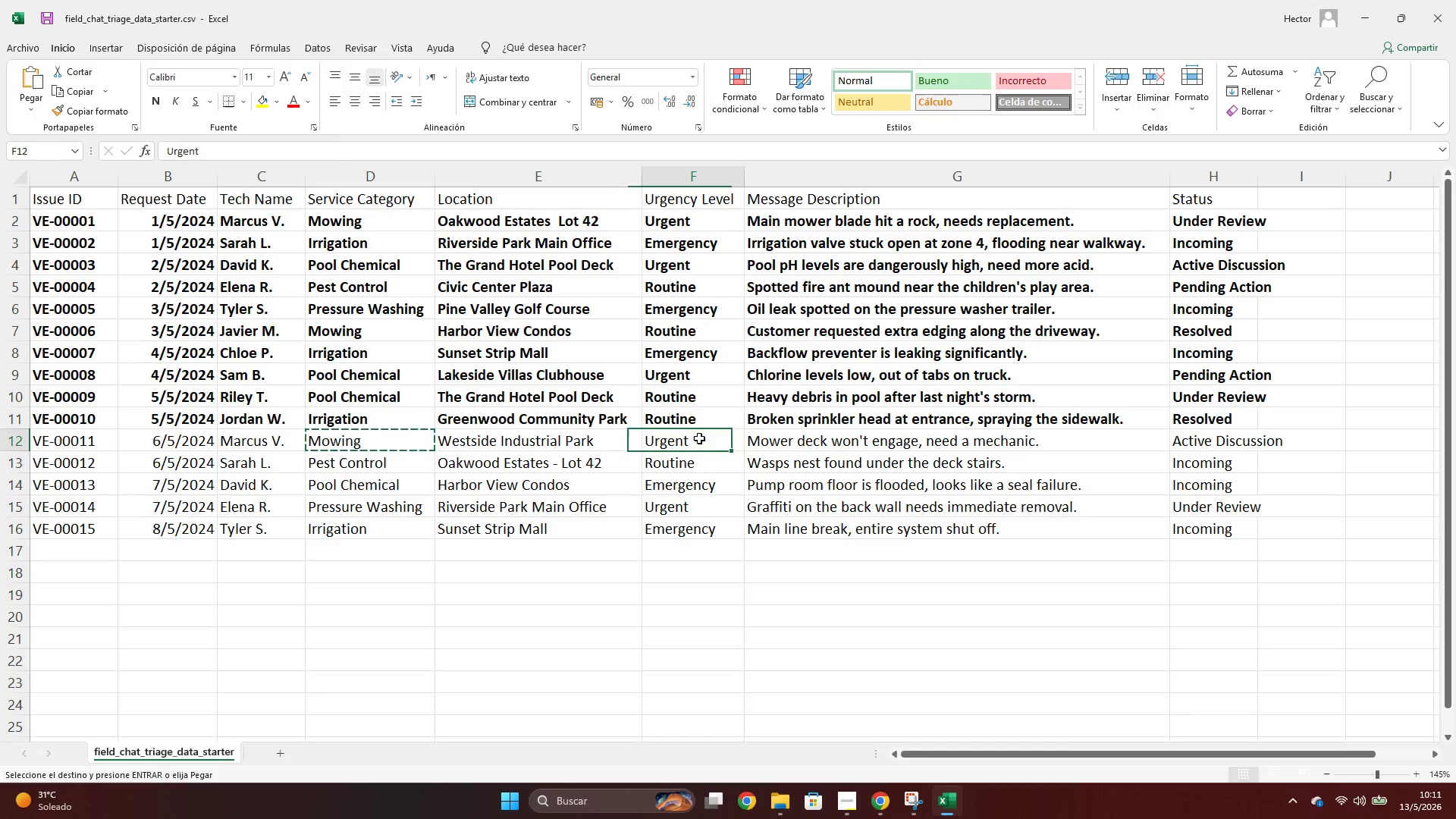 
key(Control+ControlLeft)
 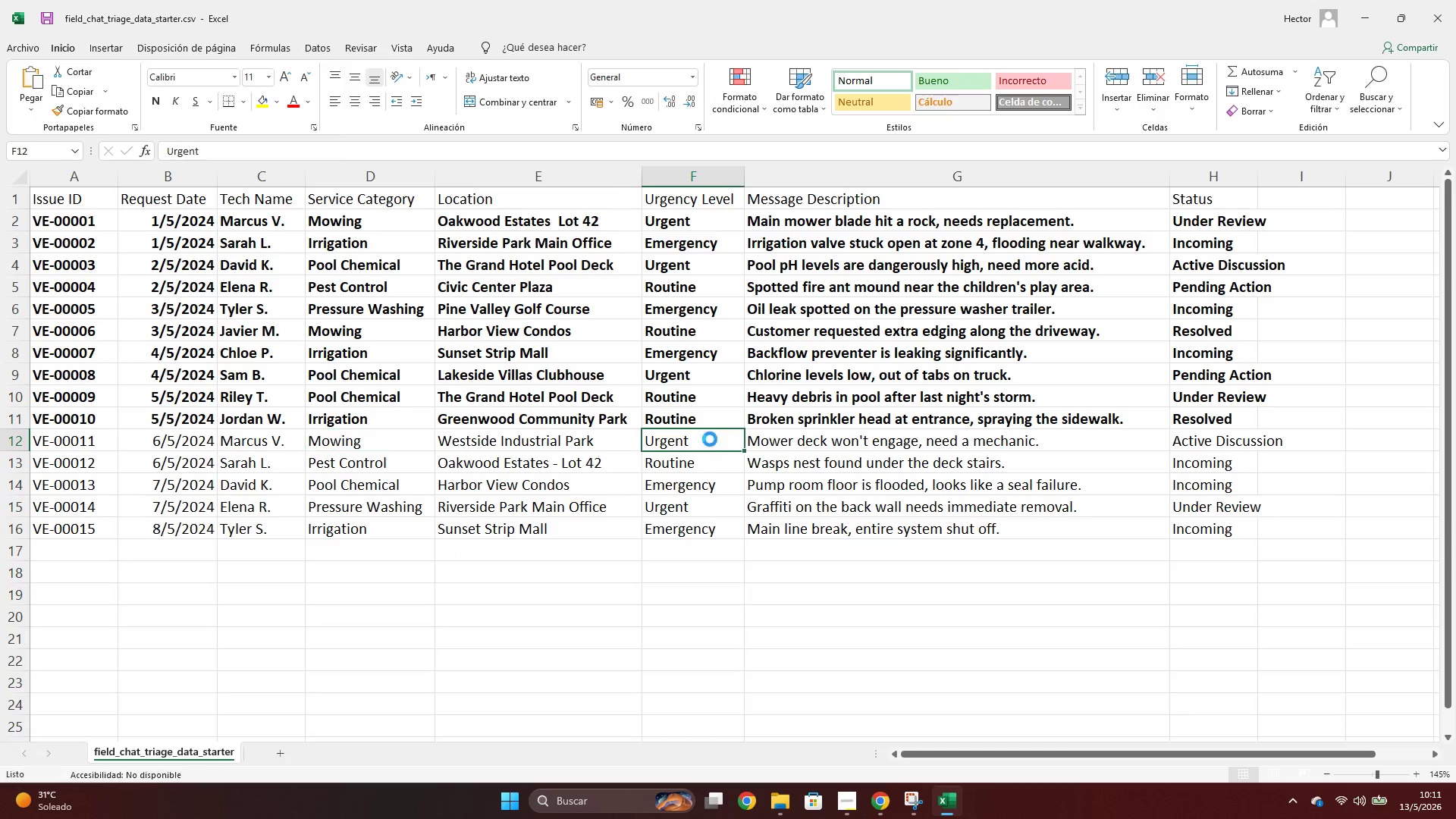 
key(Control+C)
 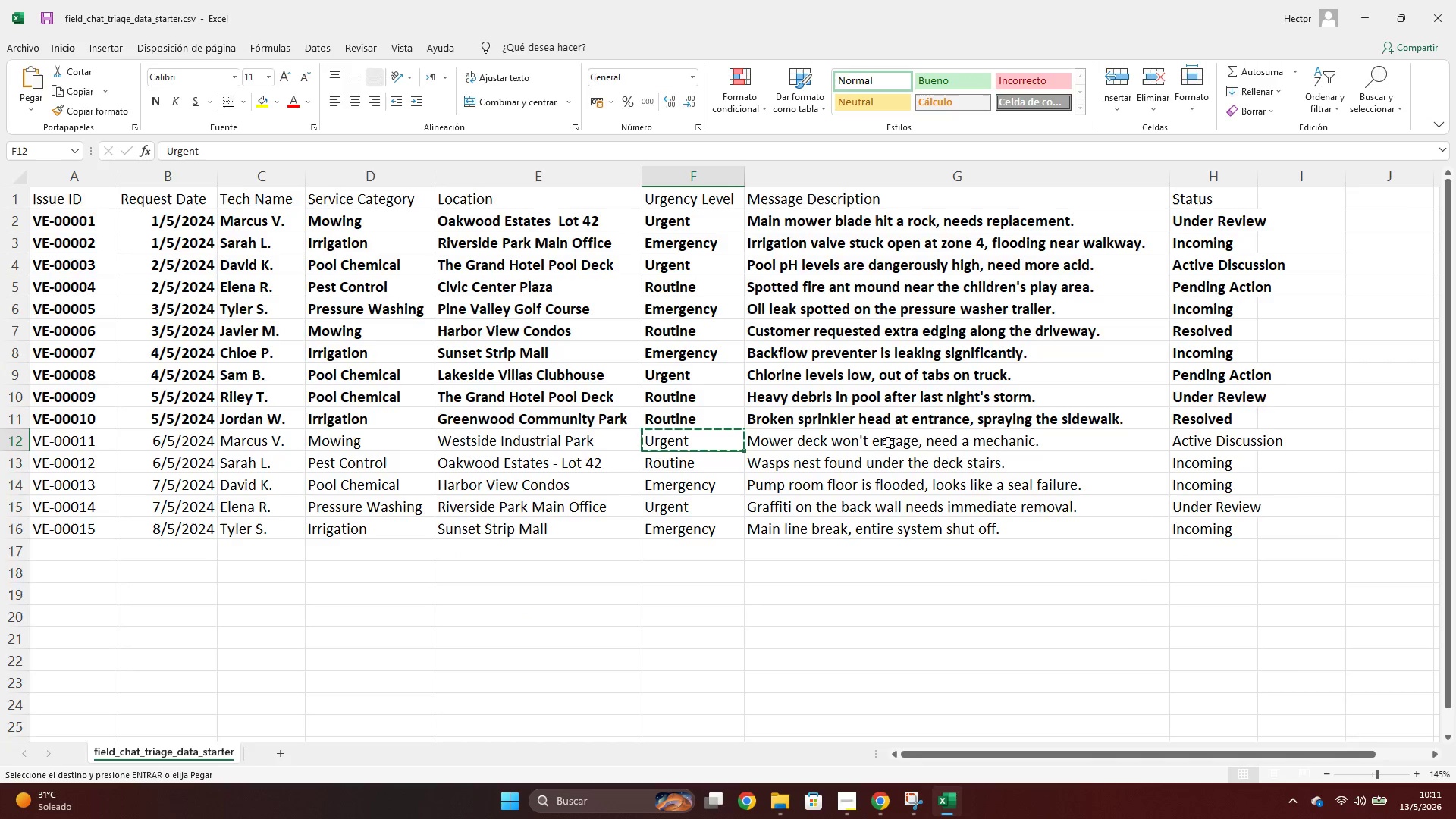 
key(Alt+AltLeft)
 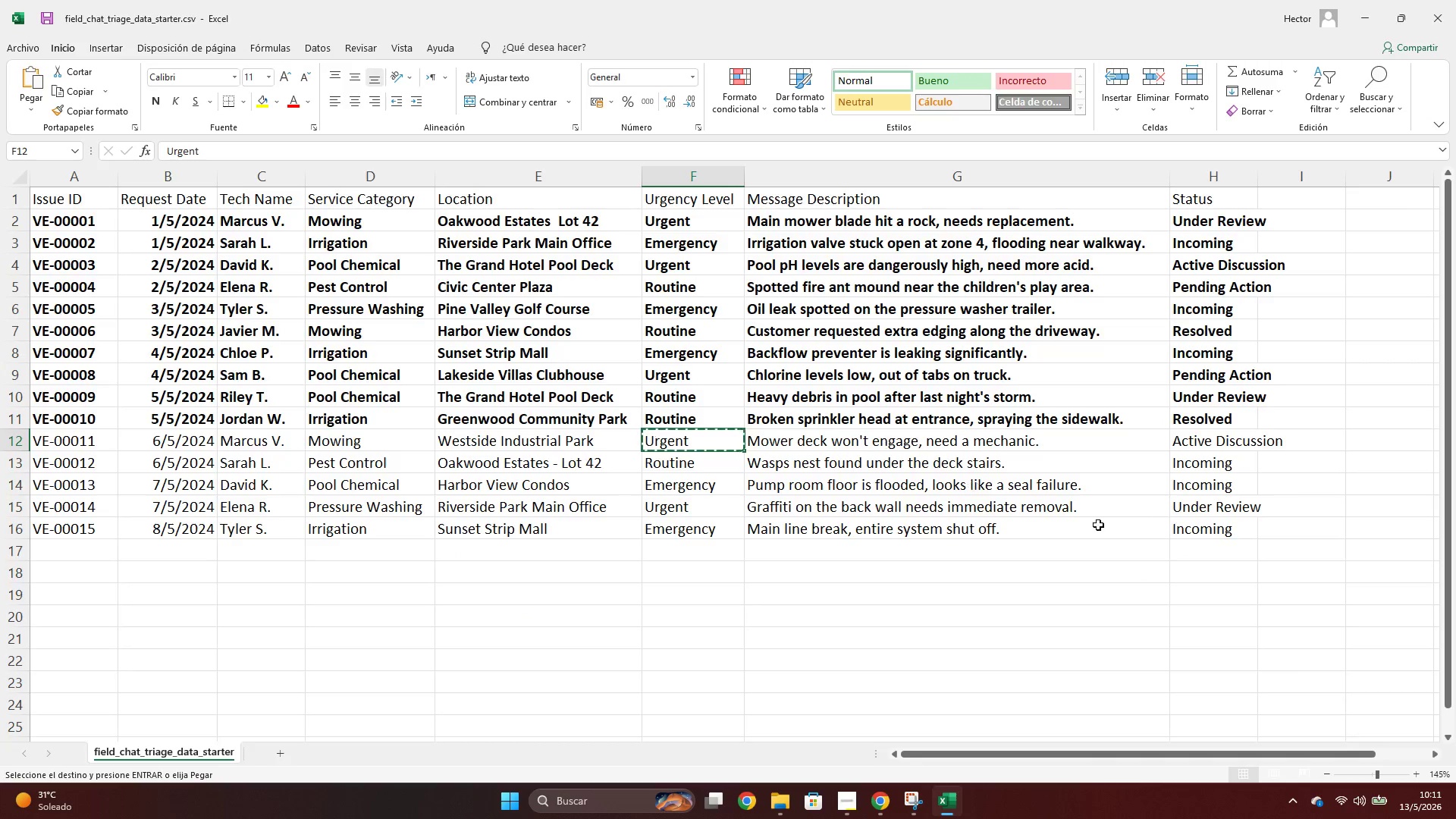 
key(Alt+Tab)
 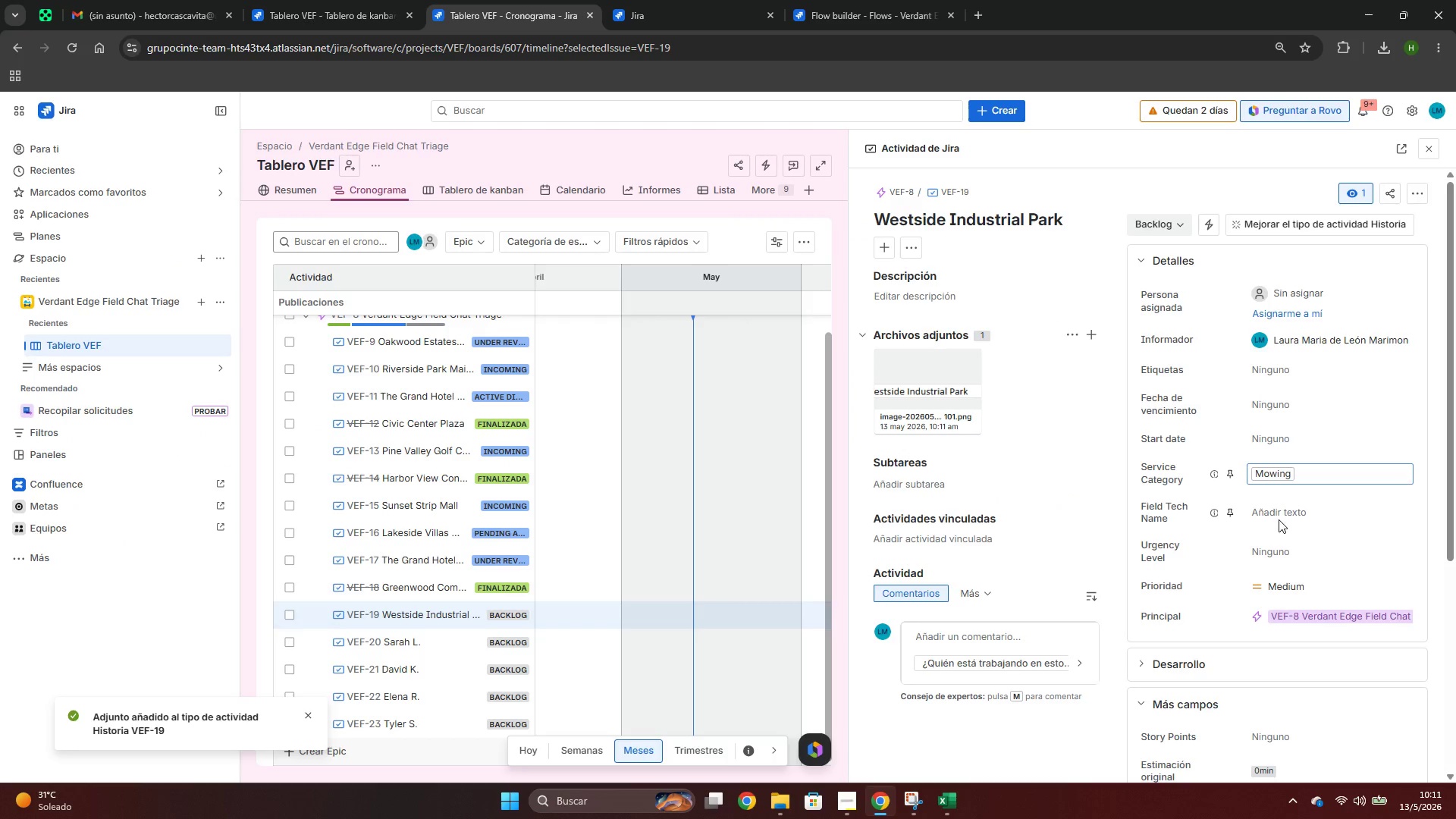 
key(Alt+AltLeft)
 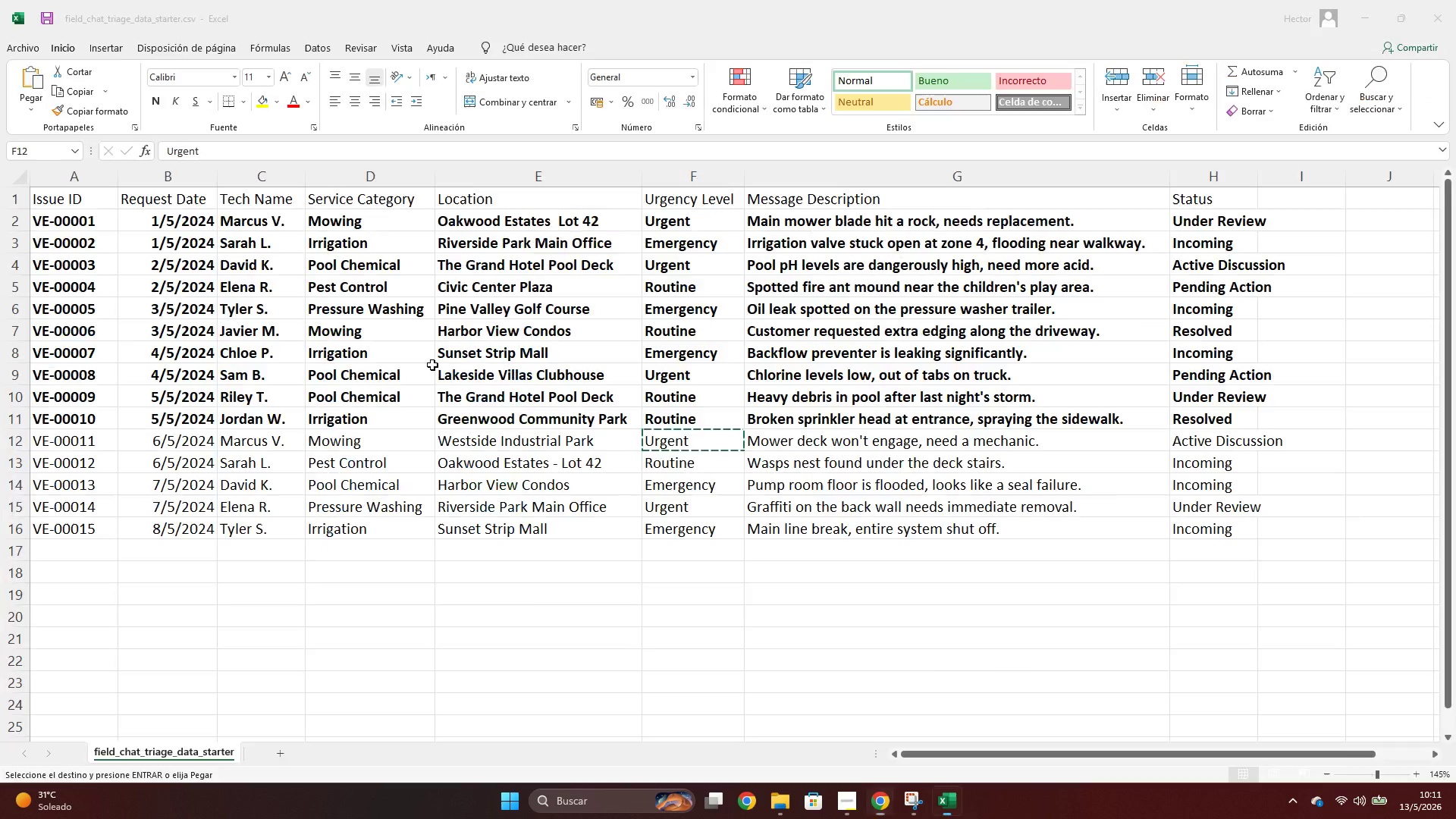 
key(Alt+Tab)
 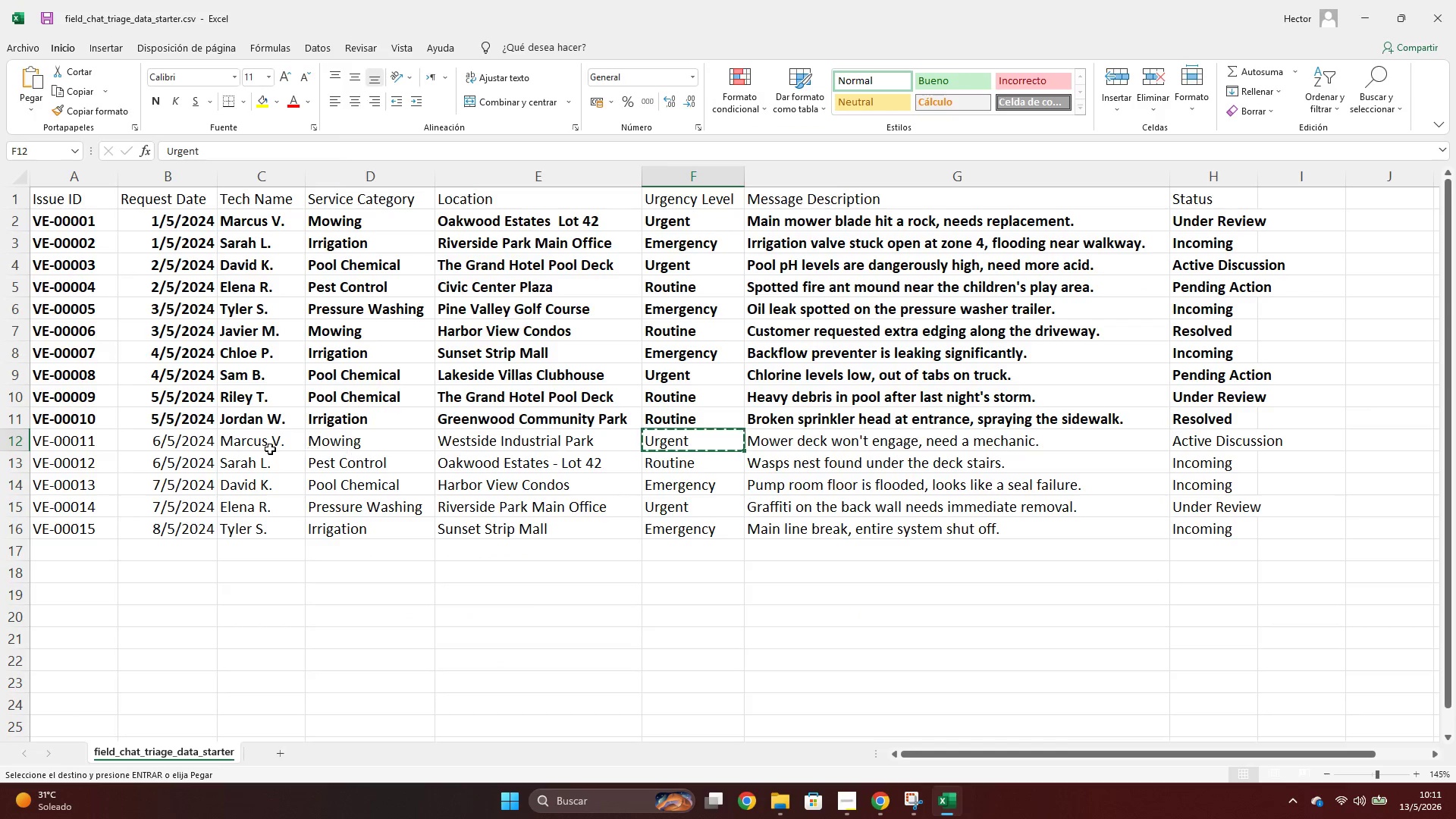 
left_click([262, 441])
 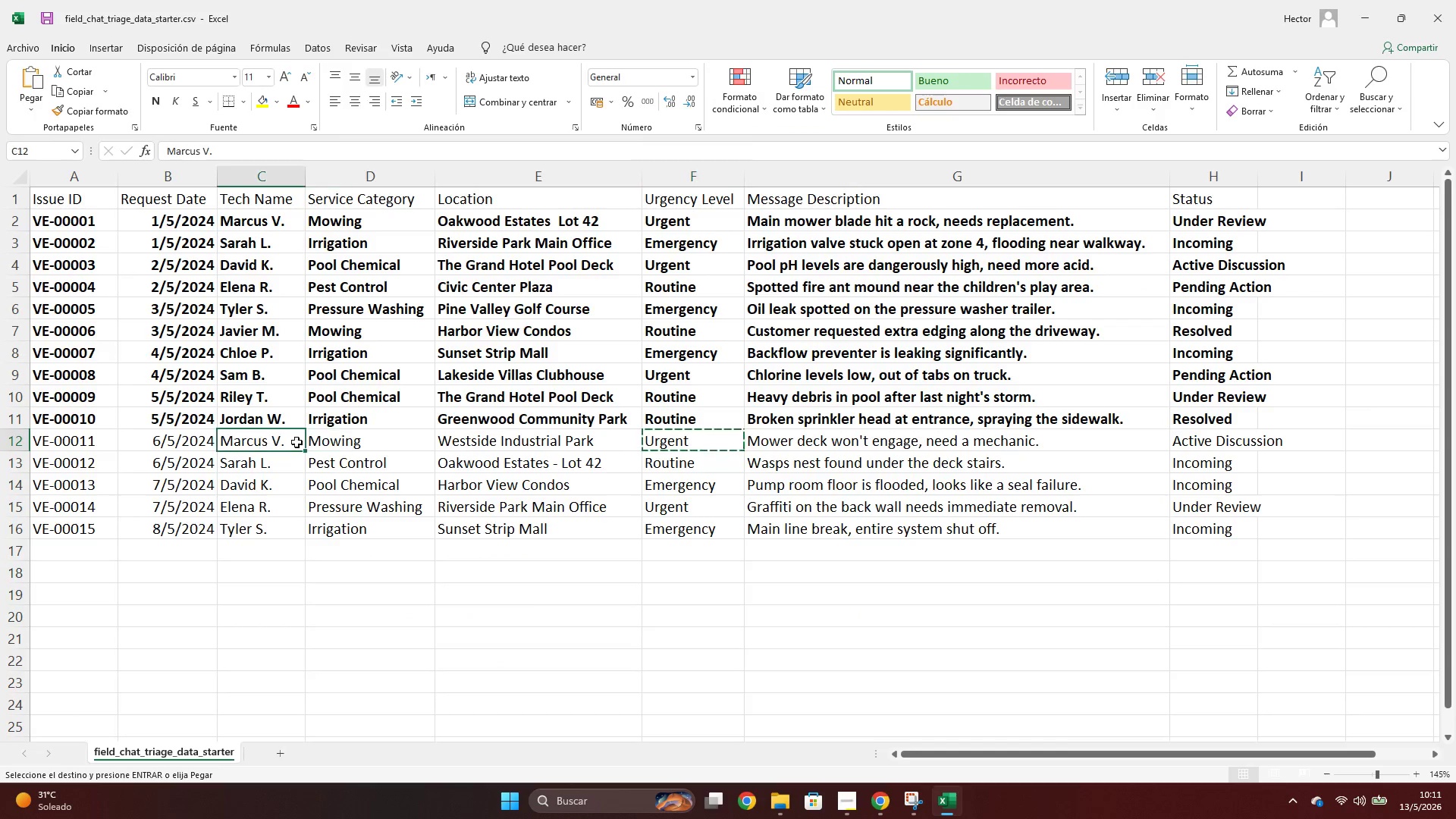 
key(Control+ControlLeft)
 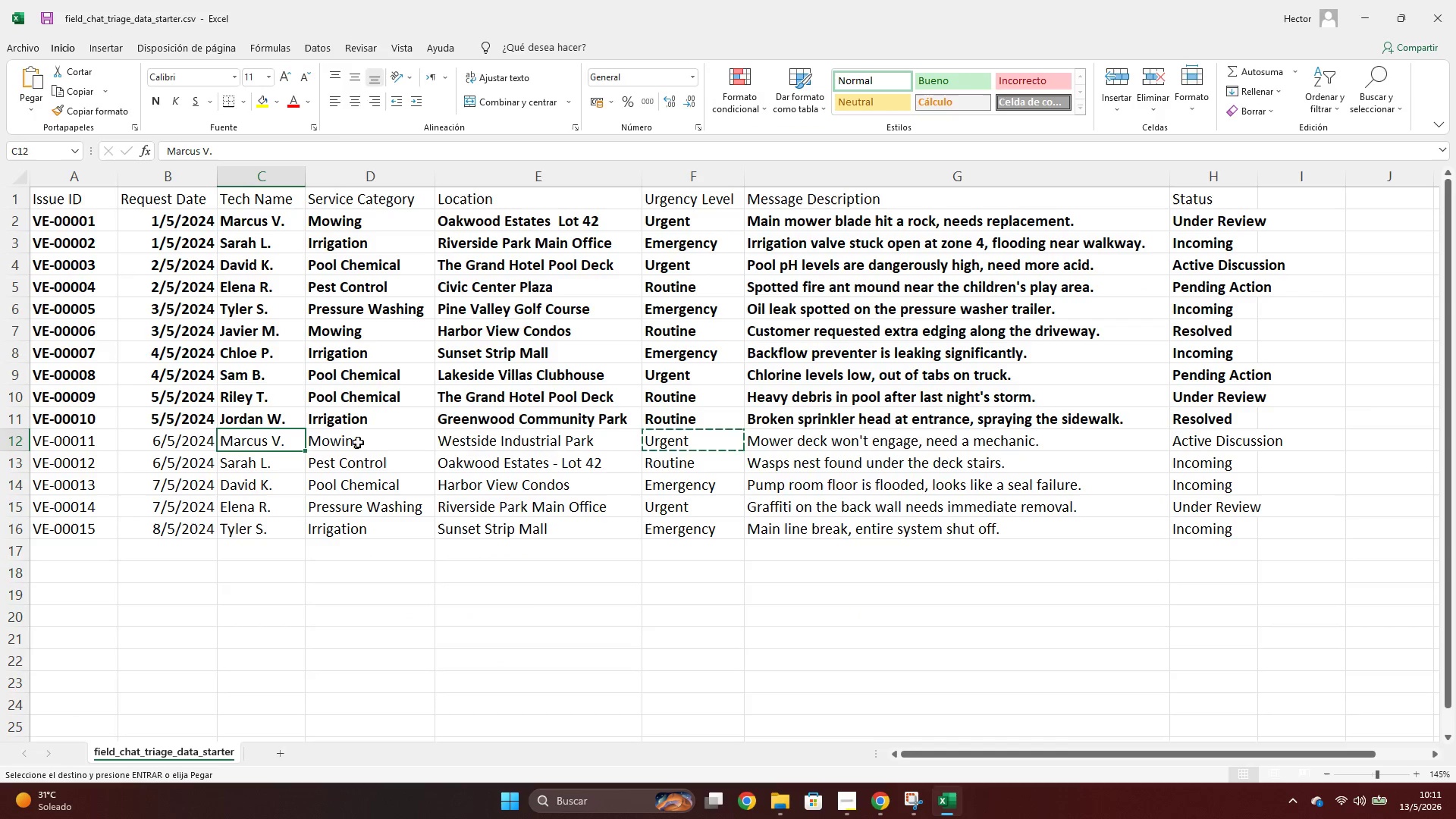 
key(Control+C)
 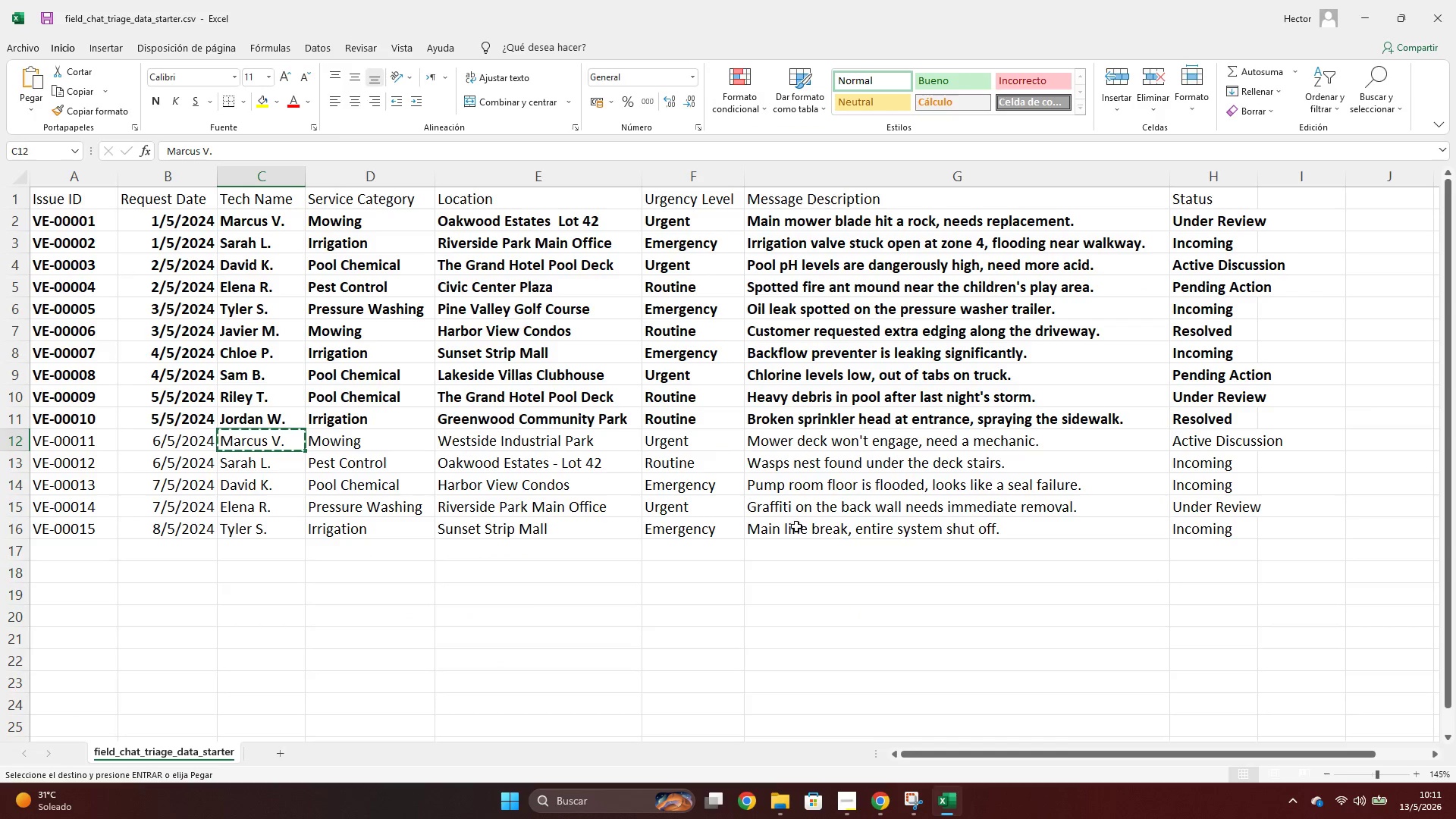 
key(Alt+AltLeft)
 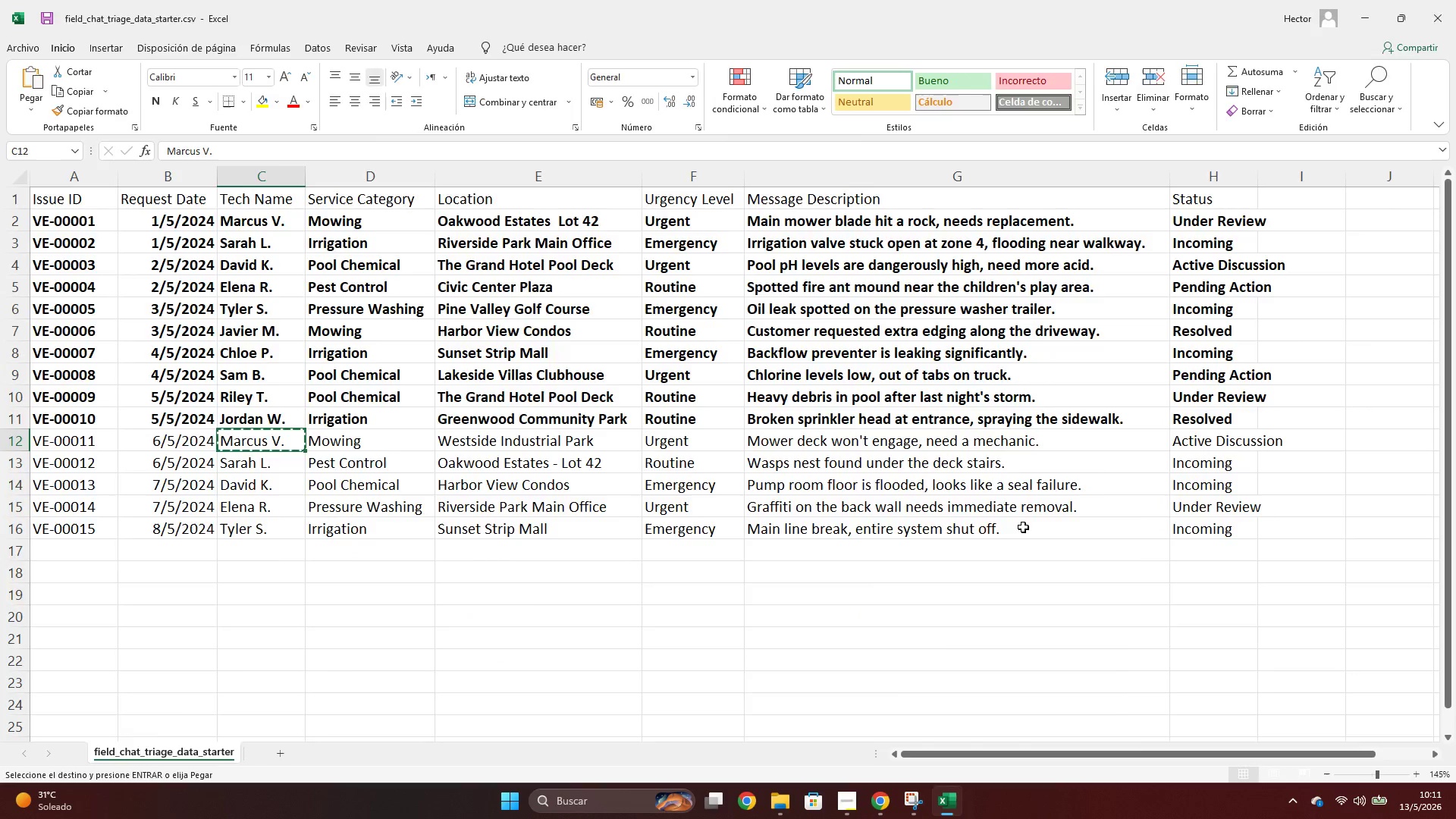 
key(Alt+Tab)
 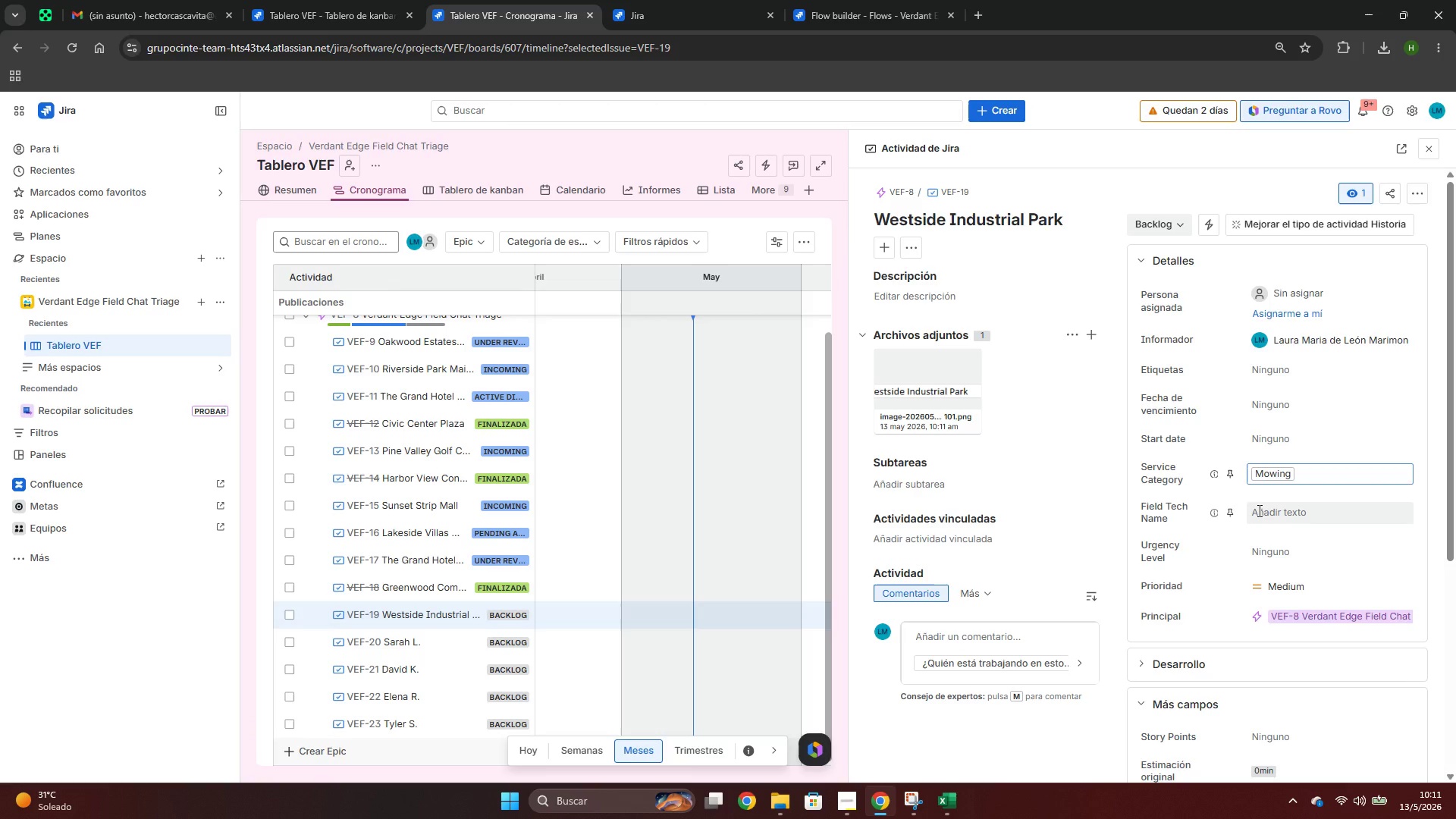 
left_click([1258, 510])
 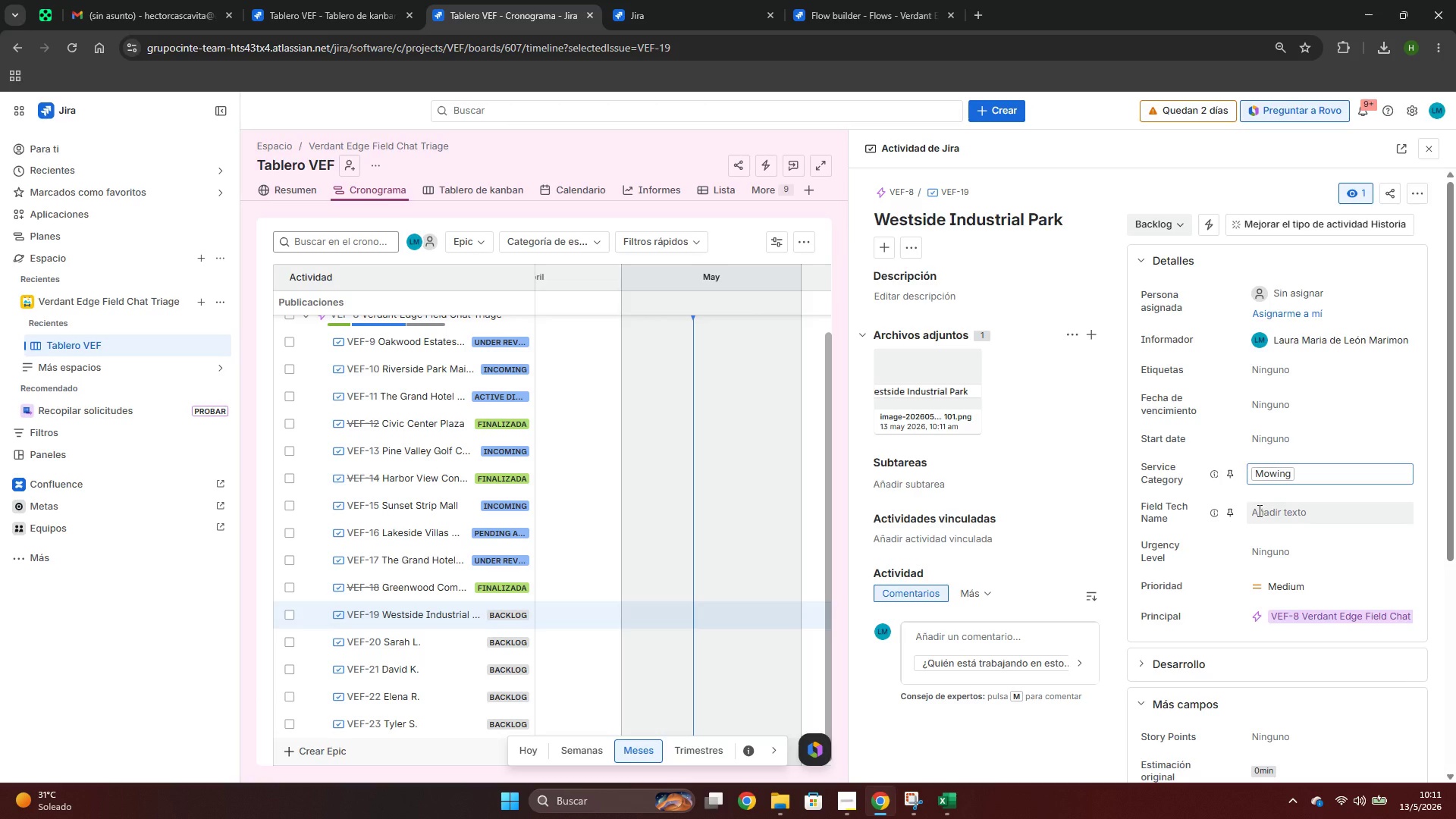 
key(Control+ControlLeft)
 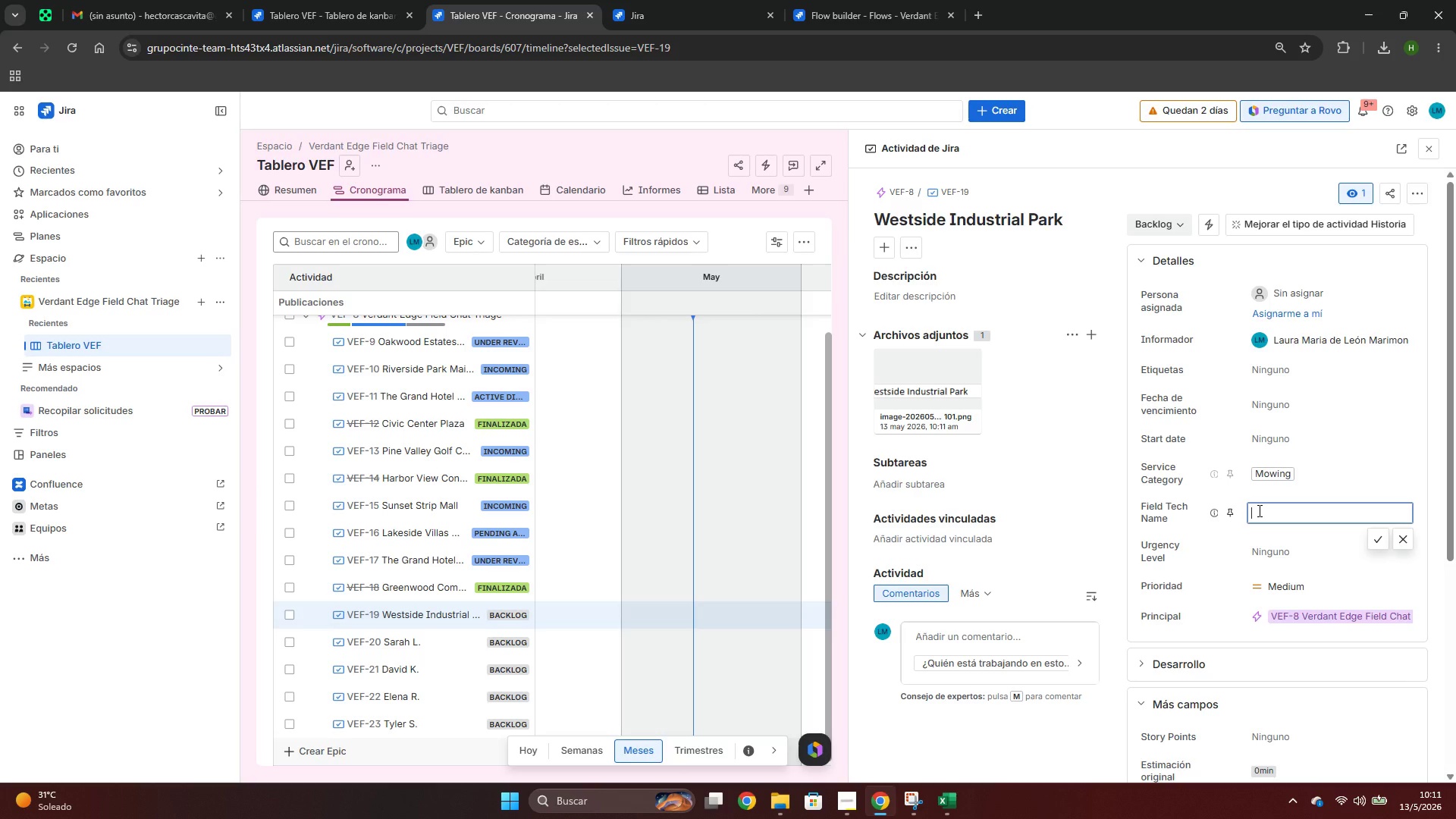 
key(Control+V)
 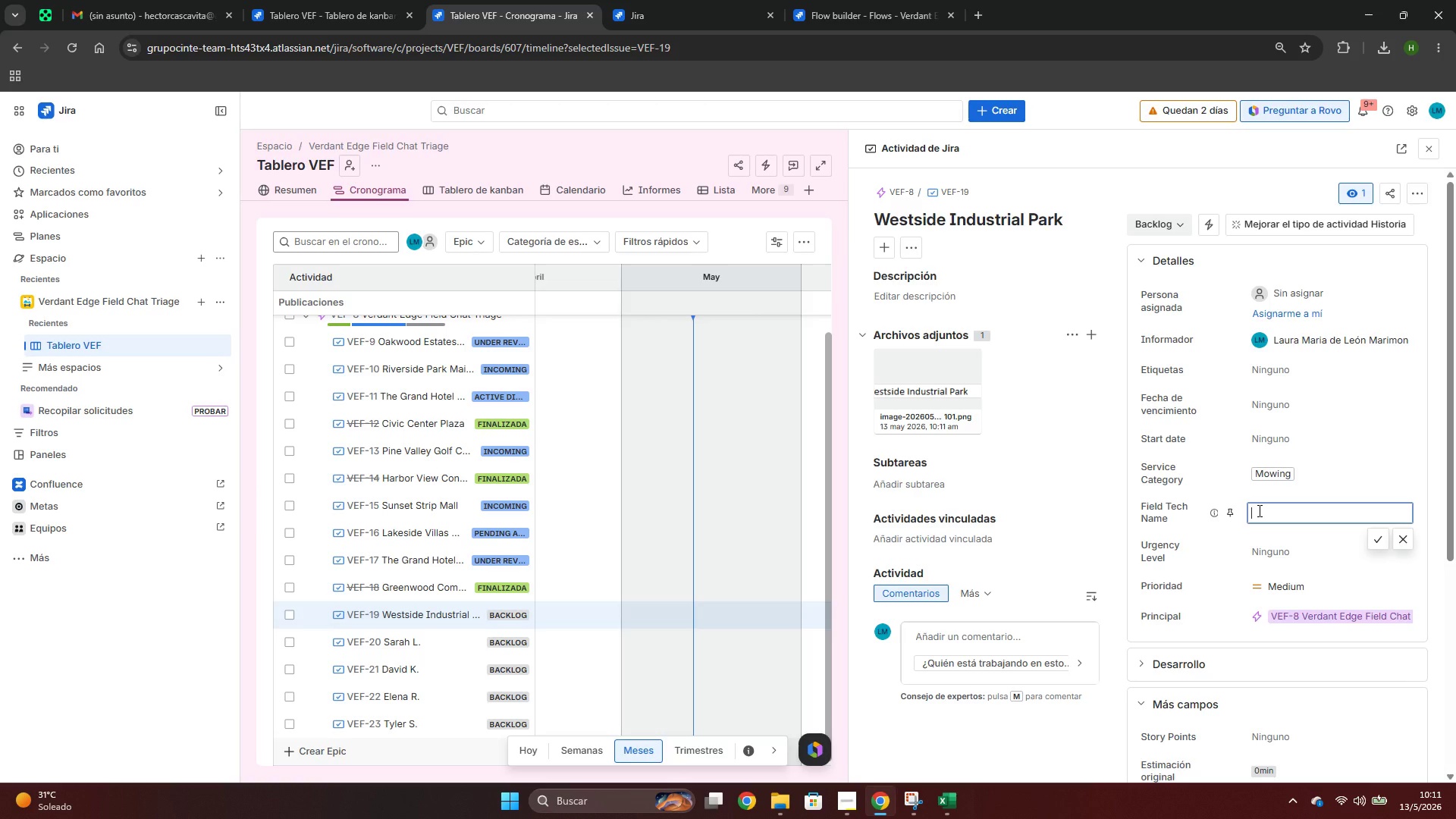 
key(Alt+AltLeft)
 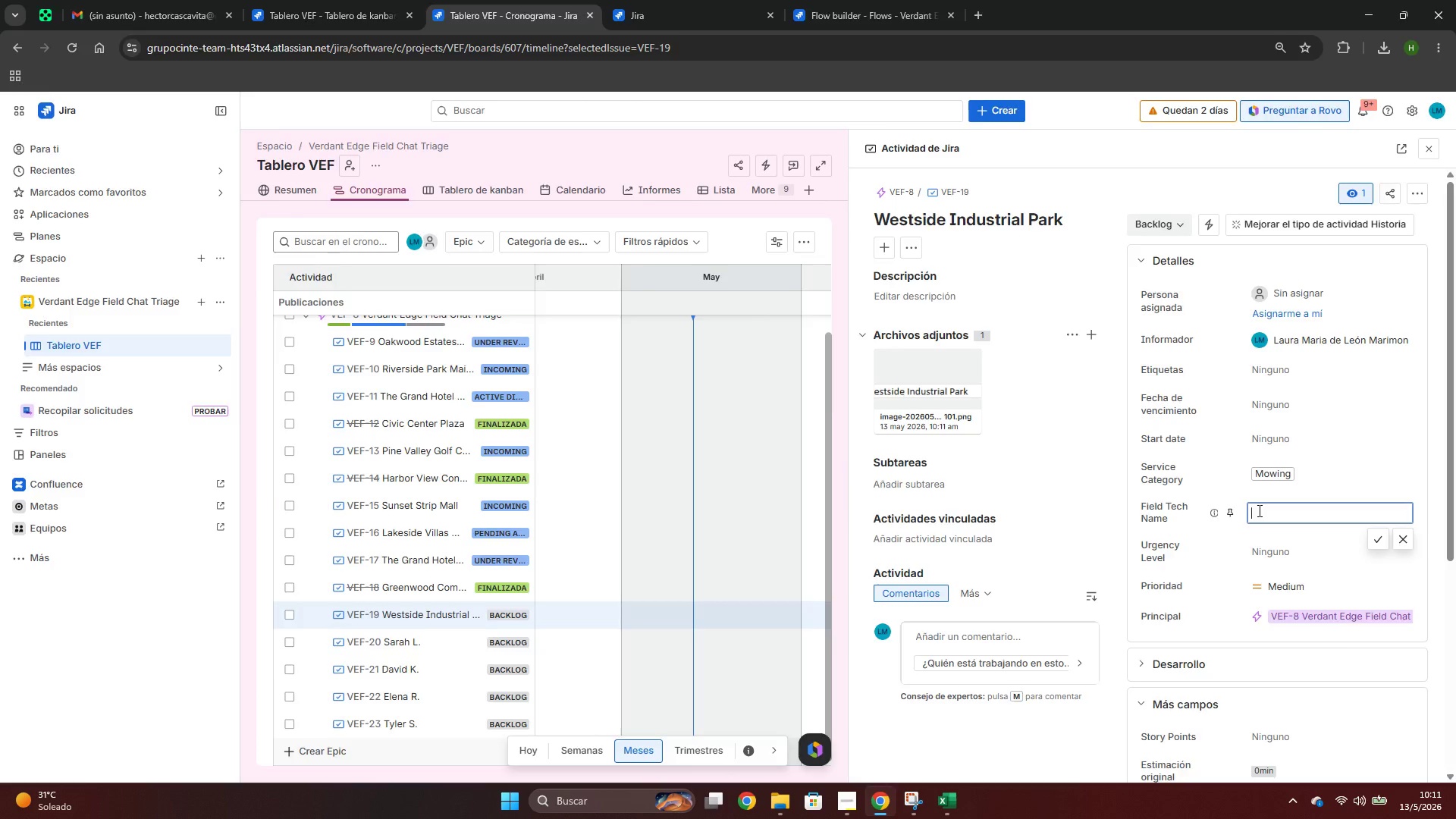 
key(Alt+Tab)
 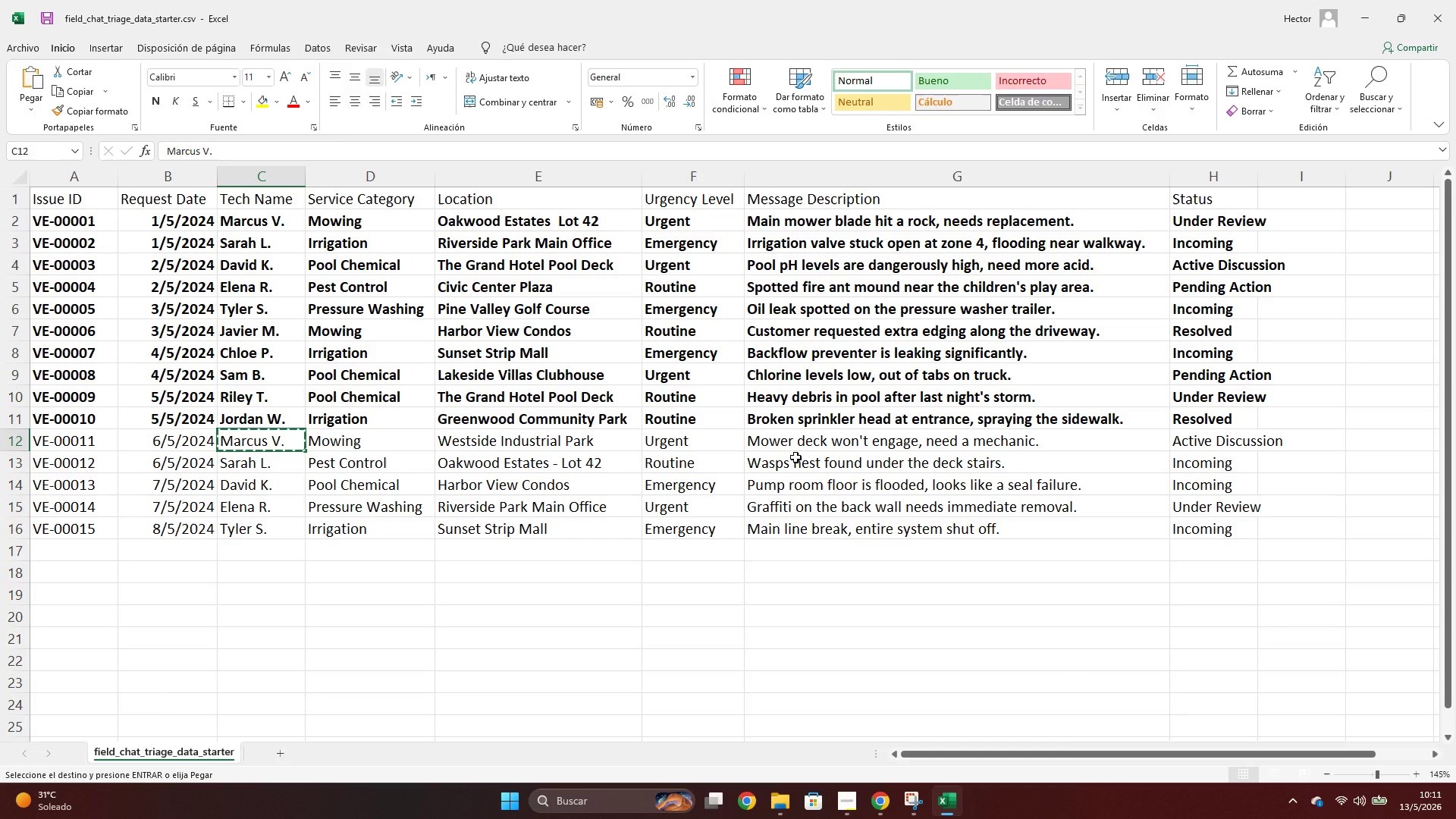 
key(Alt+AltLeft)
 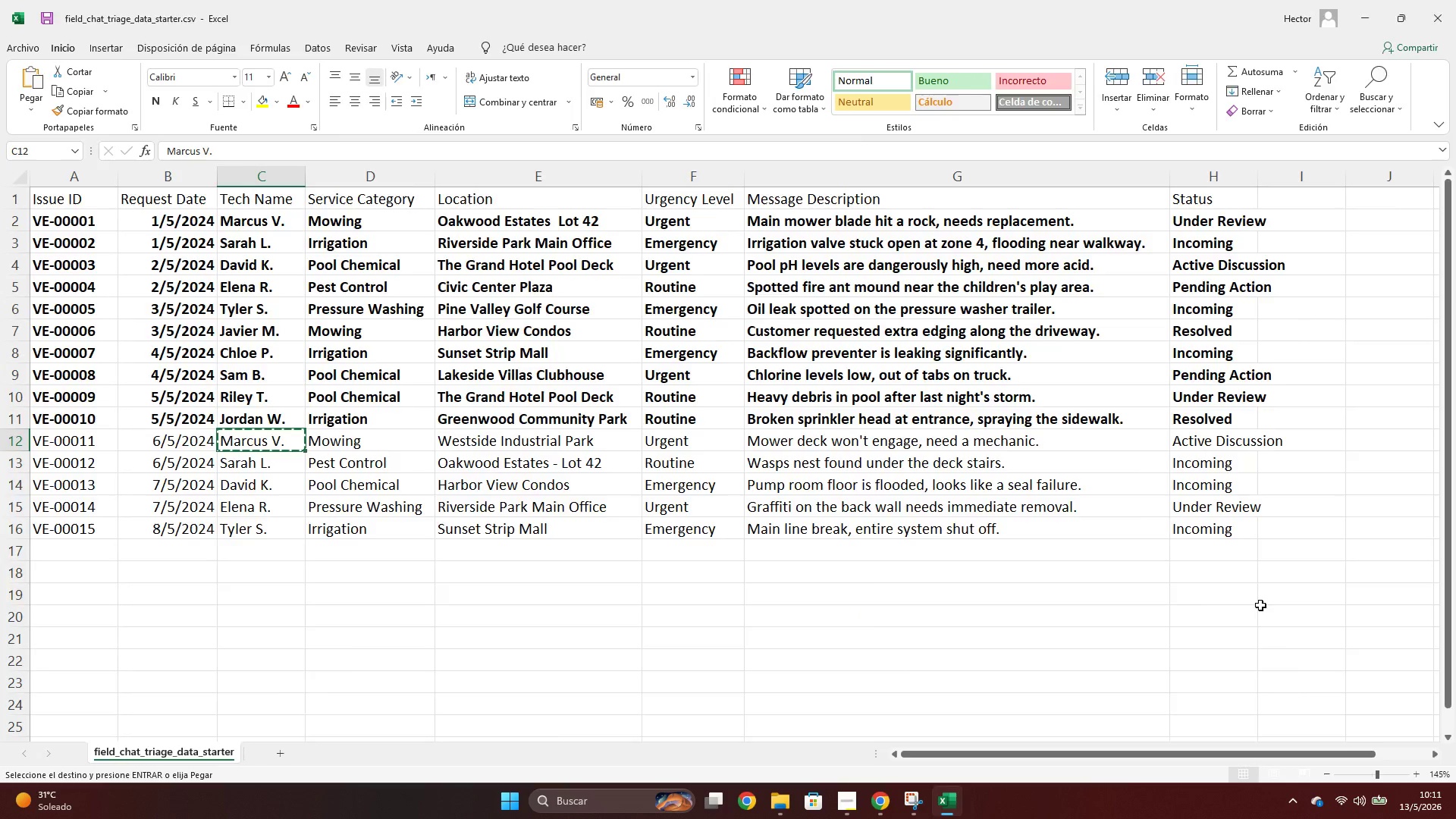 
key(Alt+Tab)
 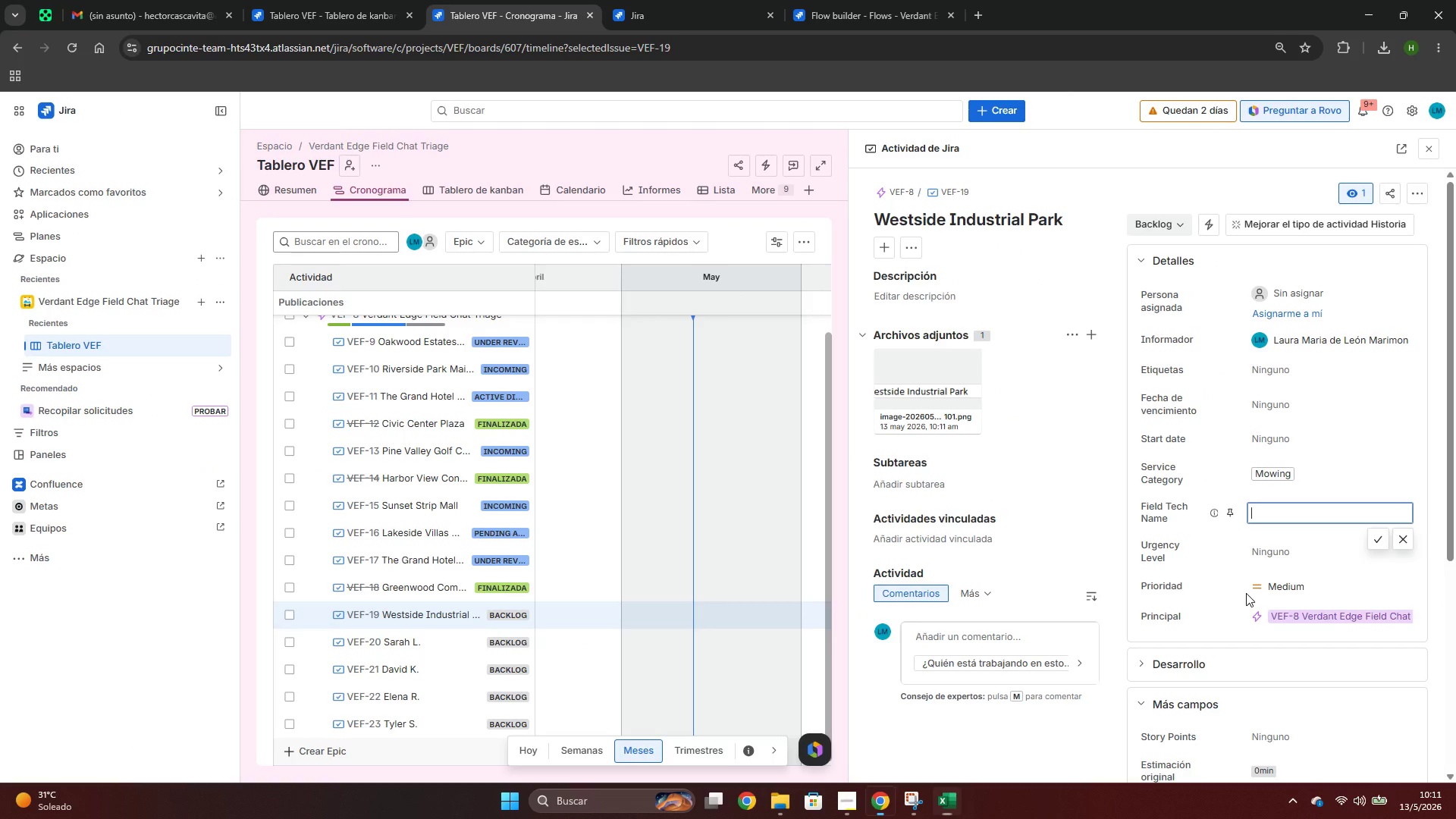 
key(Alt+AltLeft)
 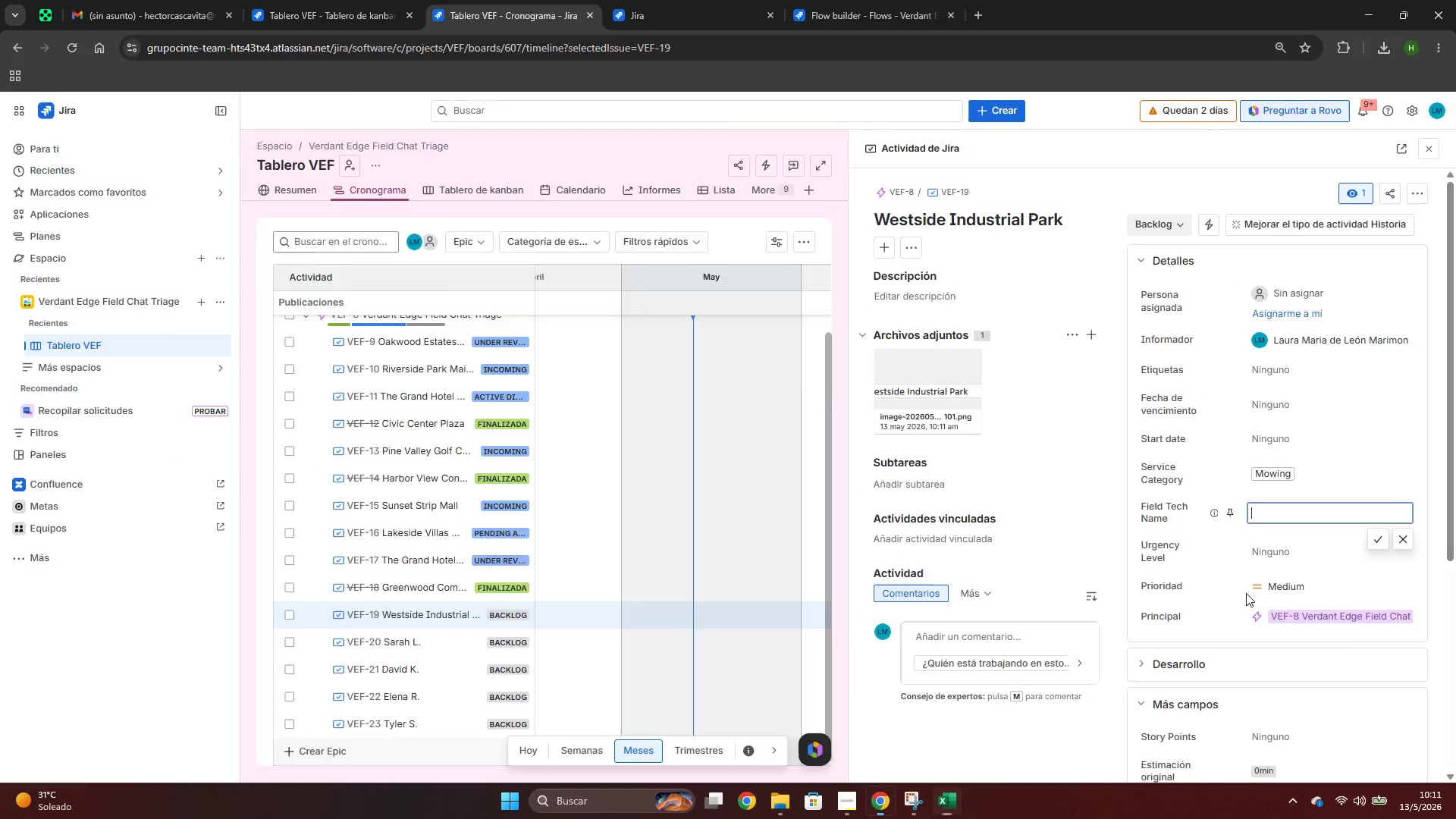 
key(Alt+Tab)
 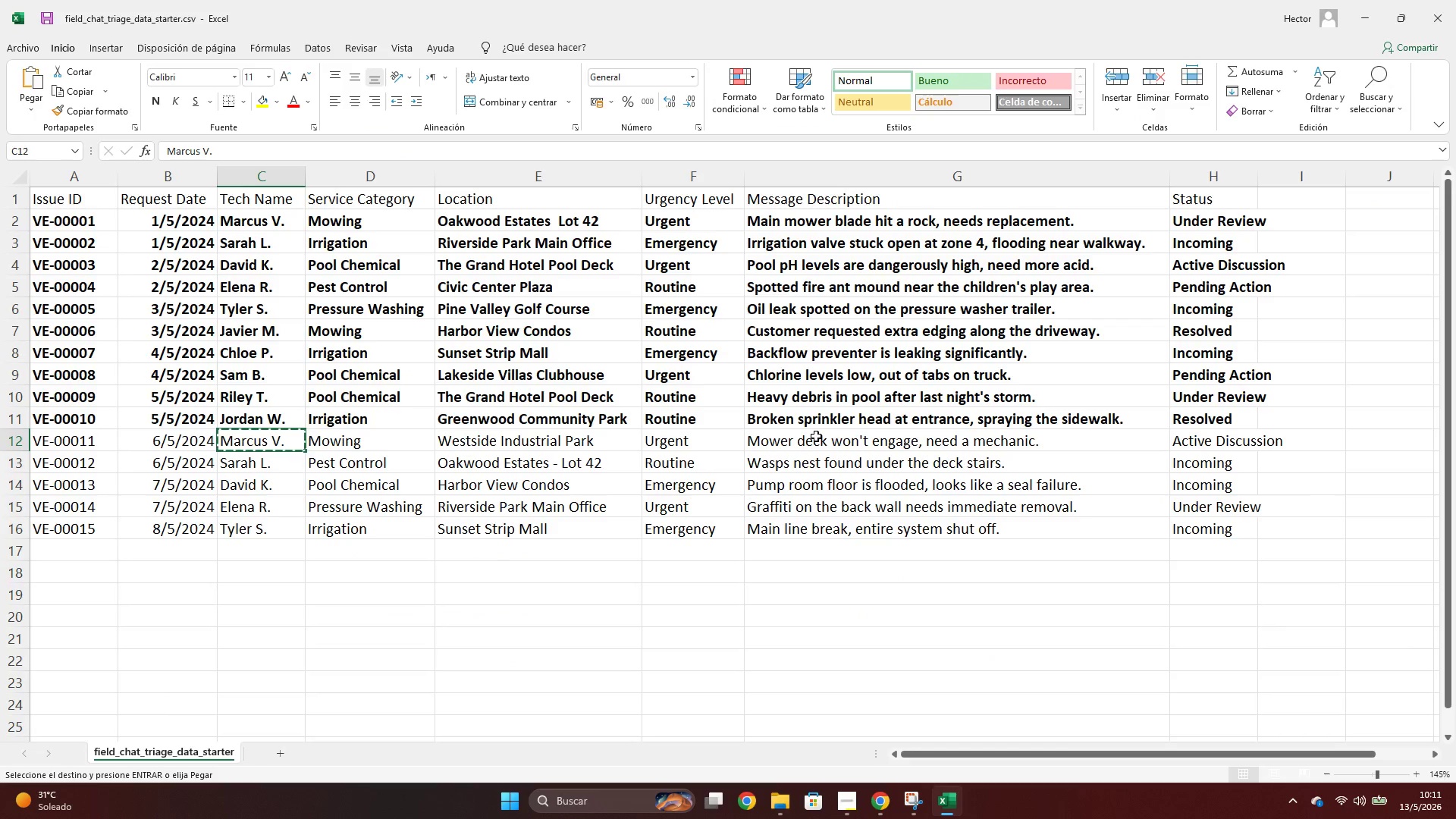 
left_click([816, 436])
 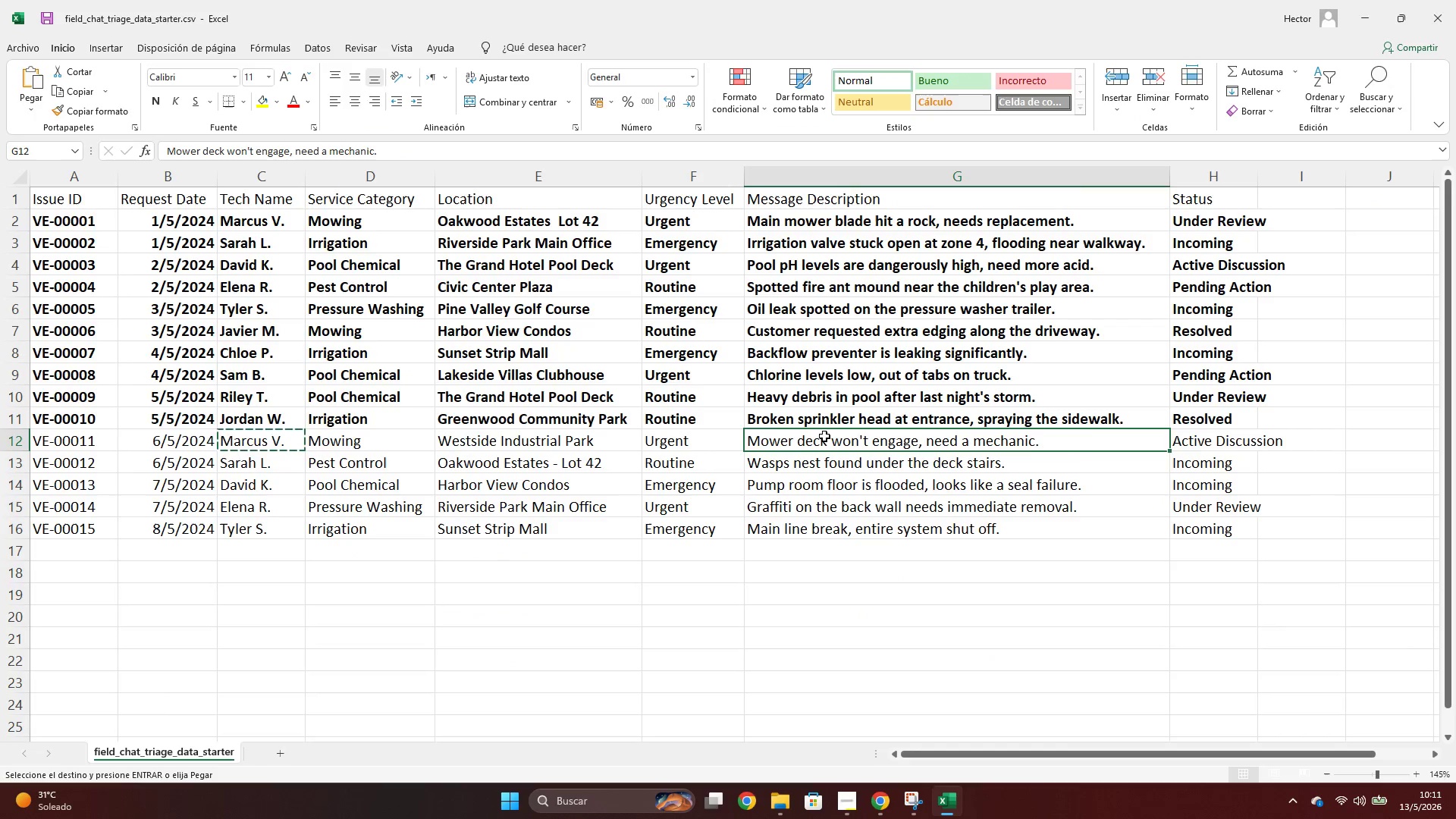 
key(Control+ControlLeft)
 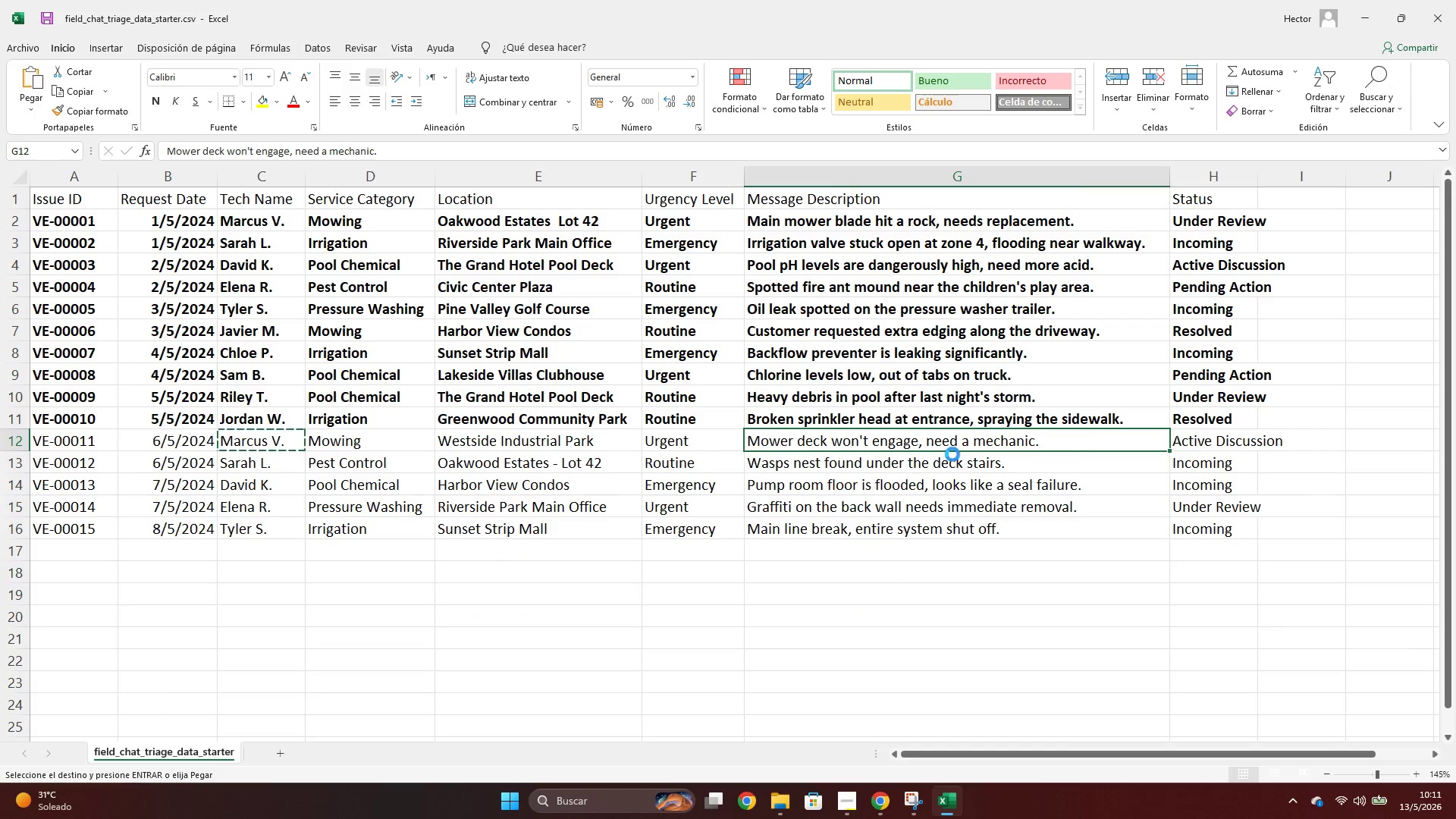 
key(Control+C)
 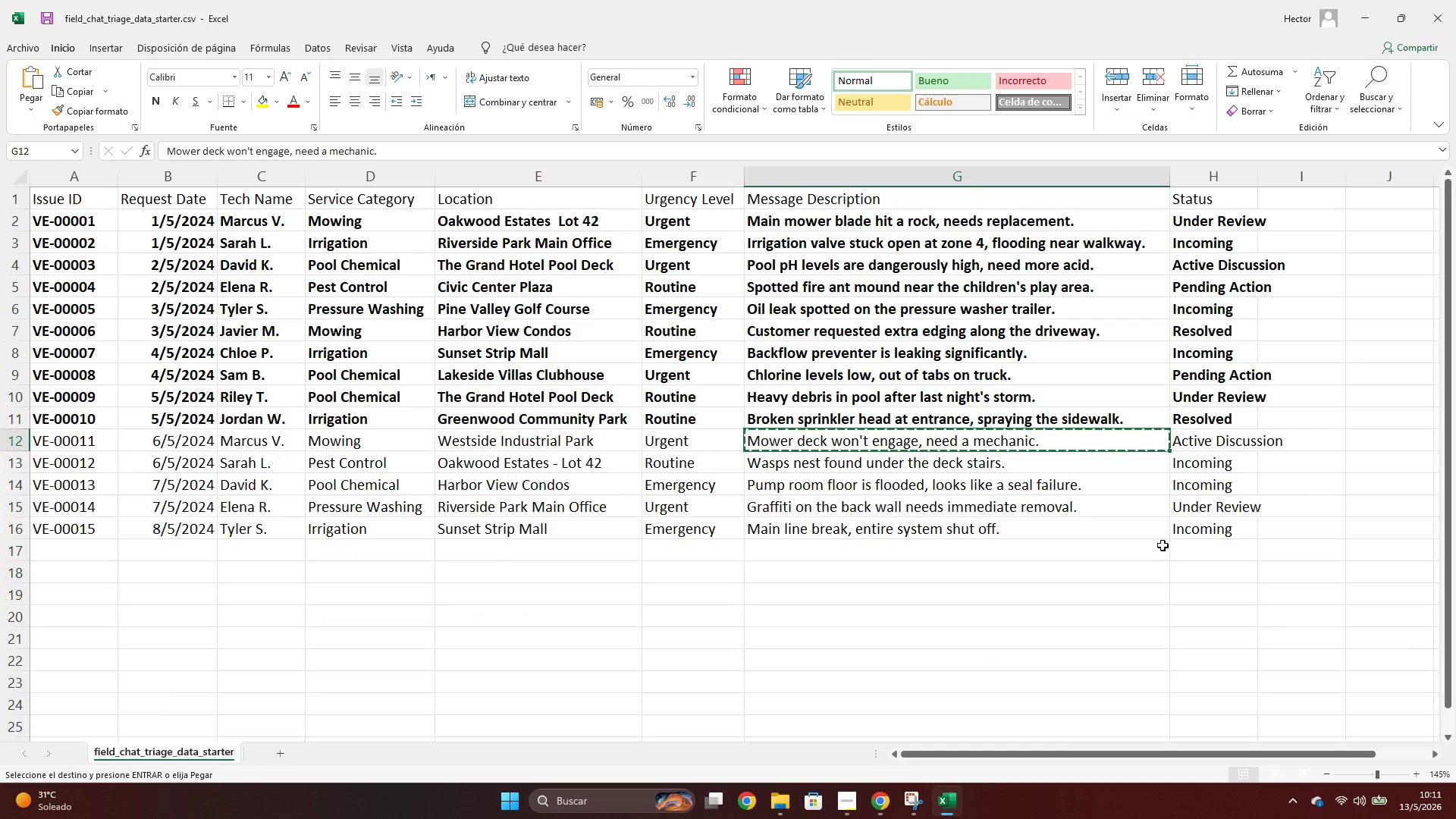 
key(Alt+AltLeft)
 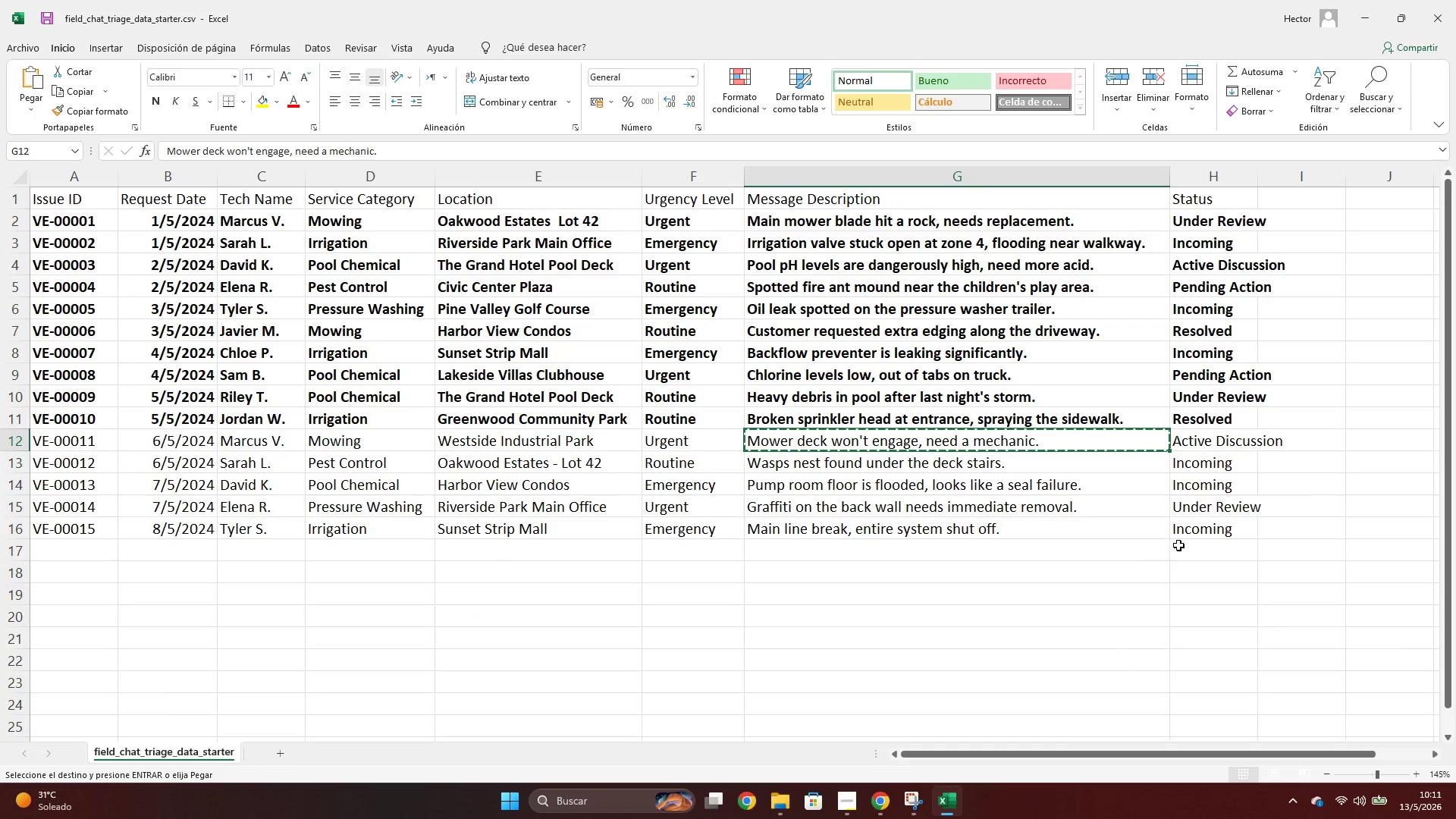 
key(Alt+Tab)
 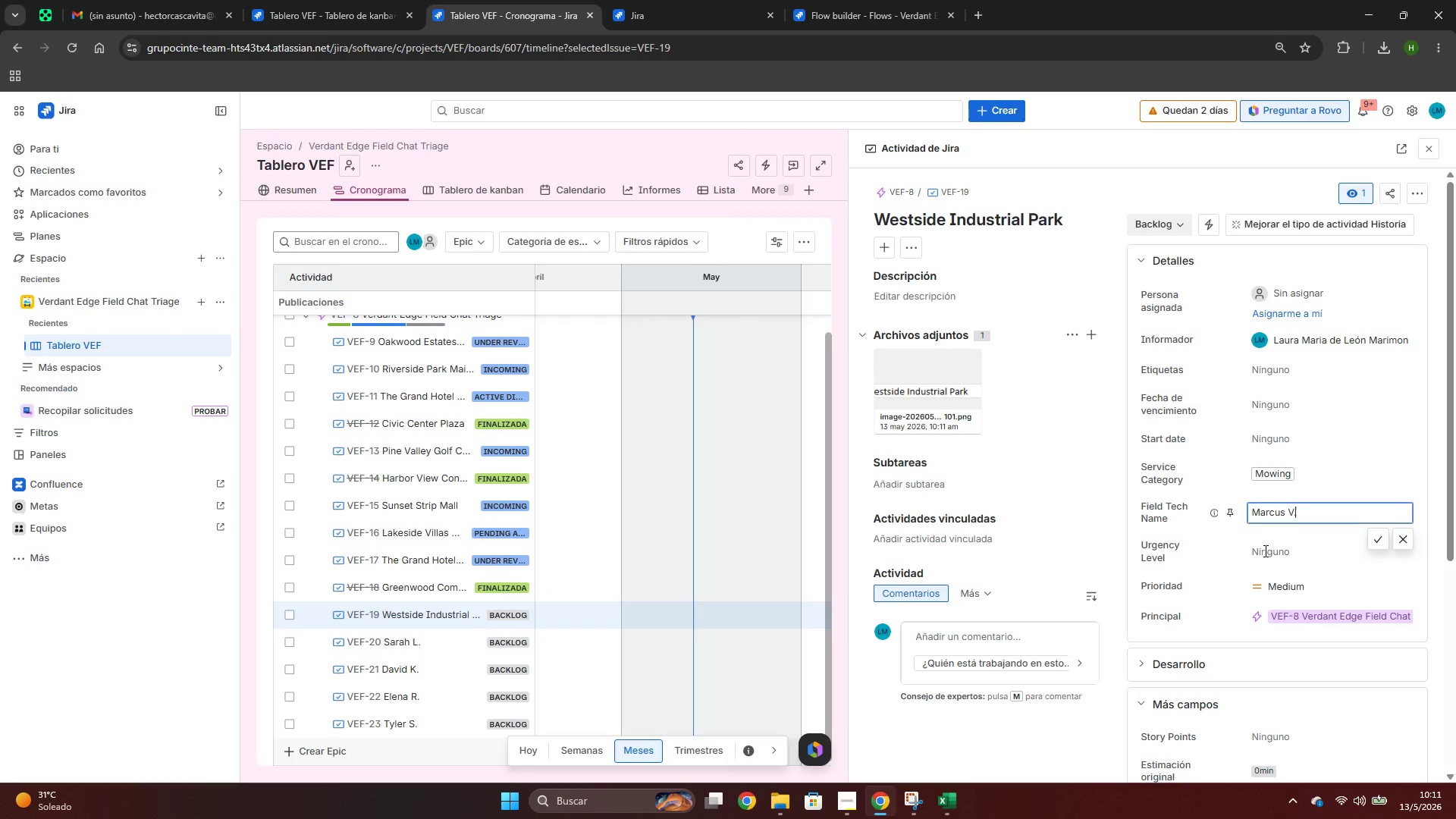 
key(Alt+AltLeft)
 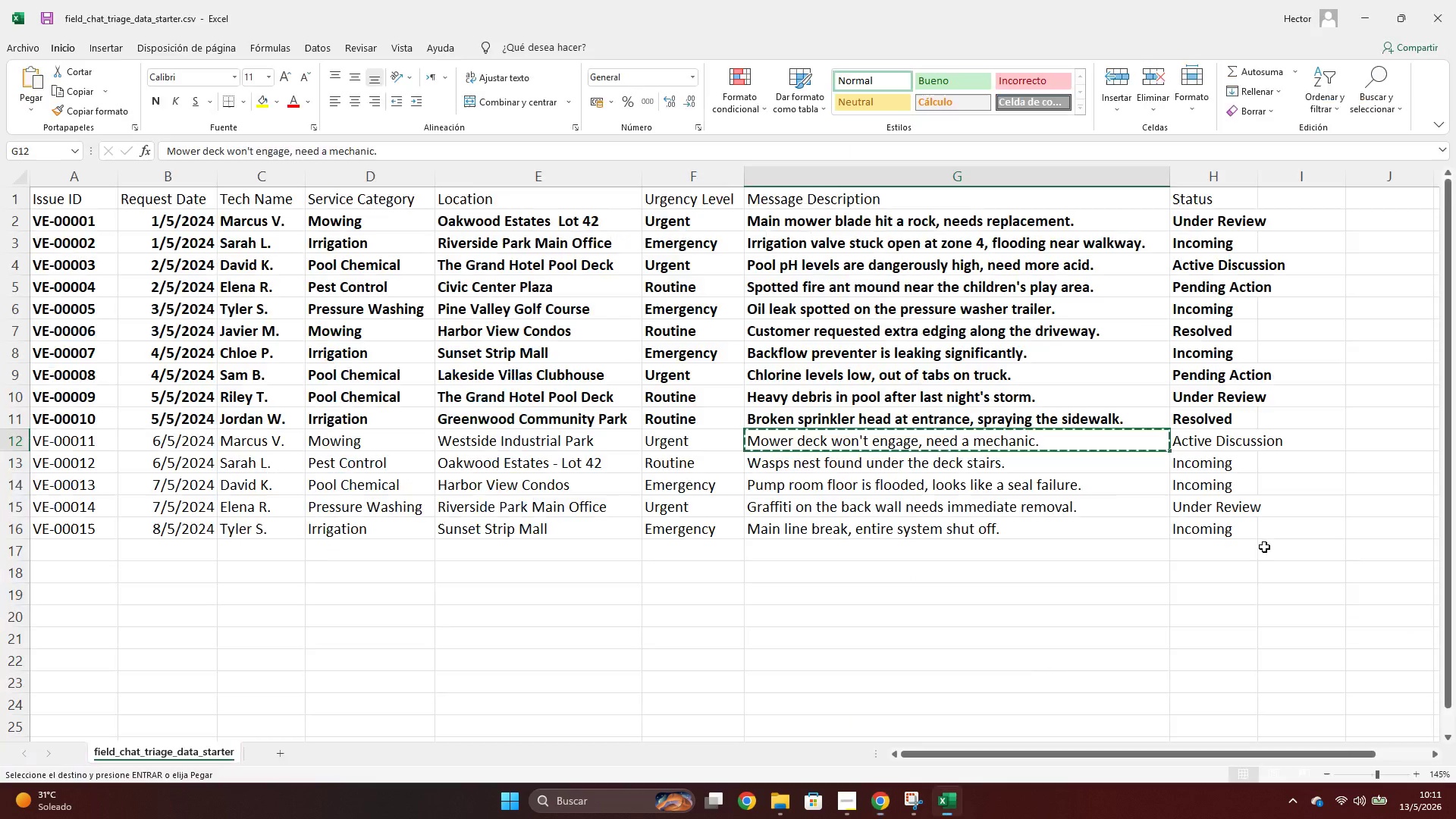 
key(Alt+Tab)
 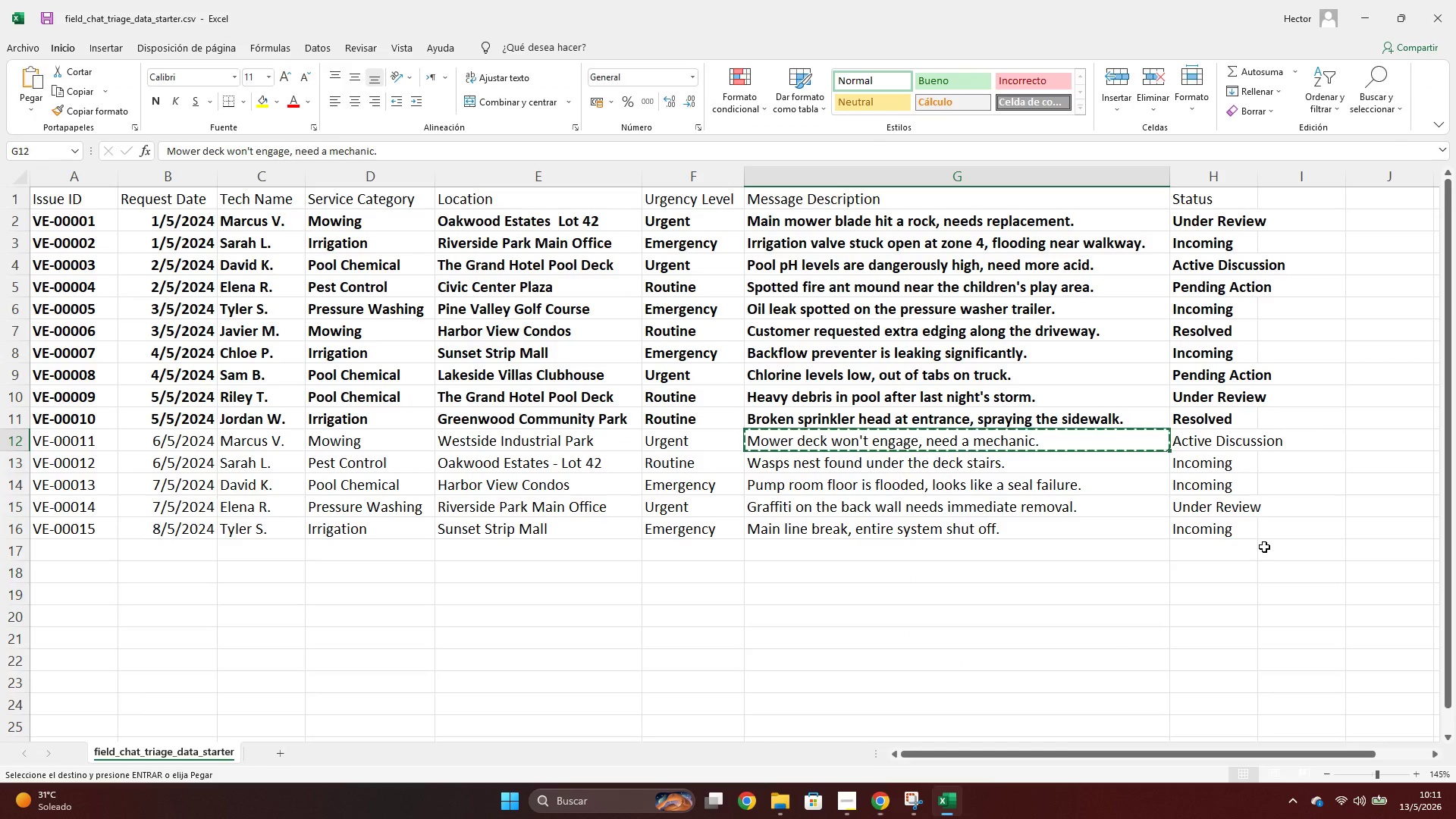 
key(Alt+AltLeft)
 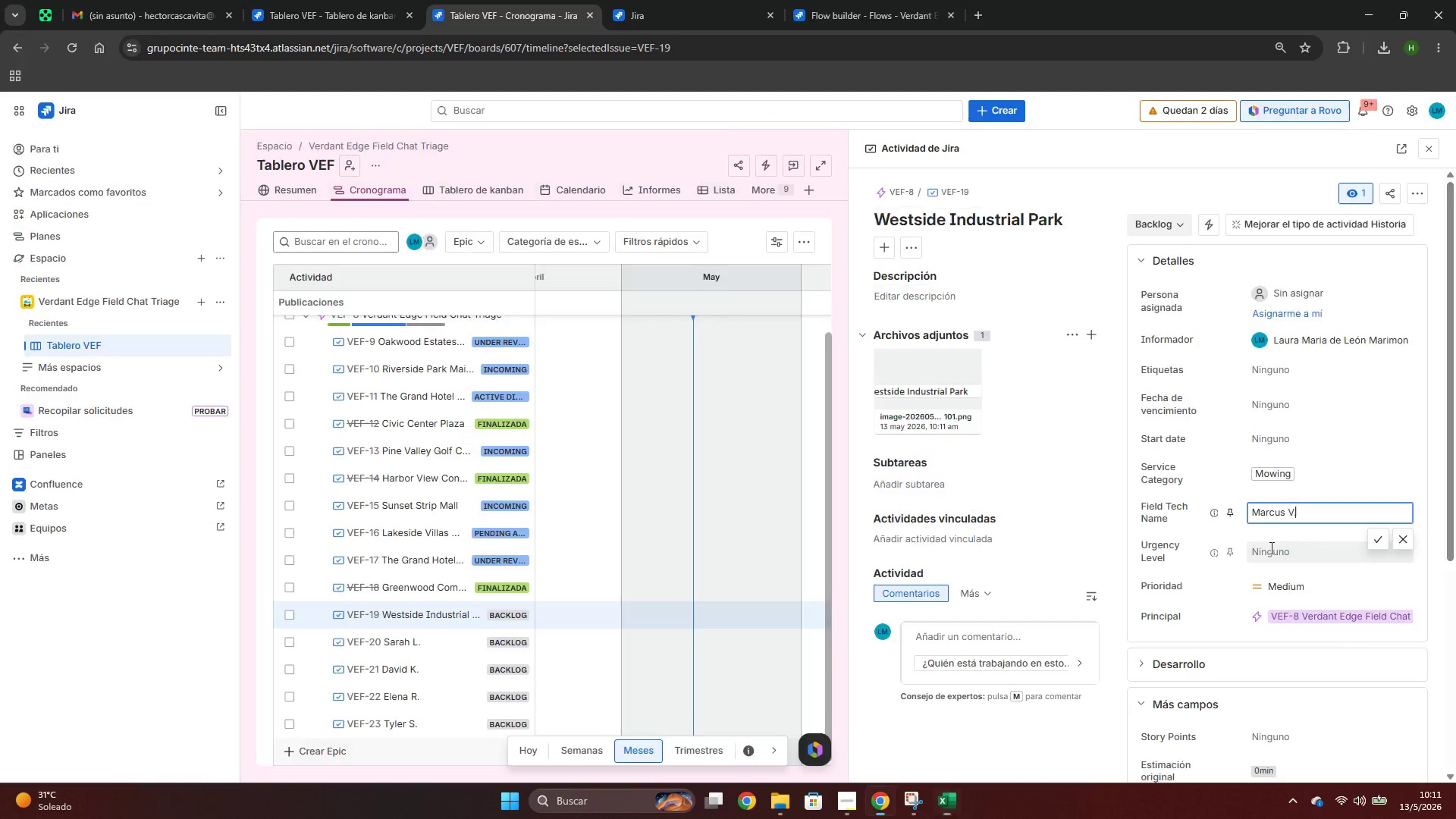 
key(Alt+Tab)
 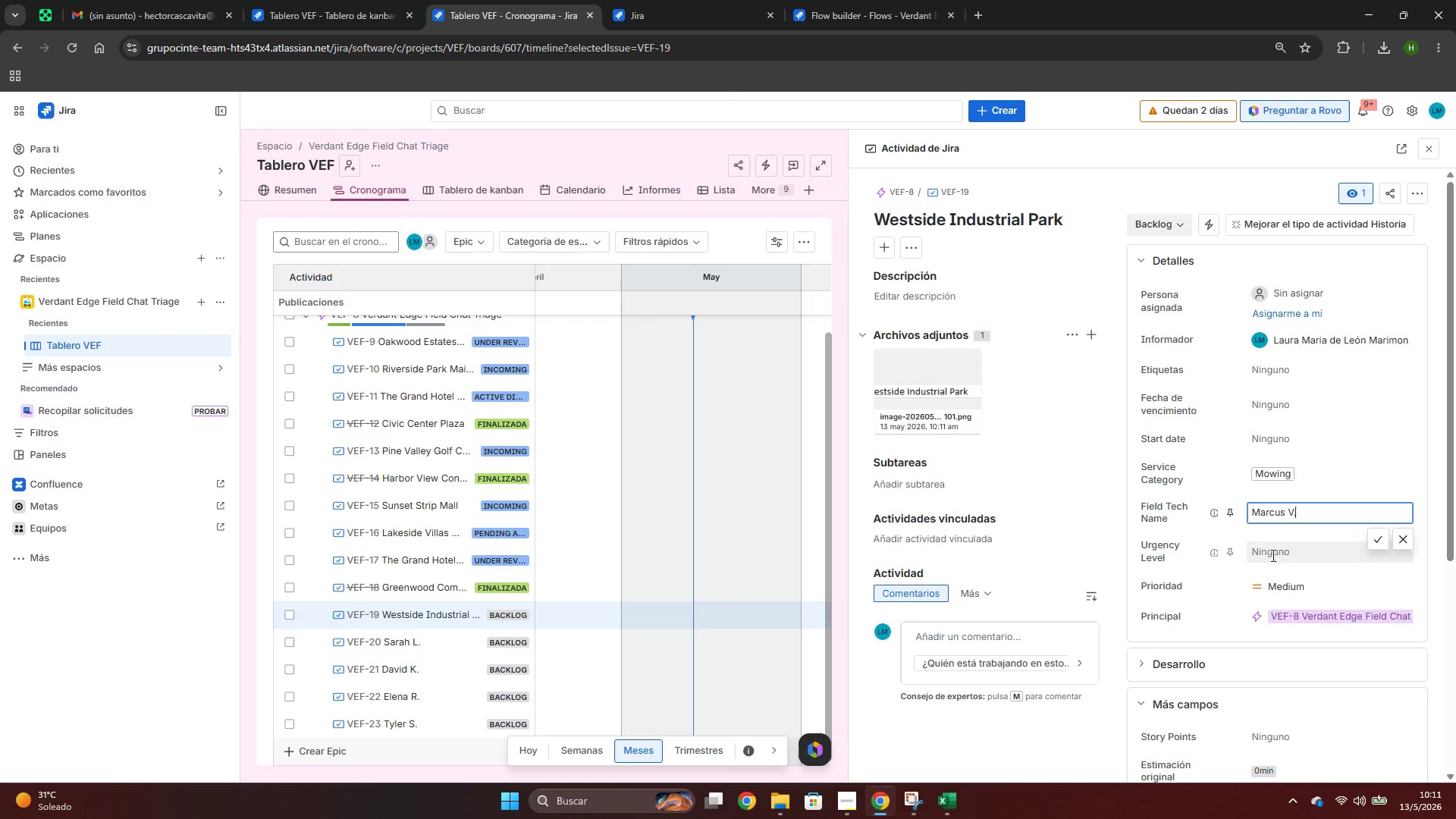 
left_click([1272, 555])
 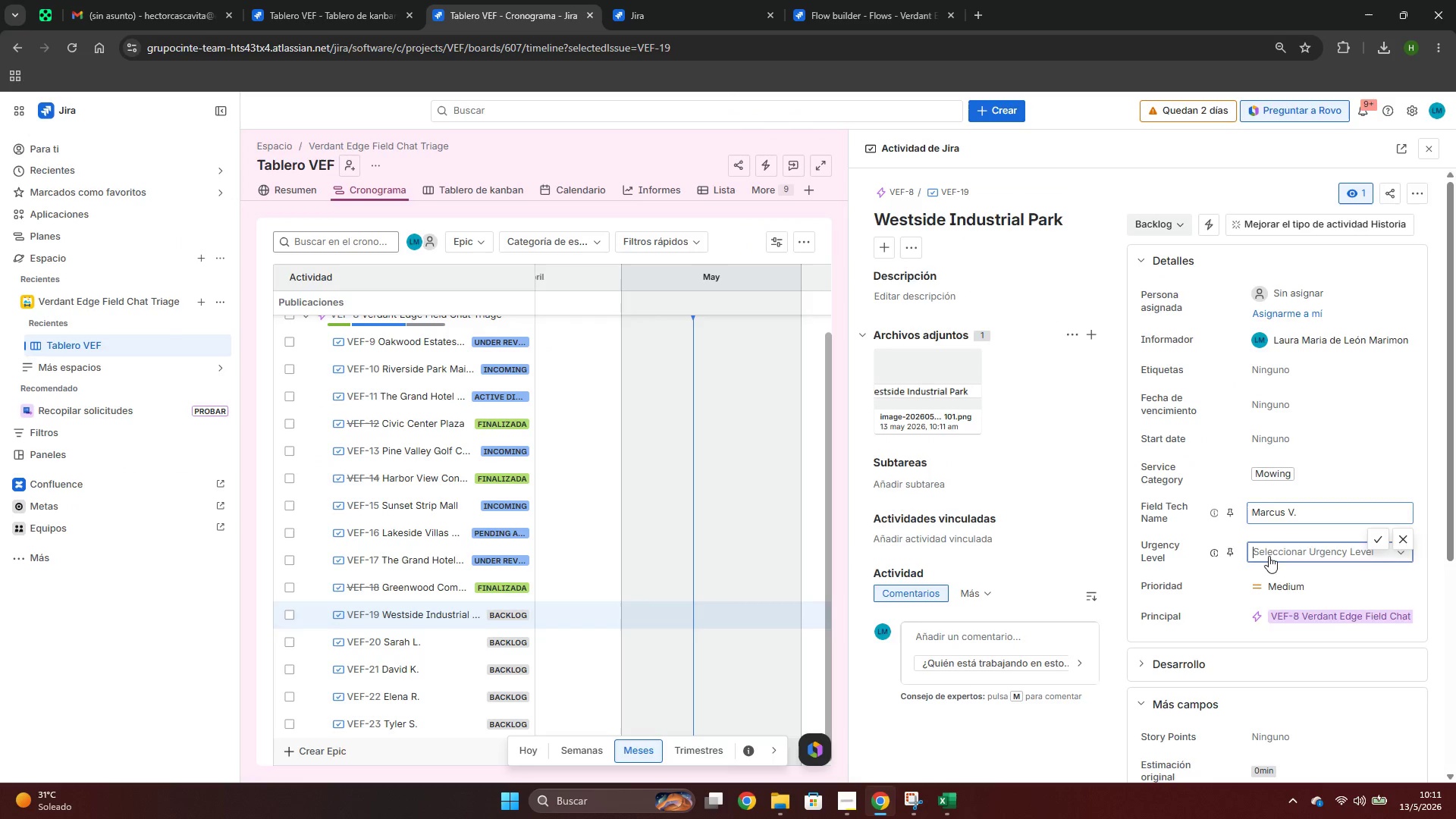 
key(U)
 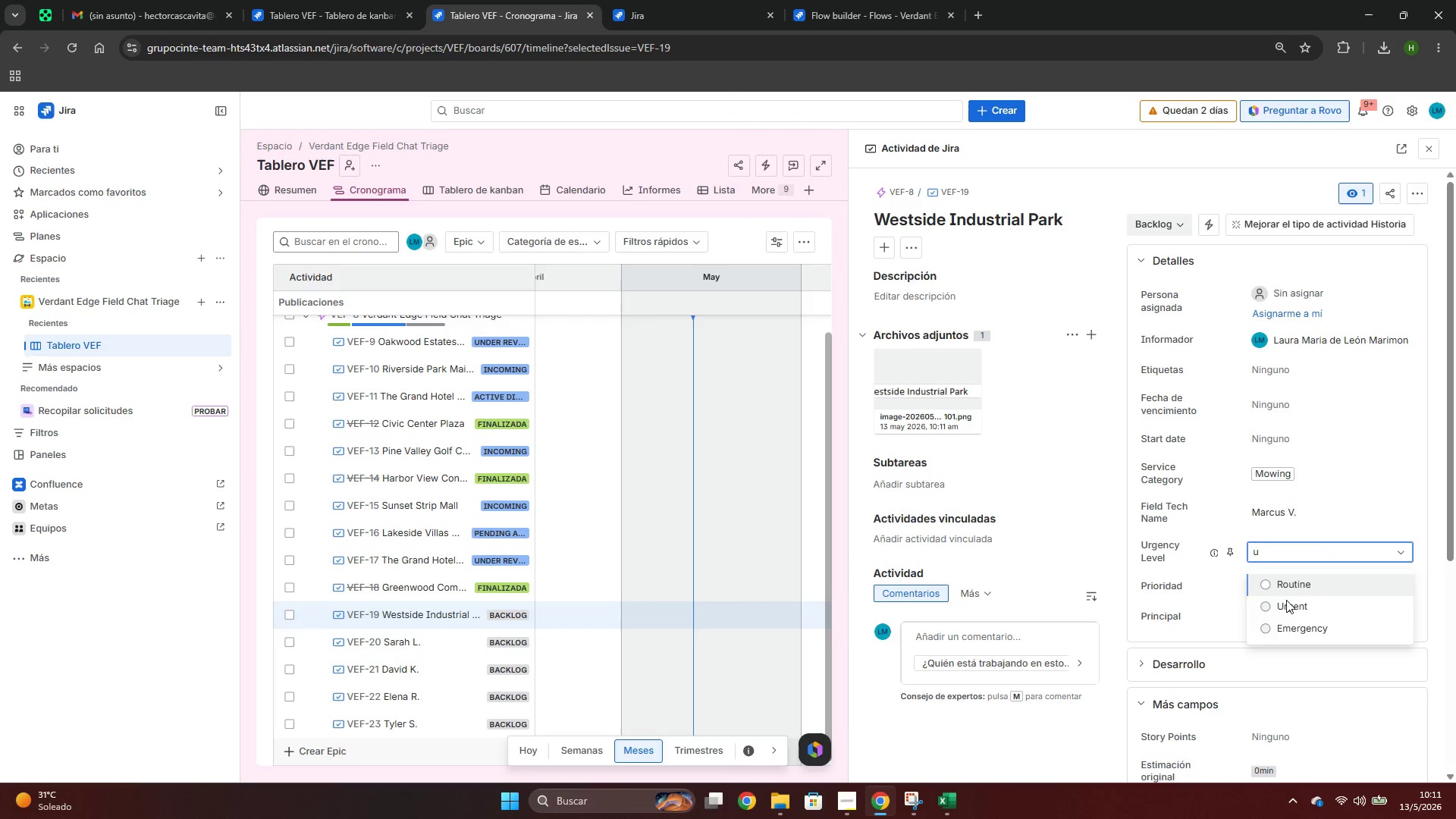 
left_click([1288, 604])
 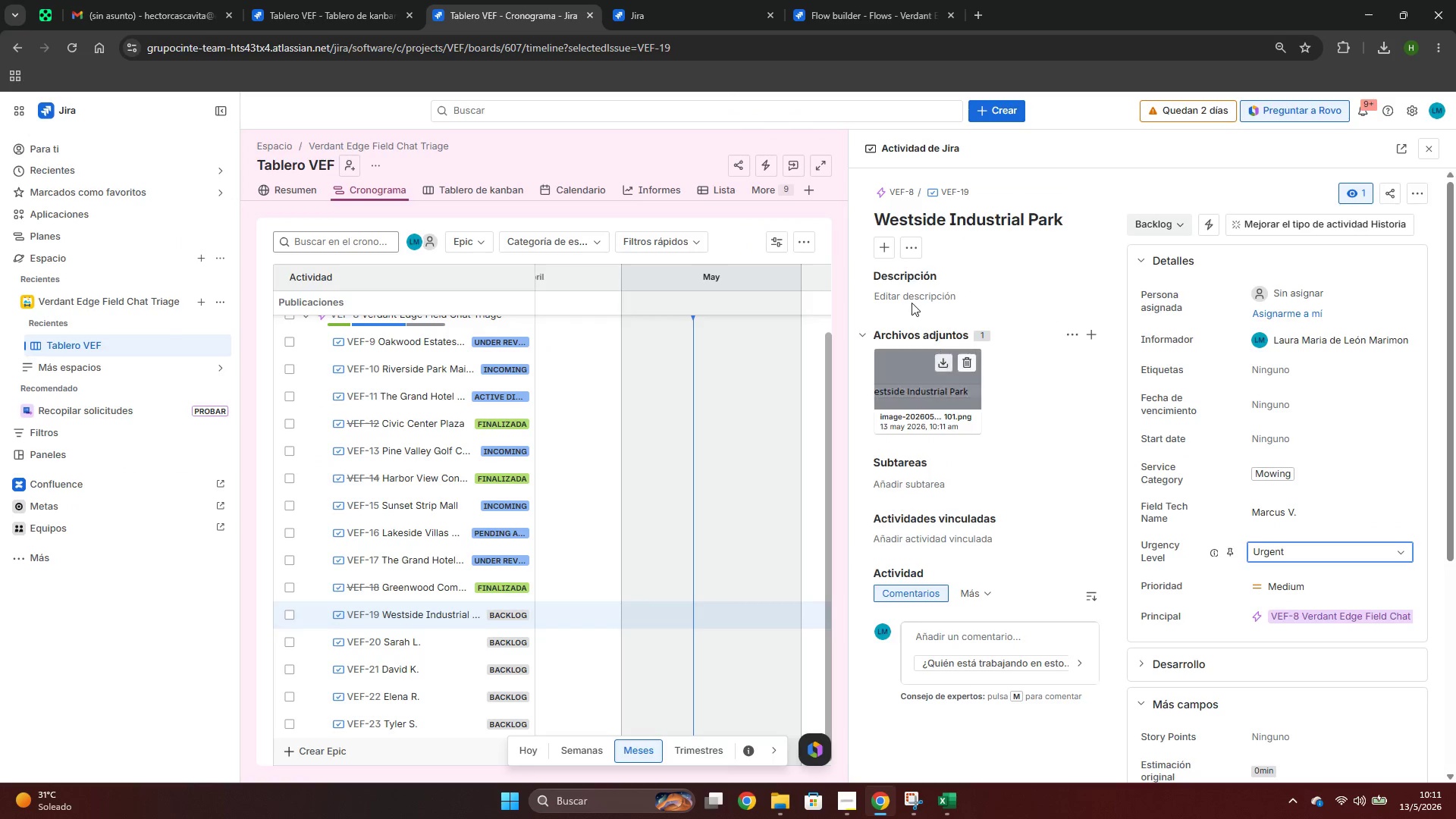 
left_click([902, 298])
 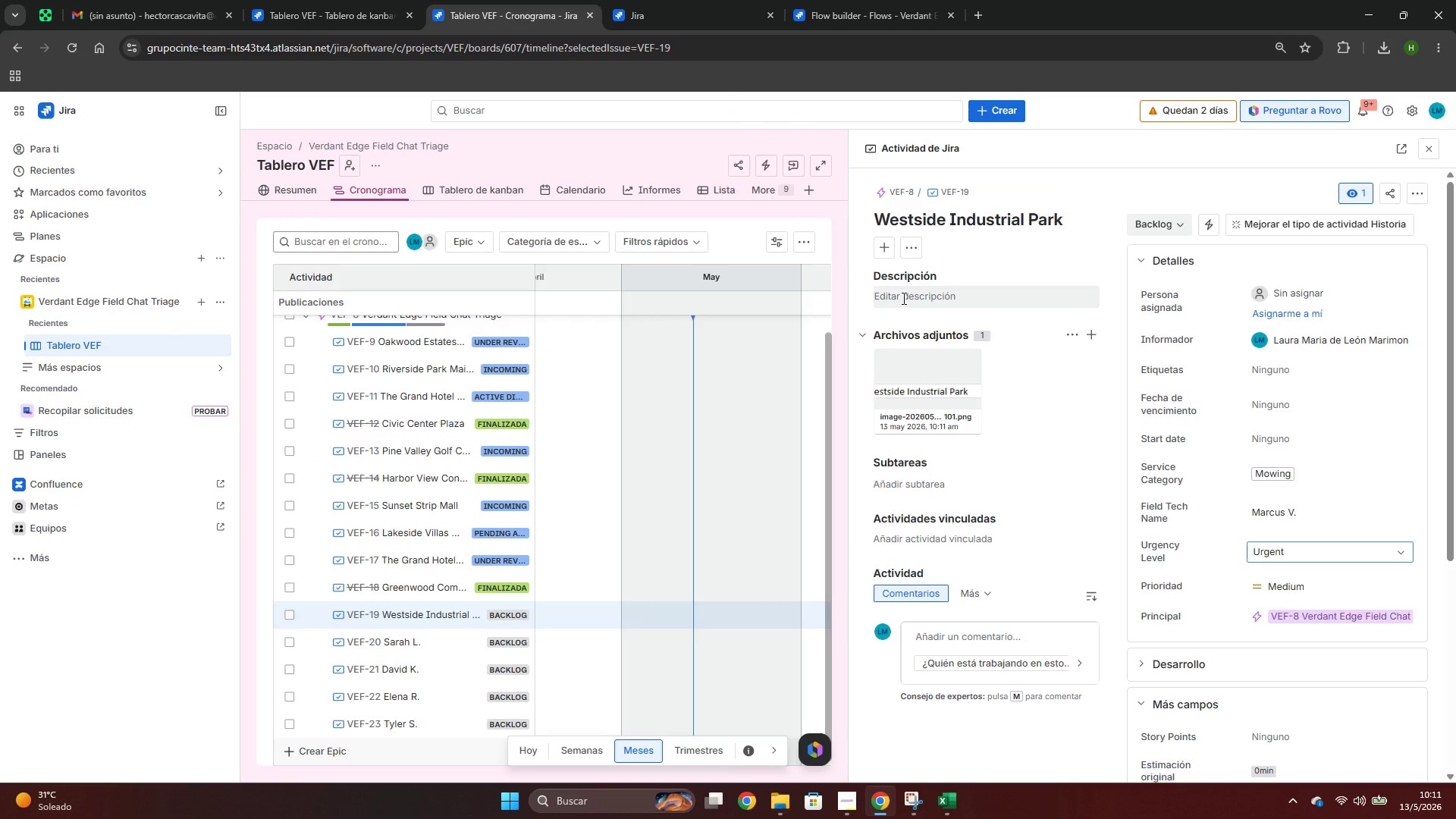 
key(Control+ControlLeft)
 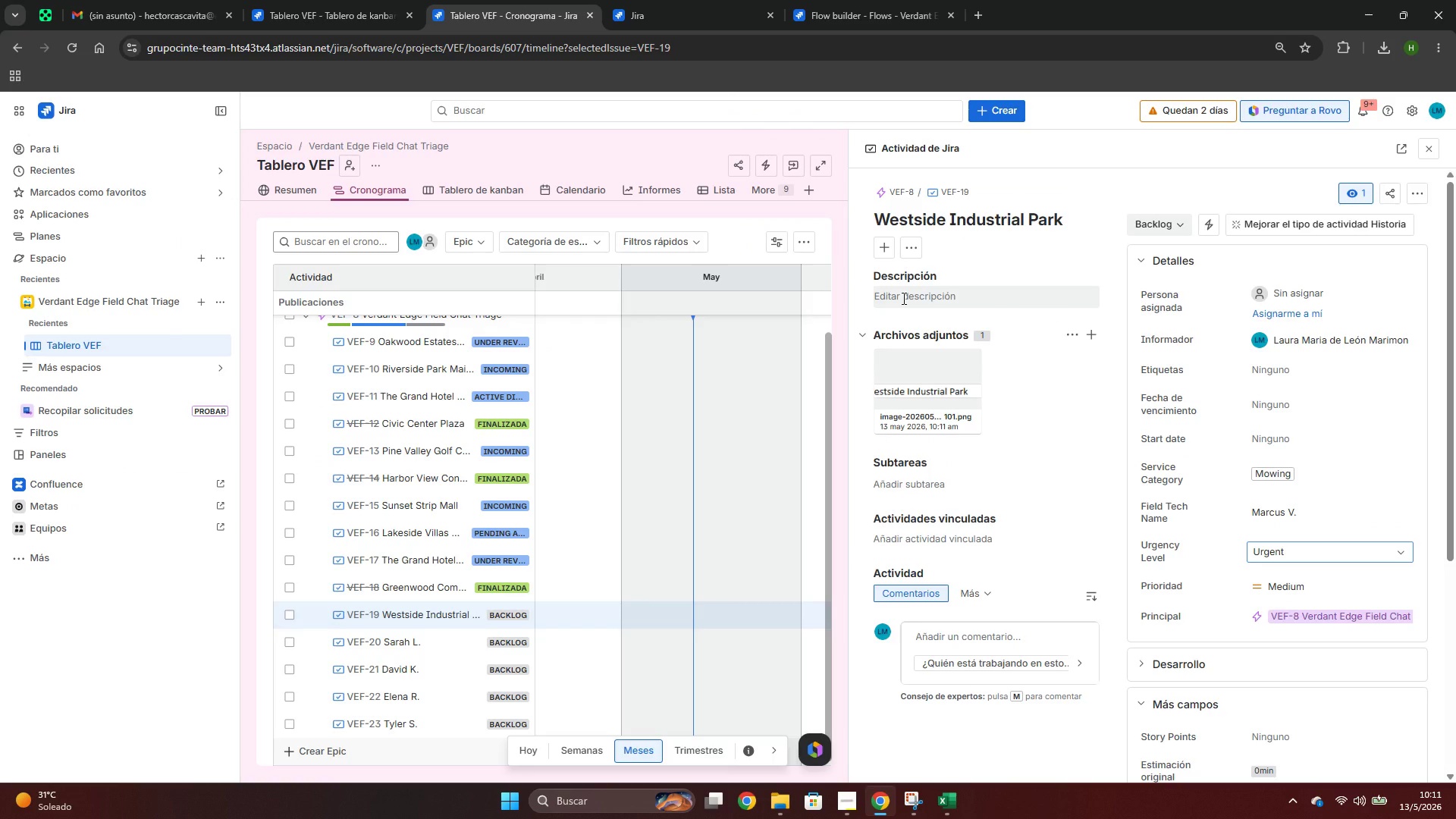 
key(Control+V)
 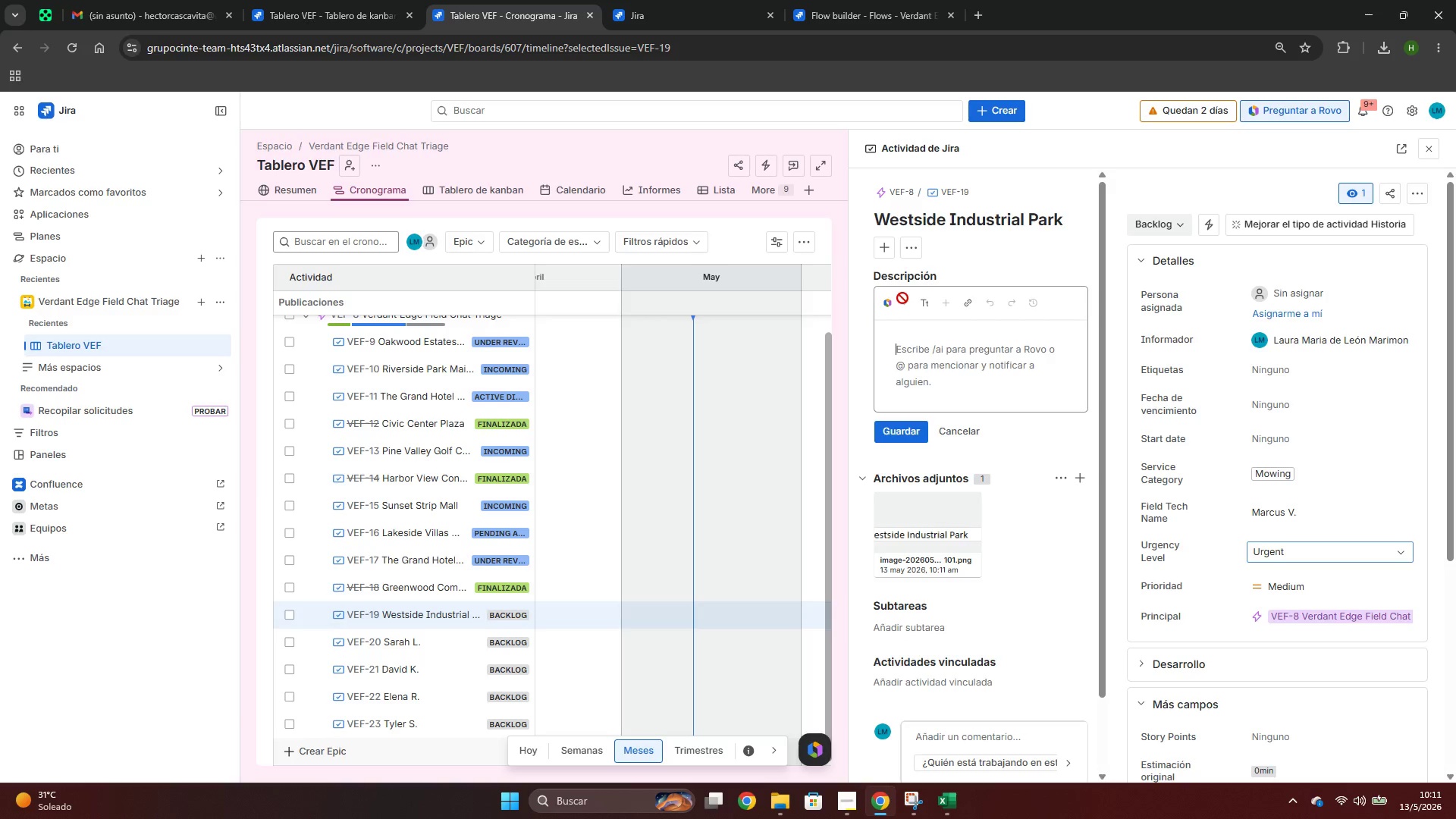 
key(Alt+AltLeft)
 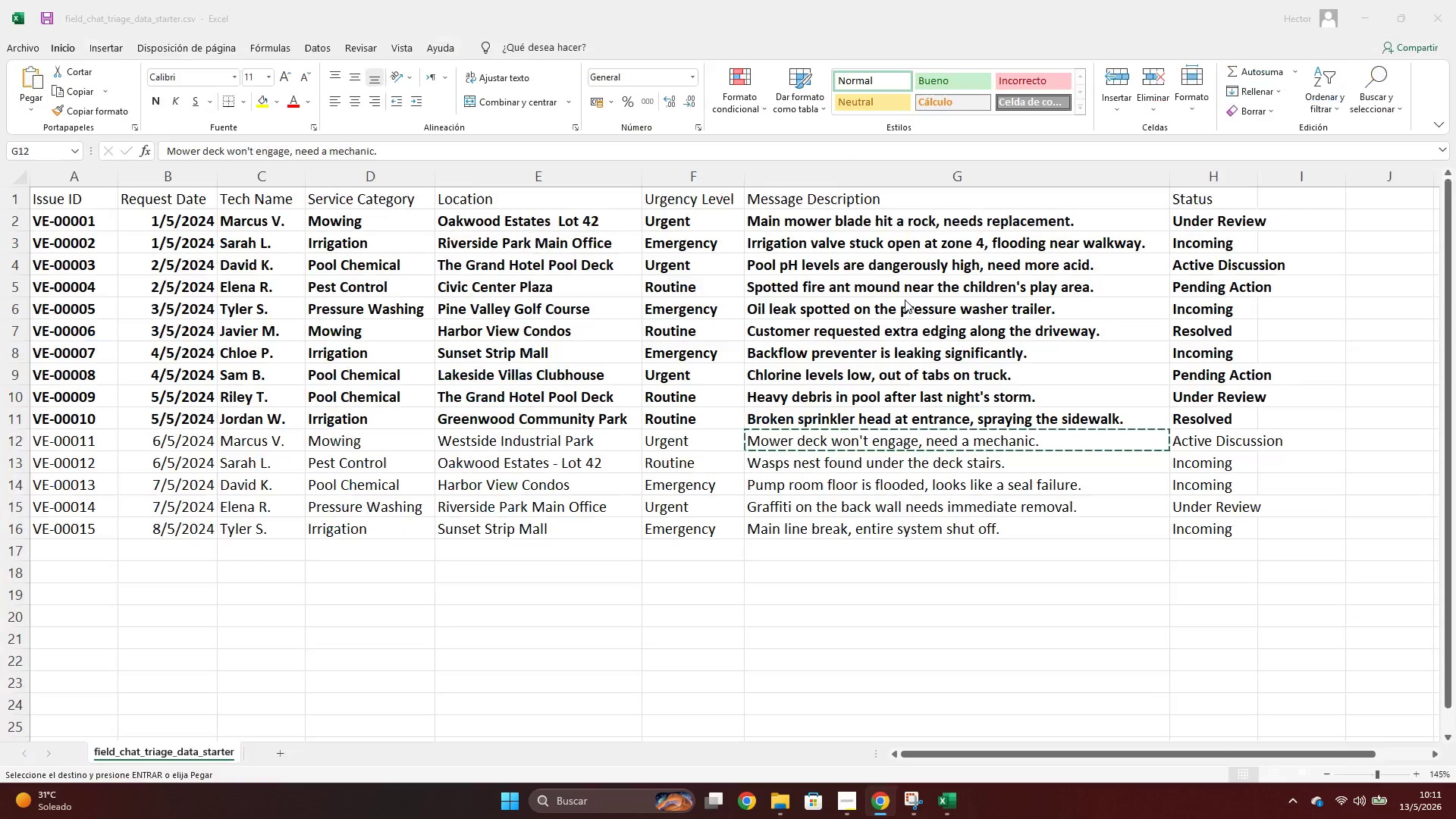 
key(Alt+Tab)
 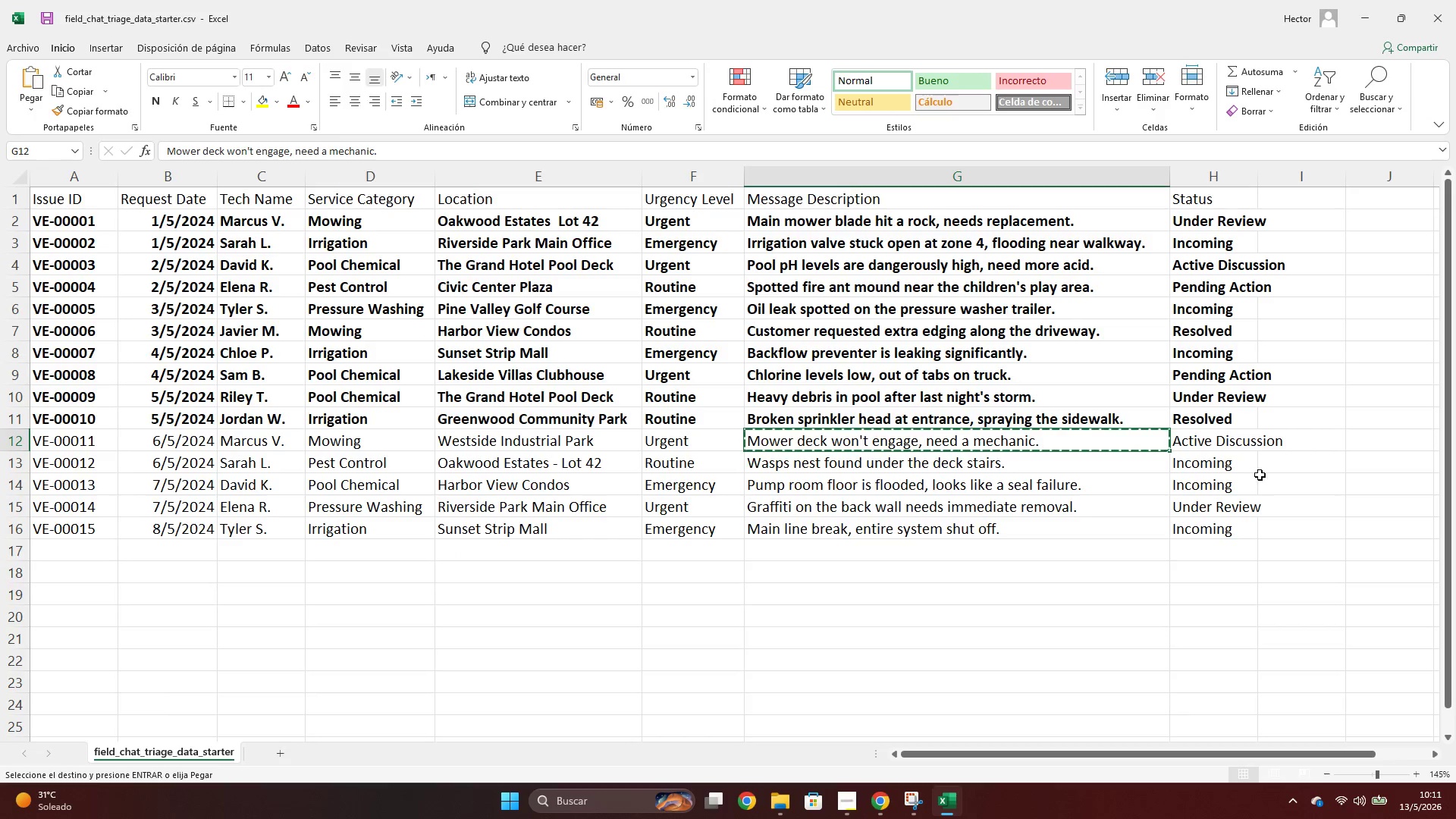 
left_click([1242, 447])
 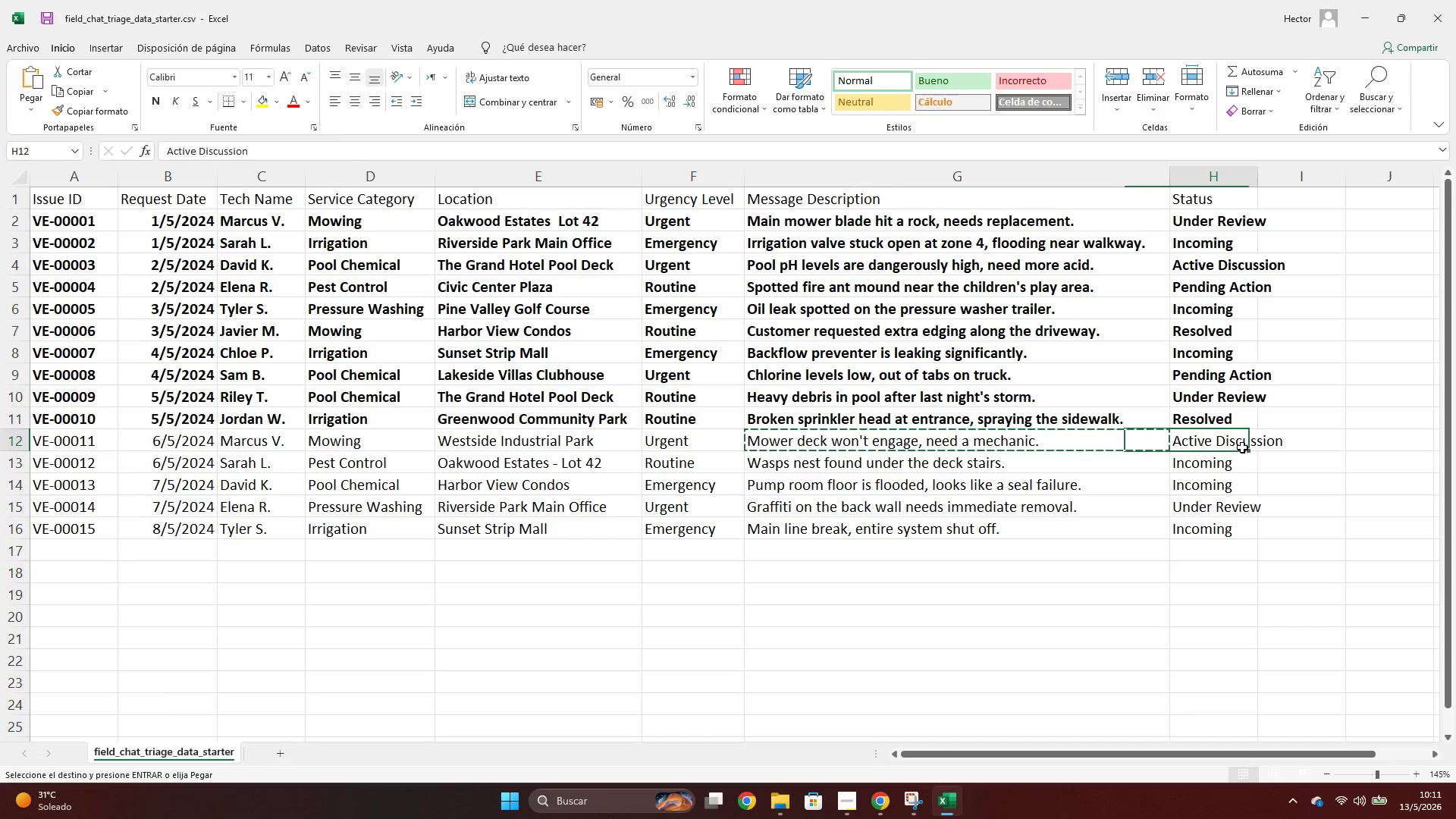 
key(Control+ControlLeft)
 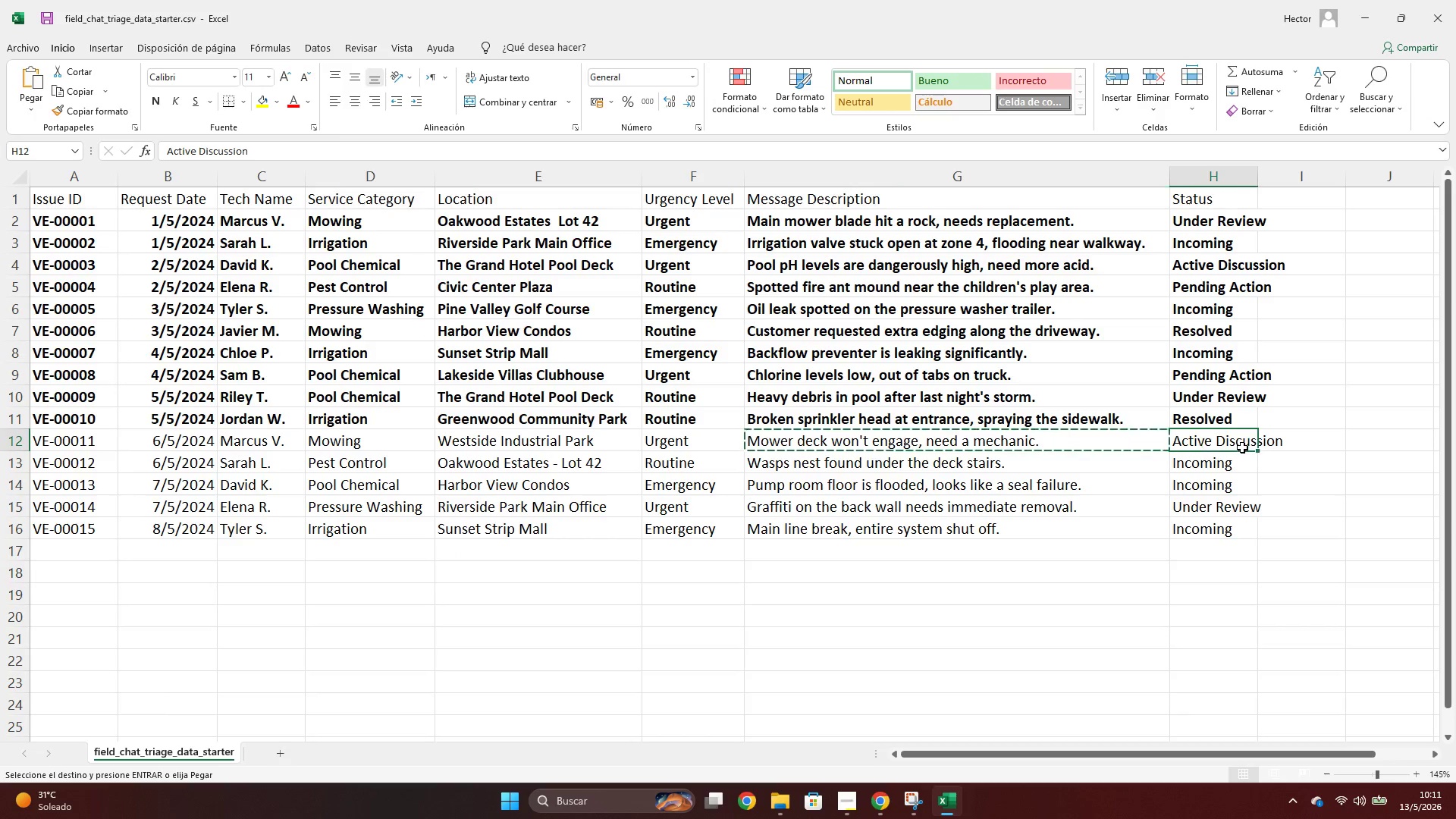 
key(Control+C)
 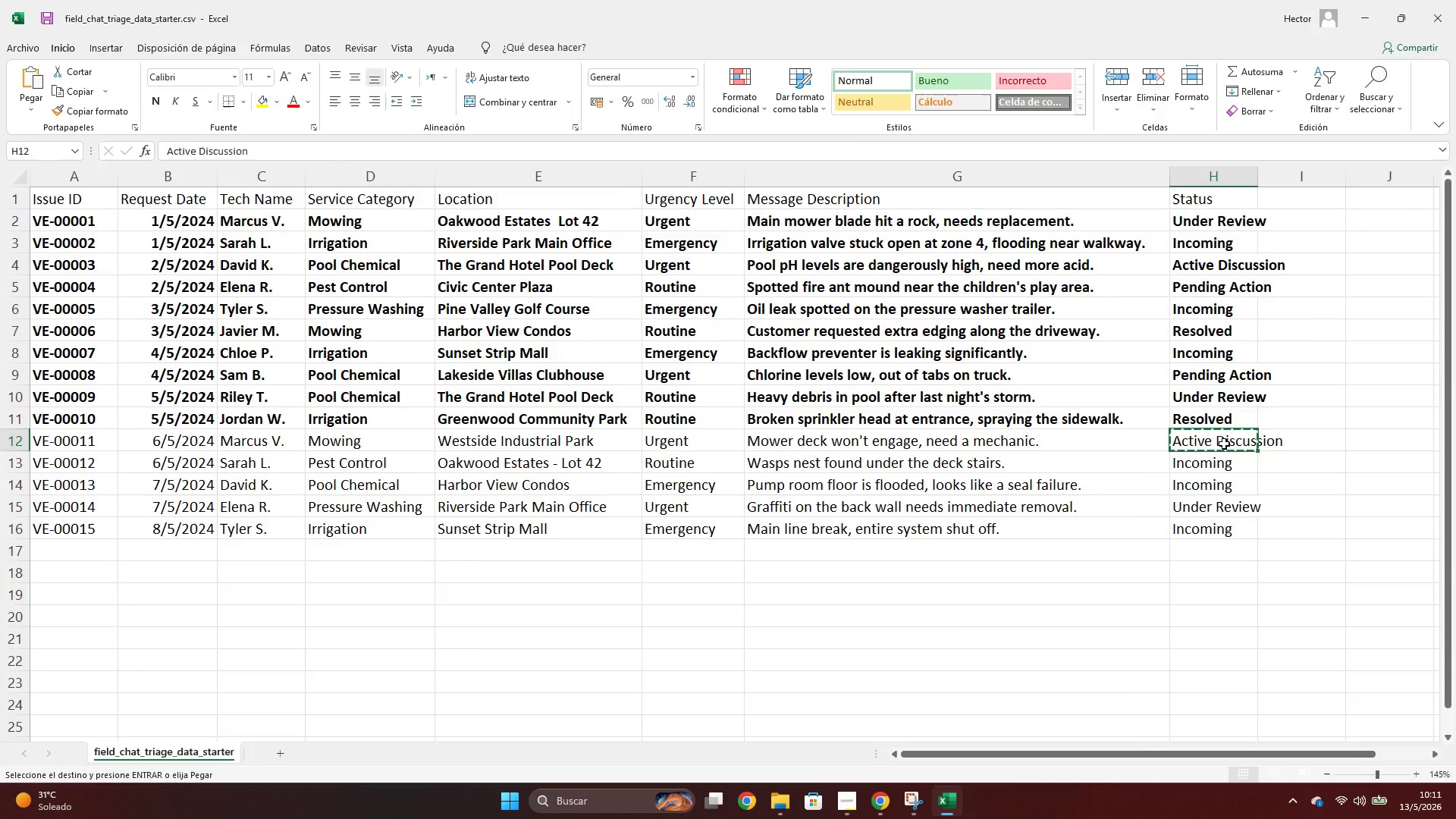 
key(Alt+AltLeft)
 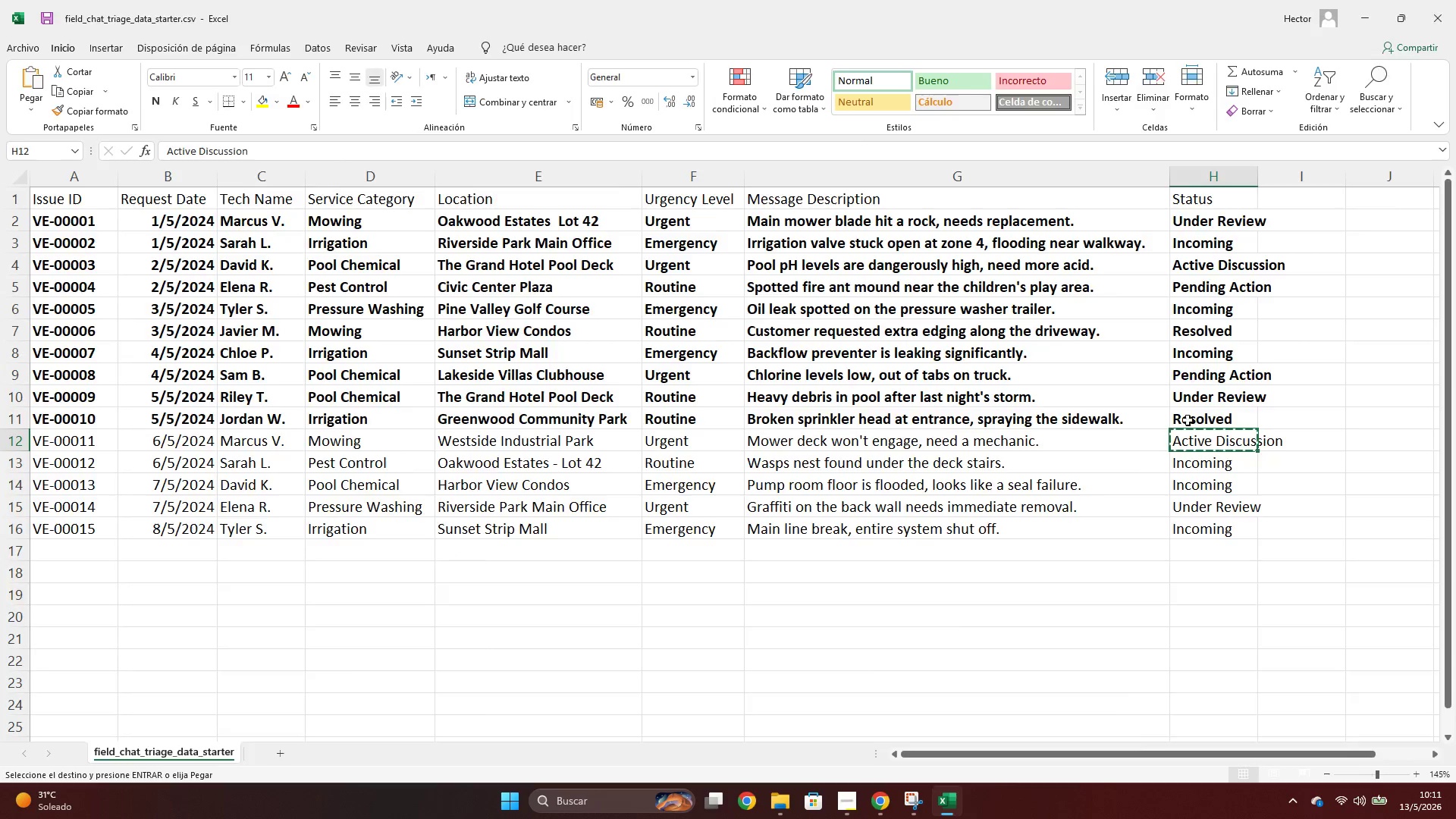 
key(Alt+Tab)
 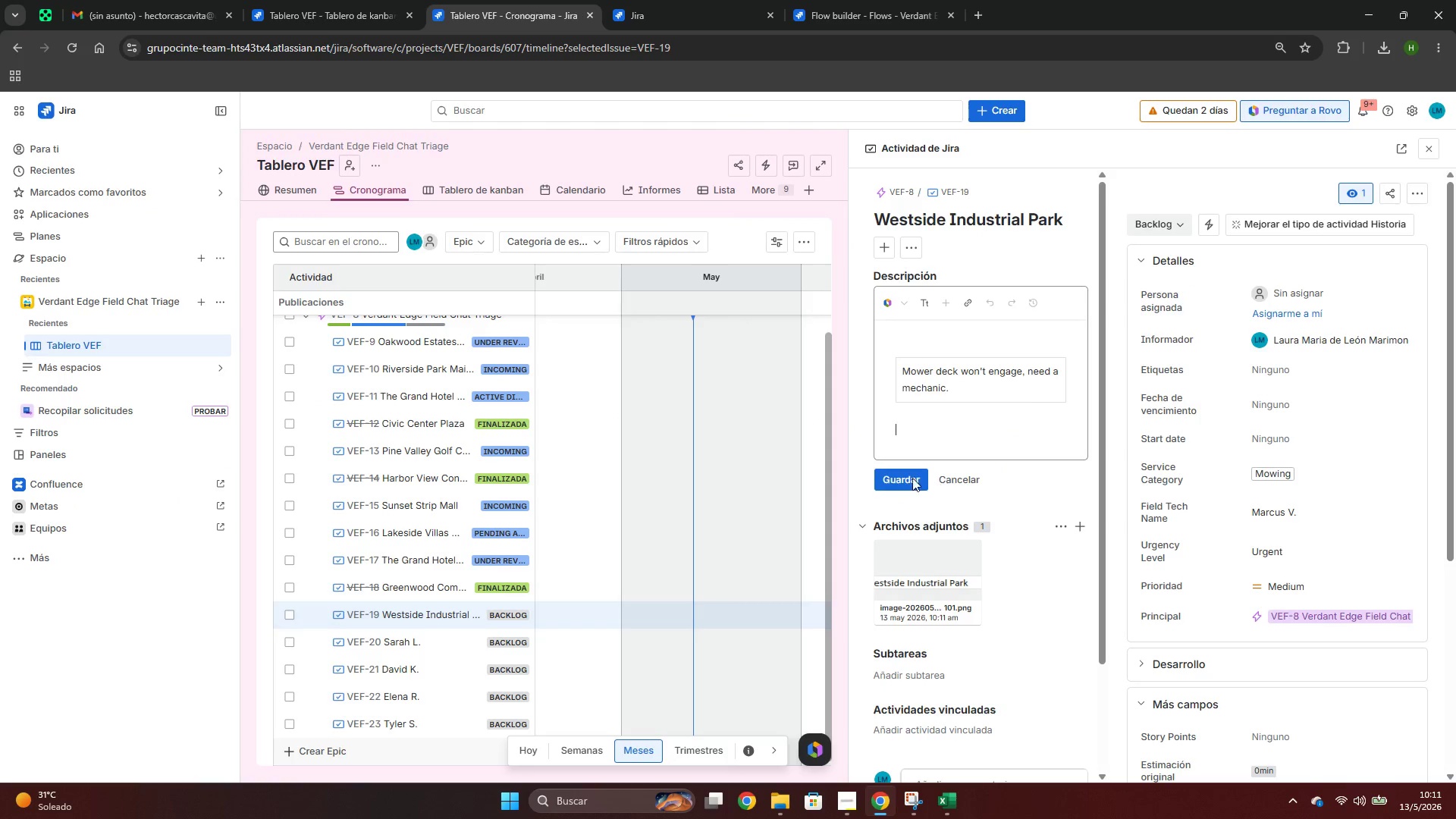 
left_click([907, 478])
 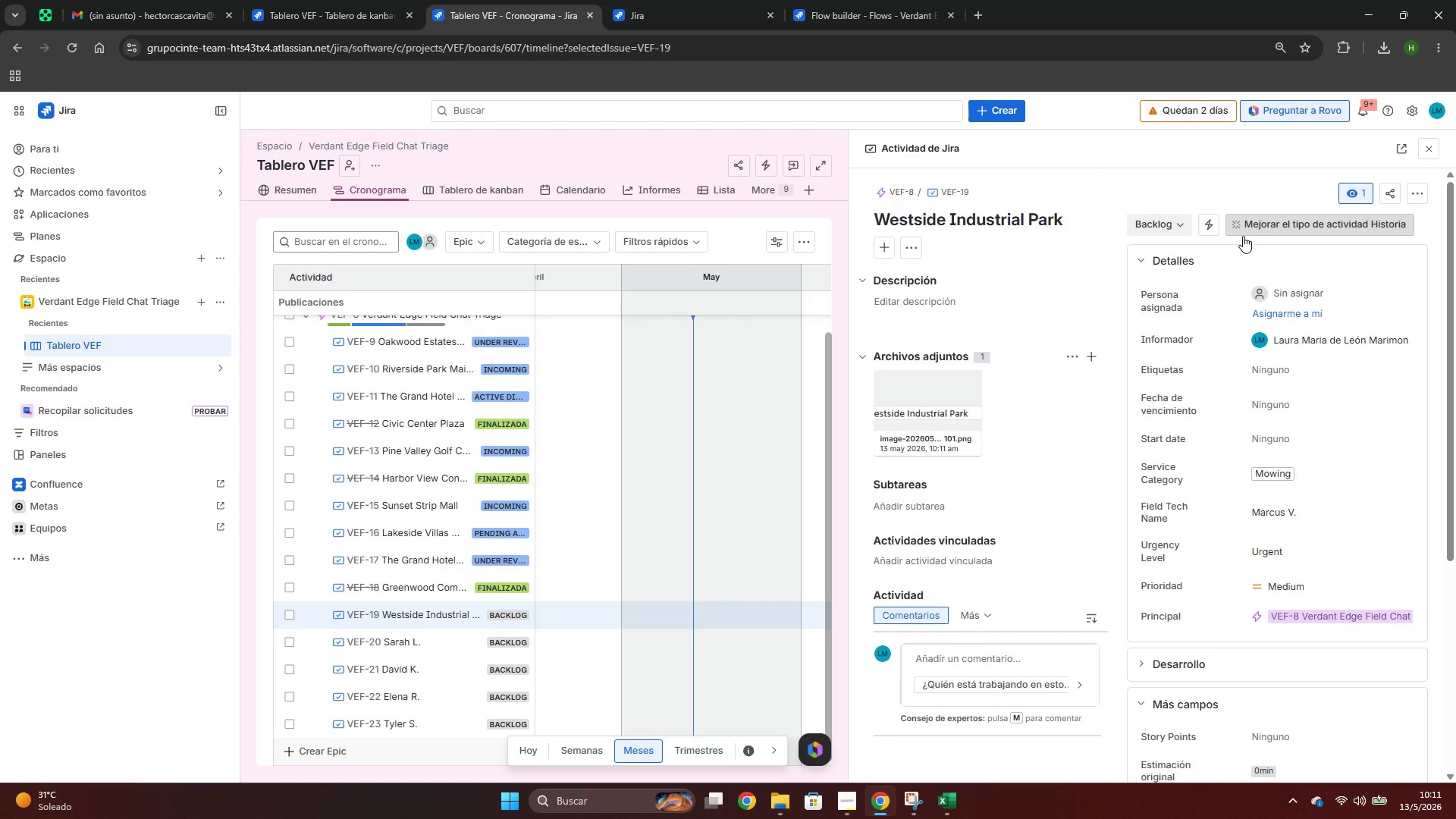 
key(Alt+AltLeft)
 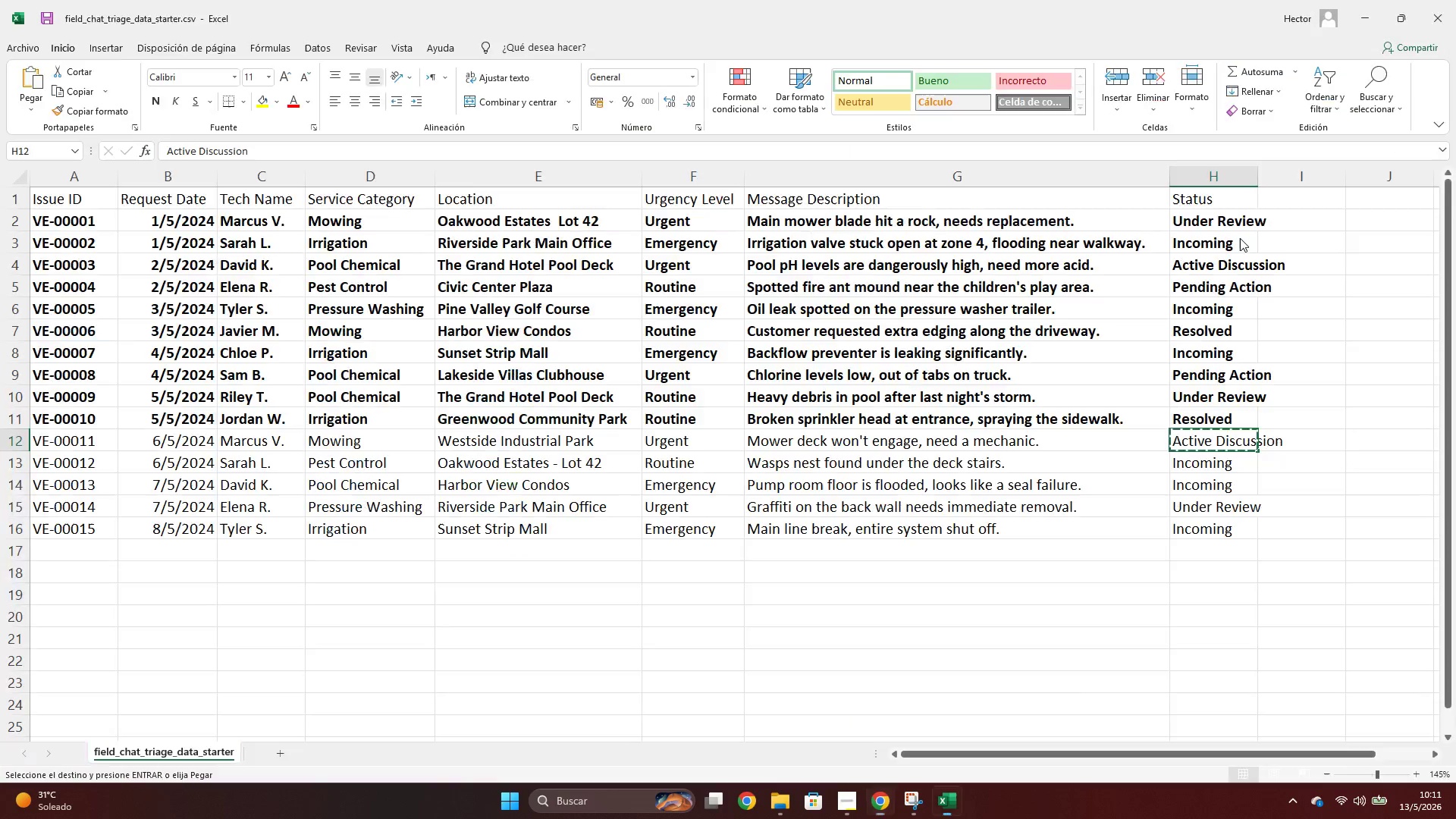 
key(Alt+Tab)
 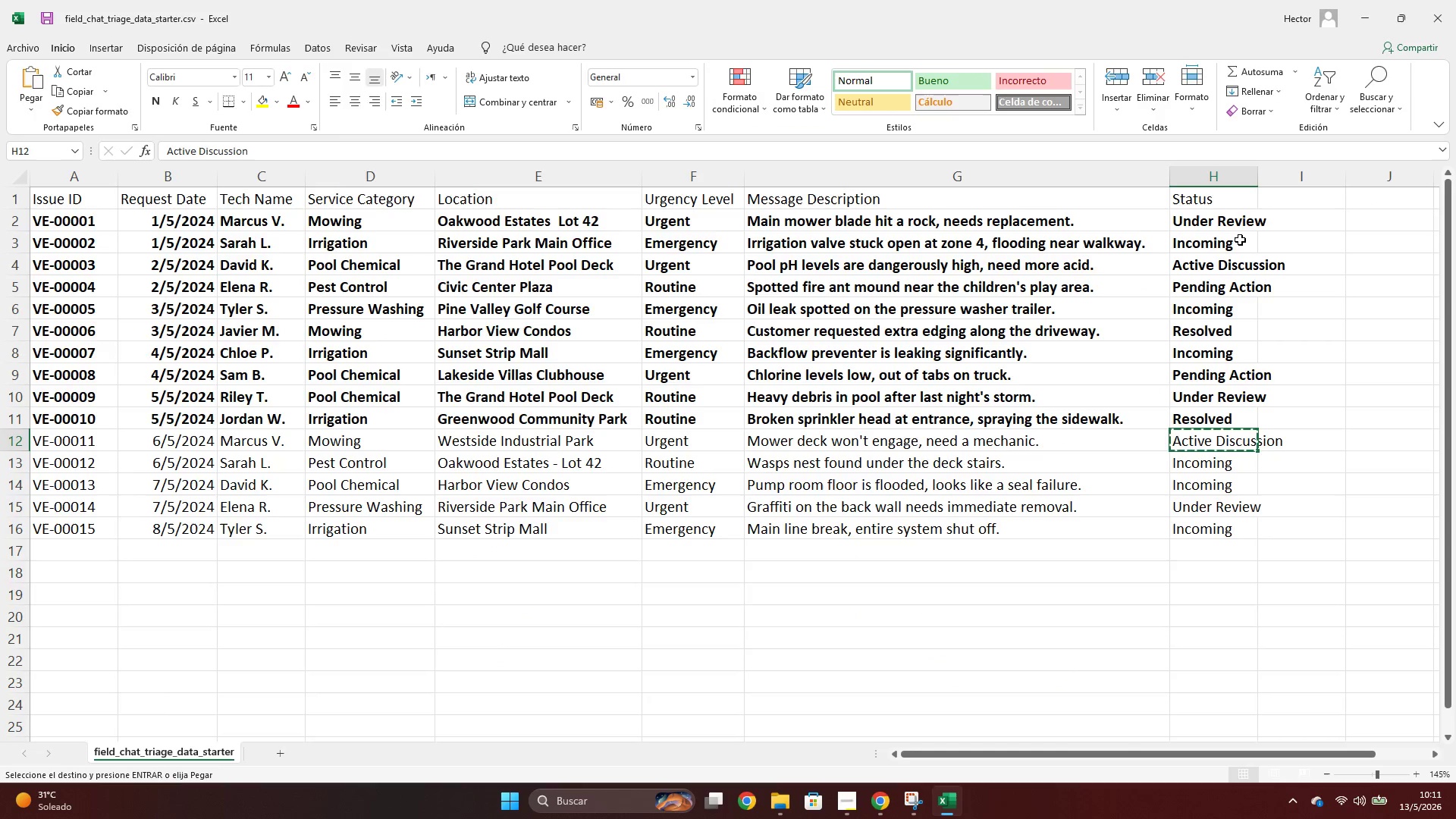 
key(Alt+AltLeft)
 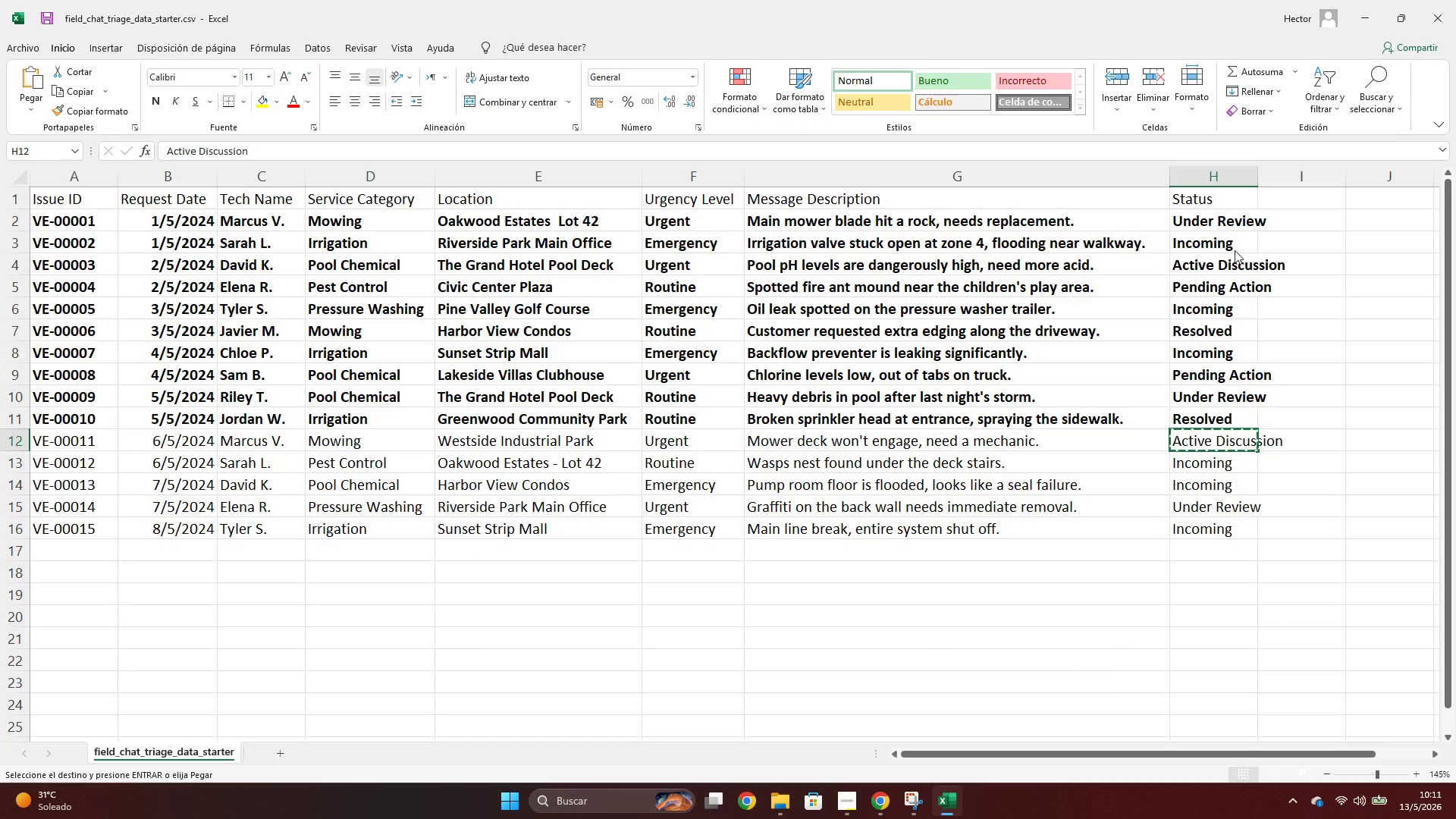 
key(Alt+Tab)
 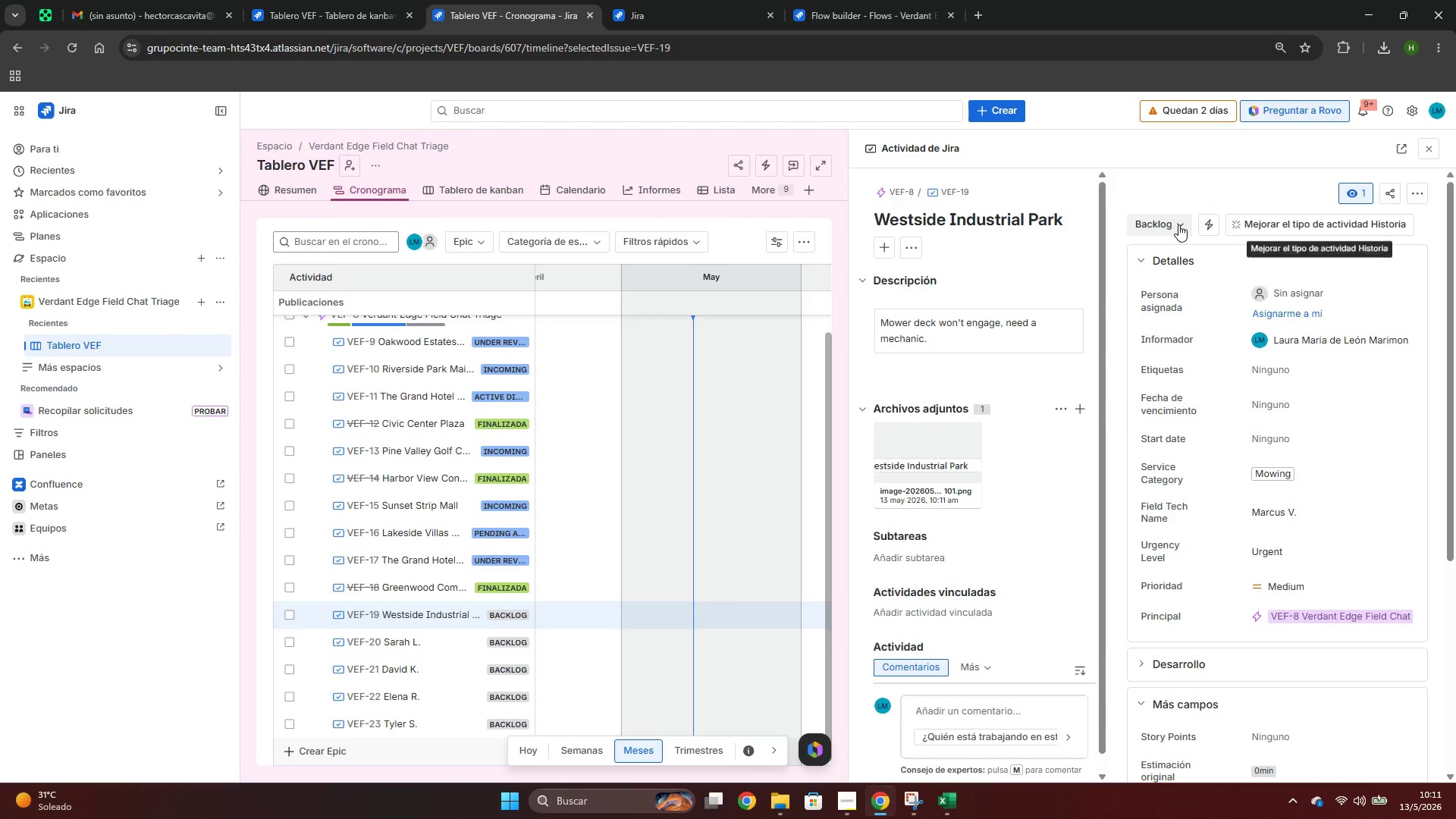 
left_click([1178, 224])
 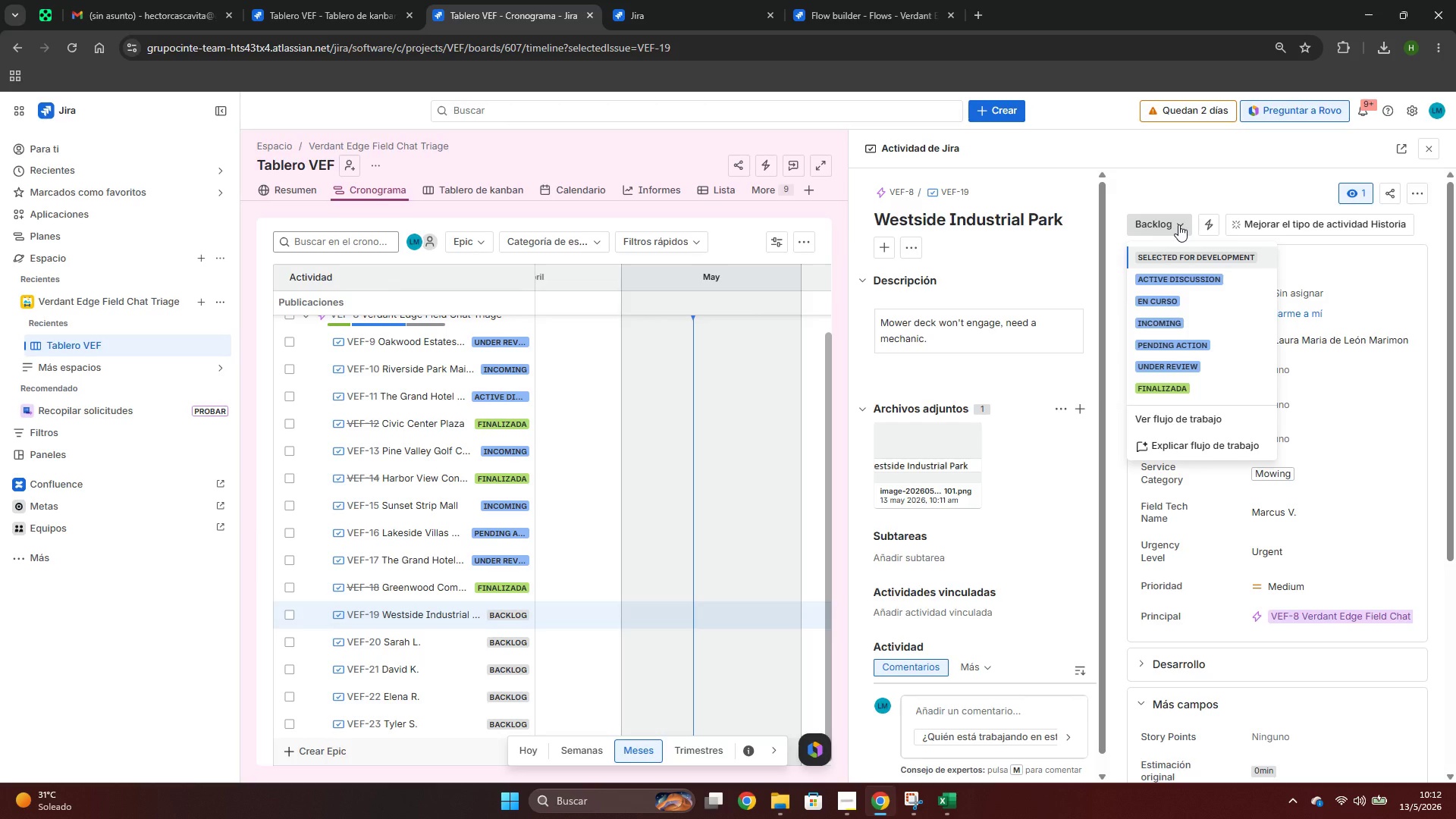 
wait(32.52)
 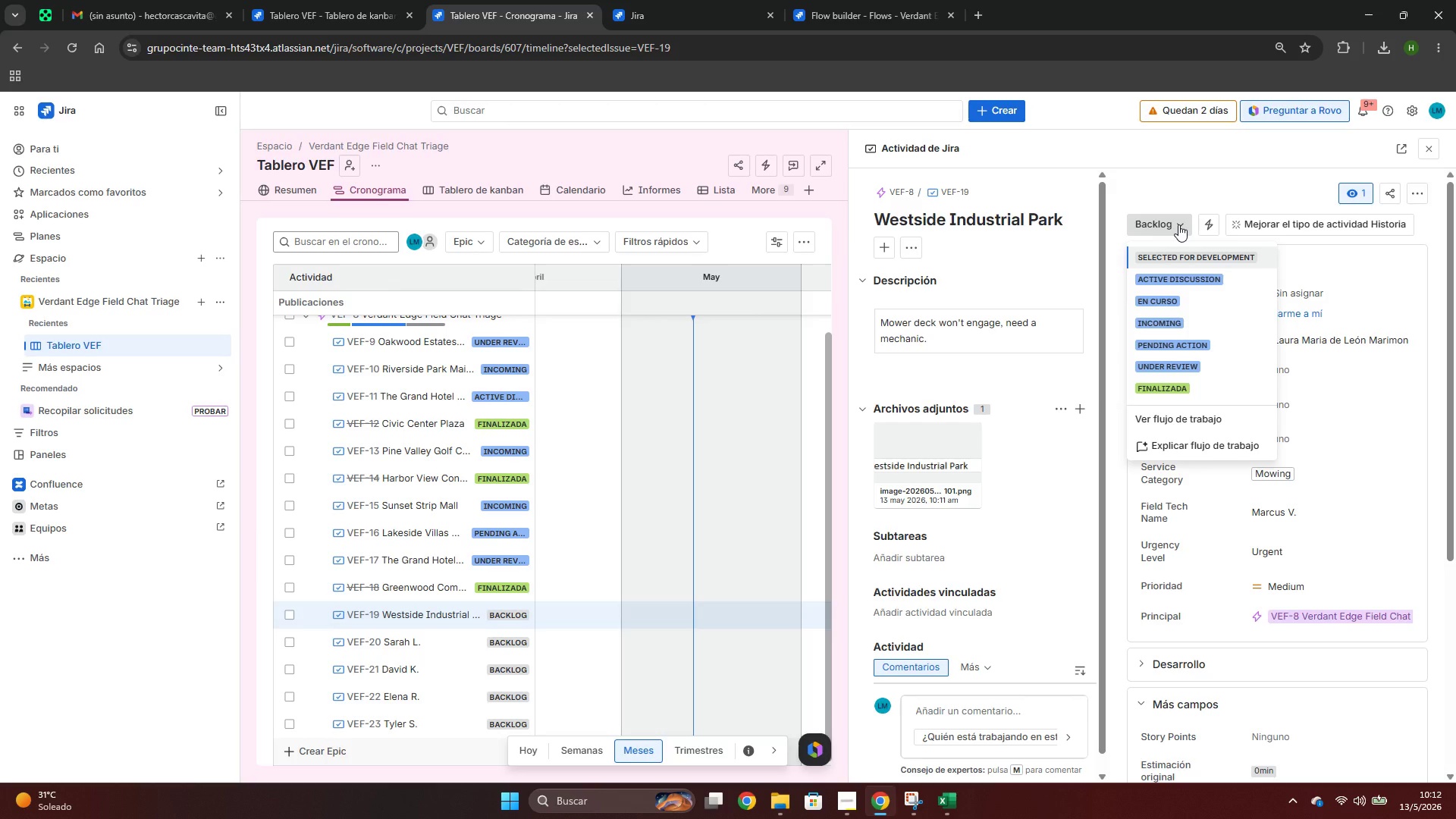 
key(Alt+AltLeft)
 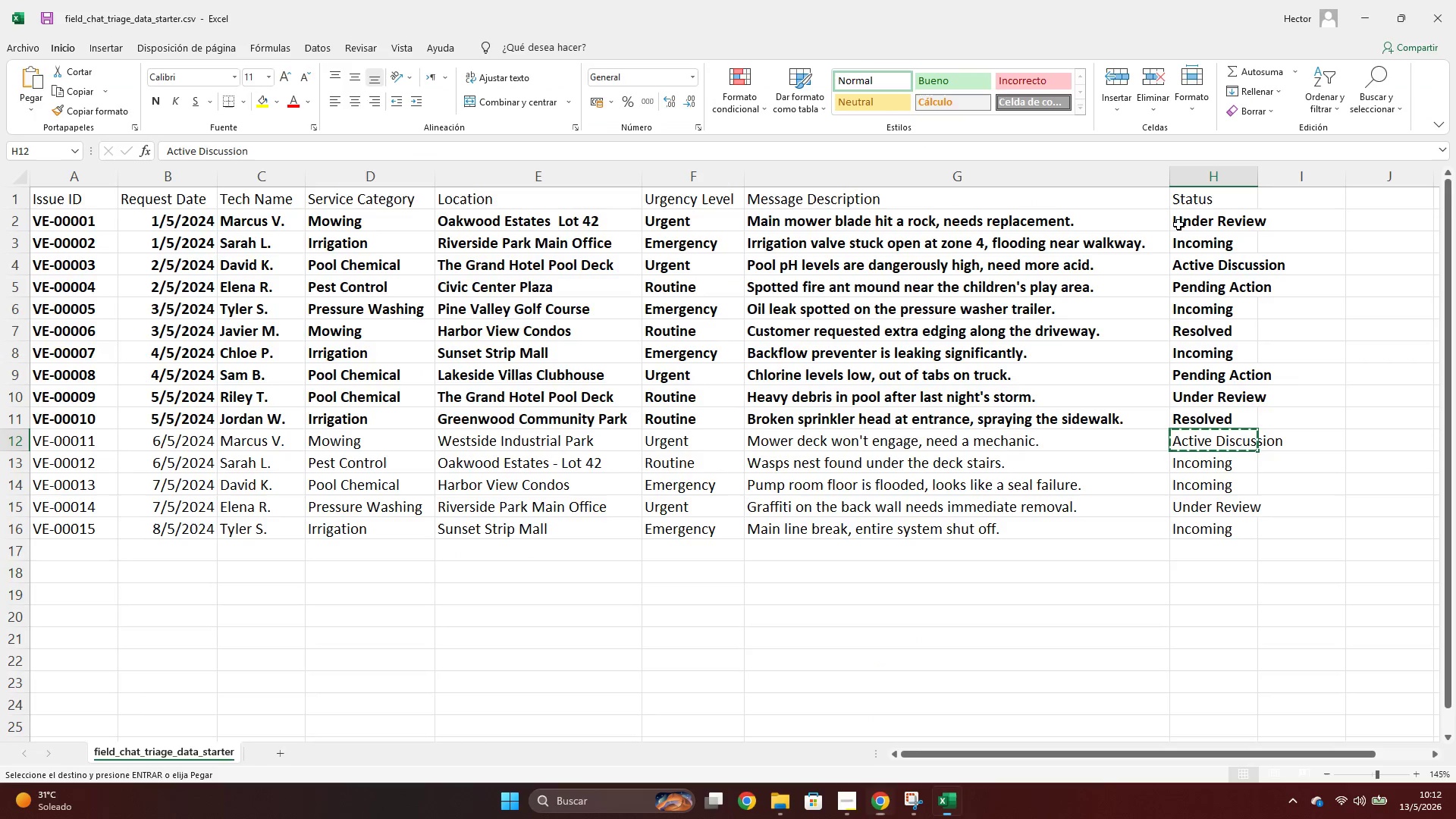 
key(Alt+Tab)
 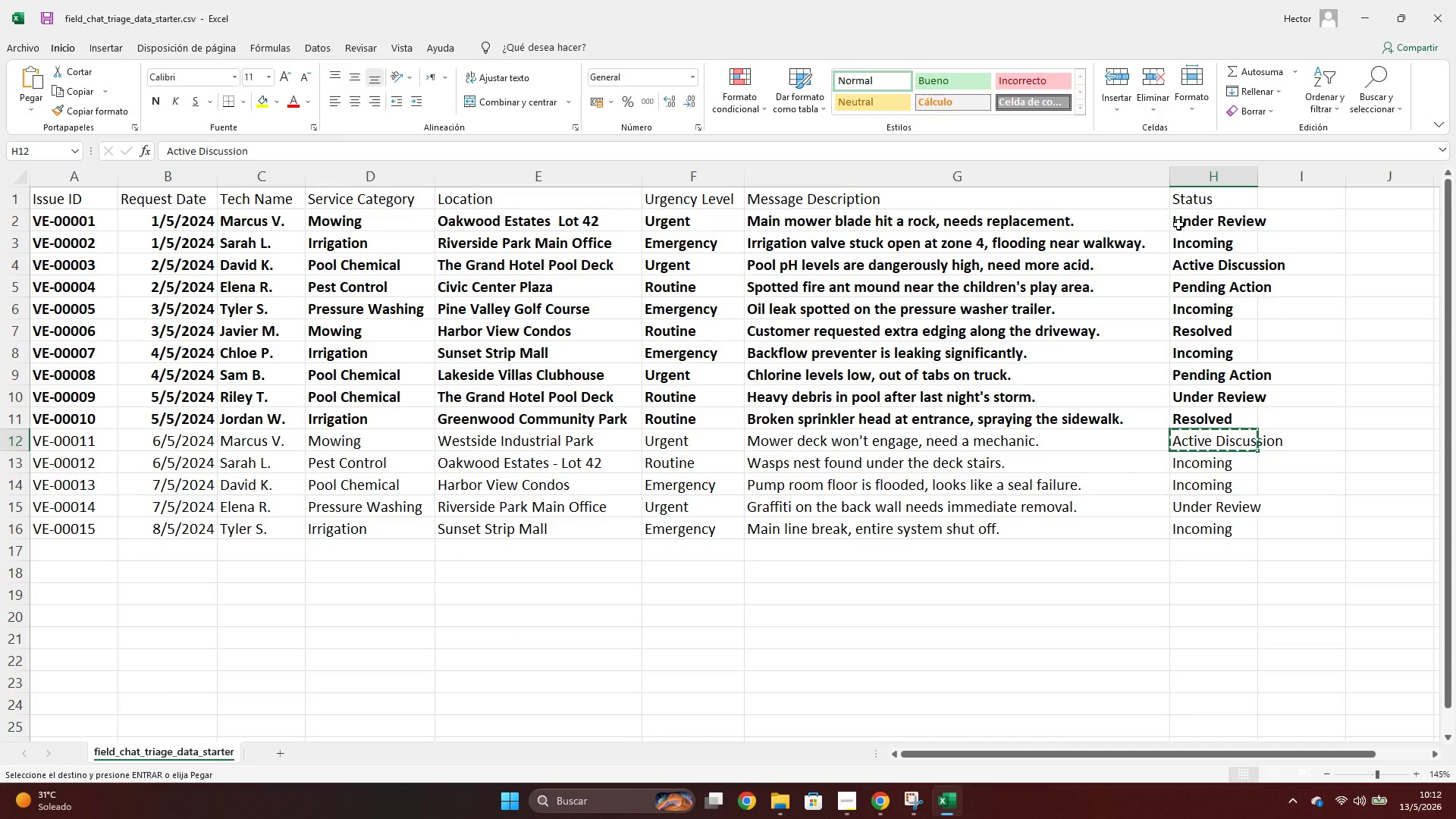 
key(Alt+AltLeft)
 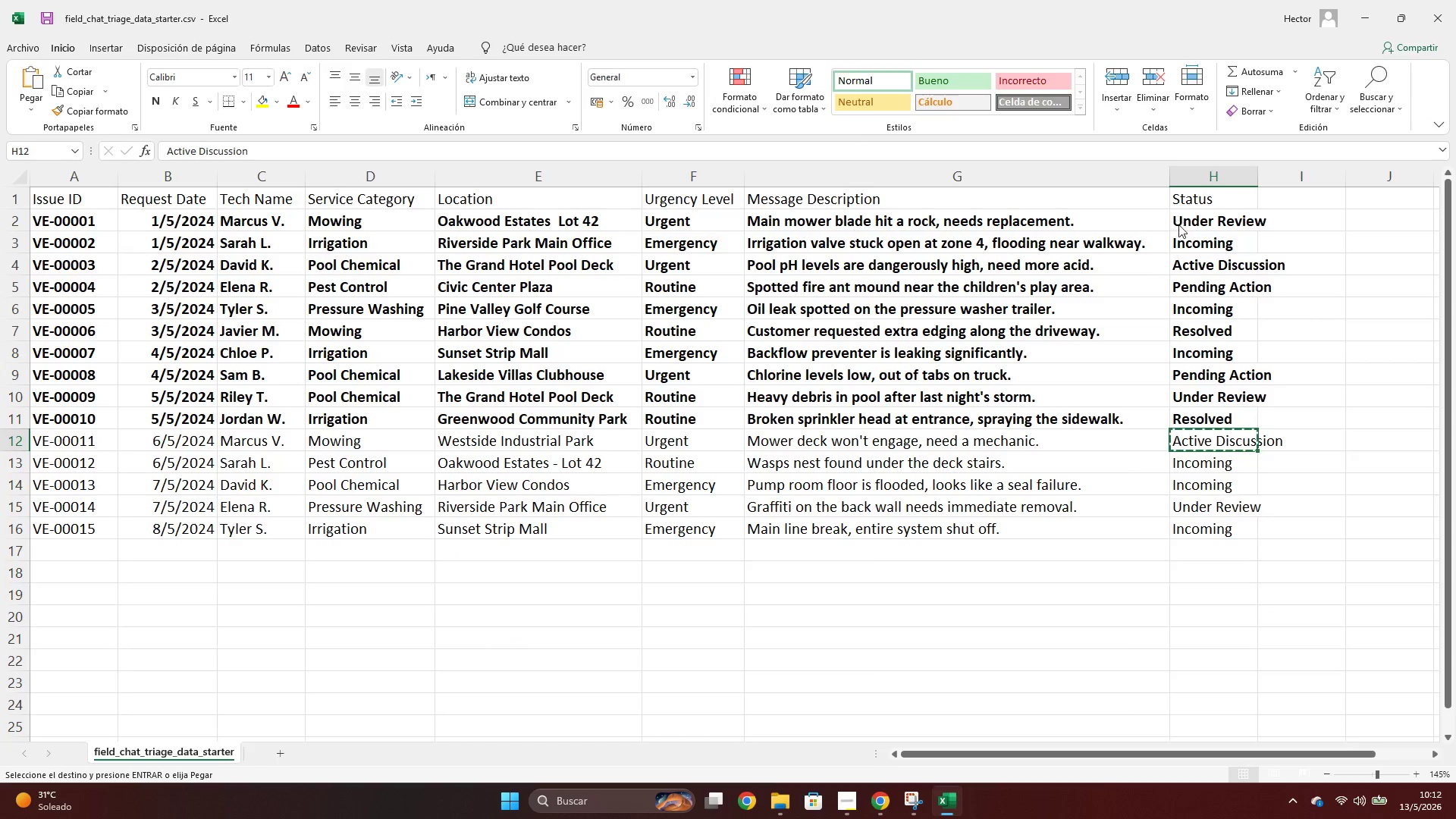 
key(Alt+Tab)
 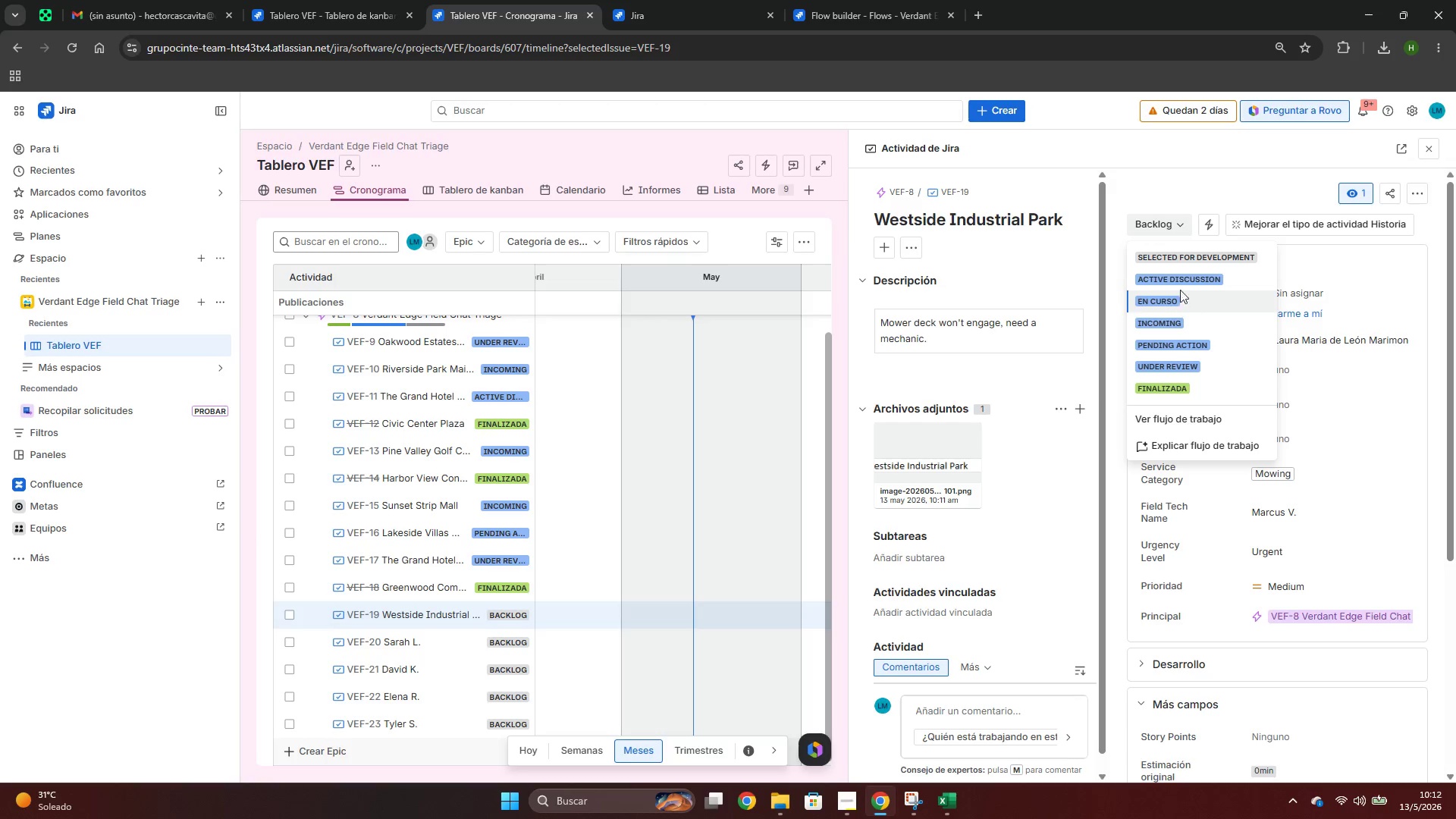 
left_click([1181, 281])
 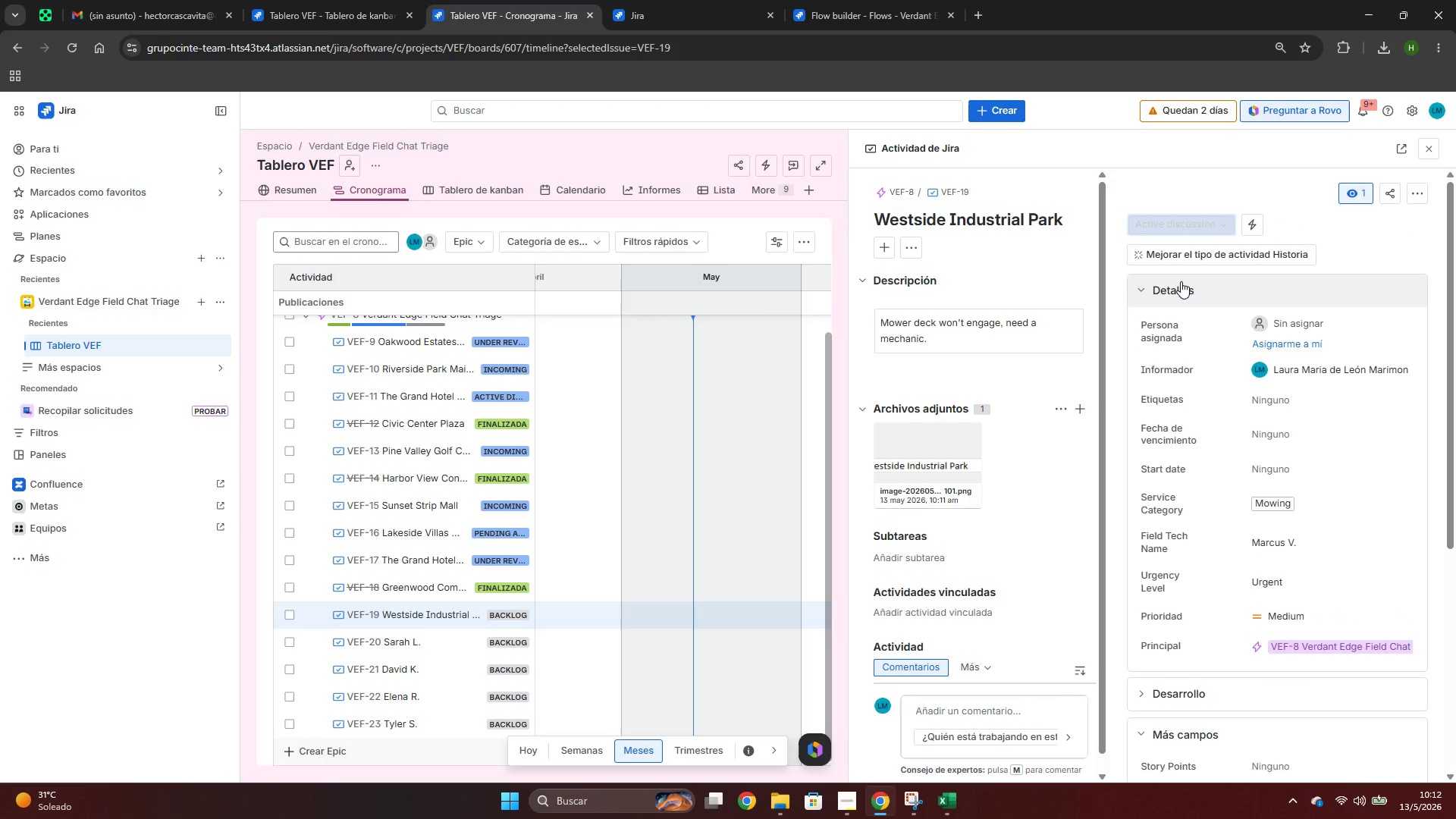 
key(Alt+AltLeft)
 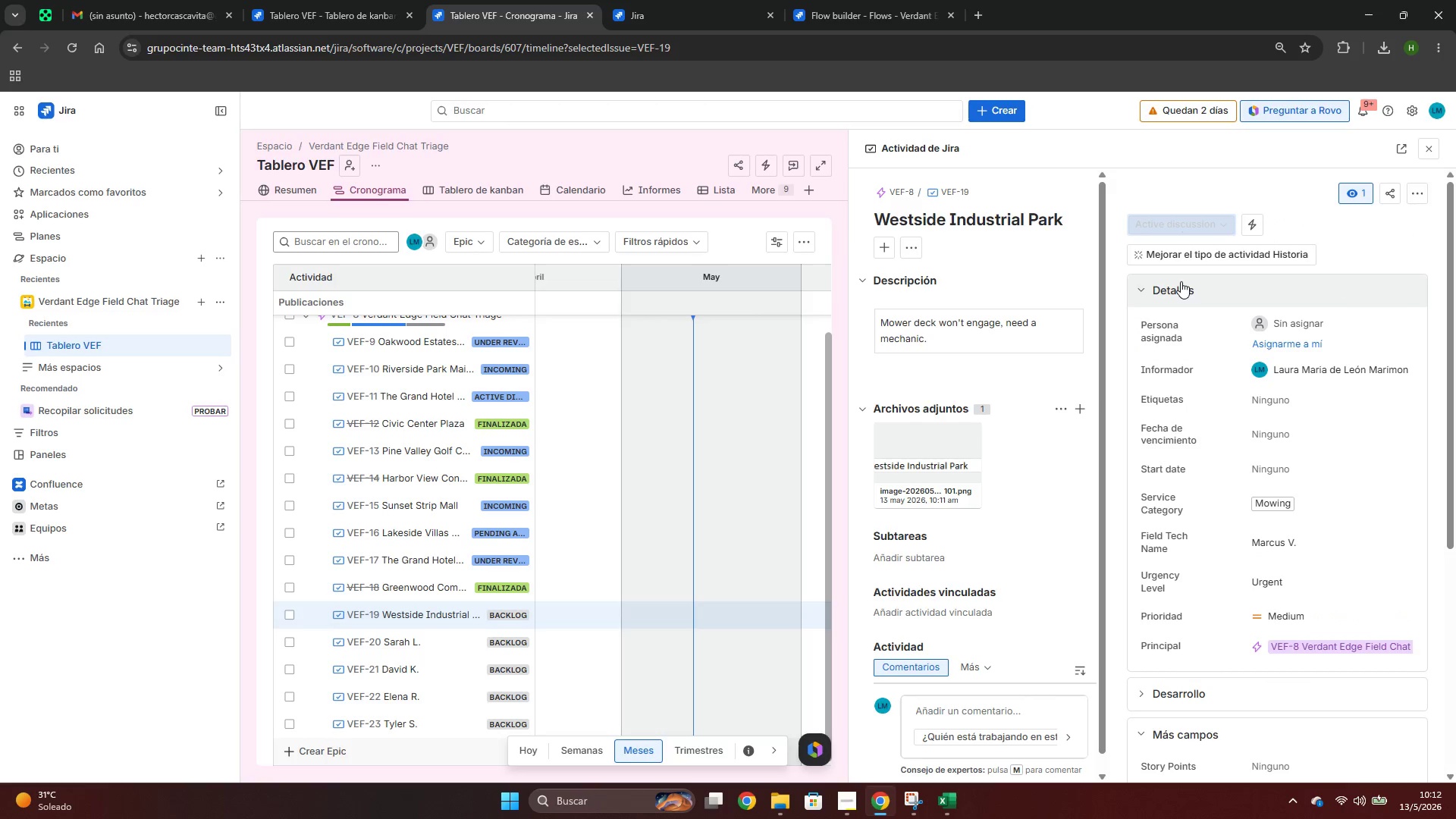 
key(Alt+Tab)
 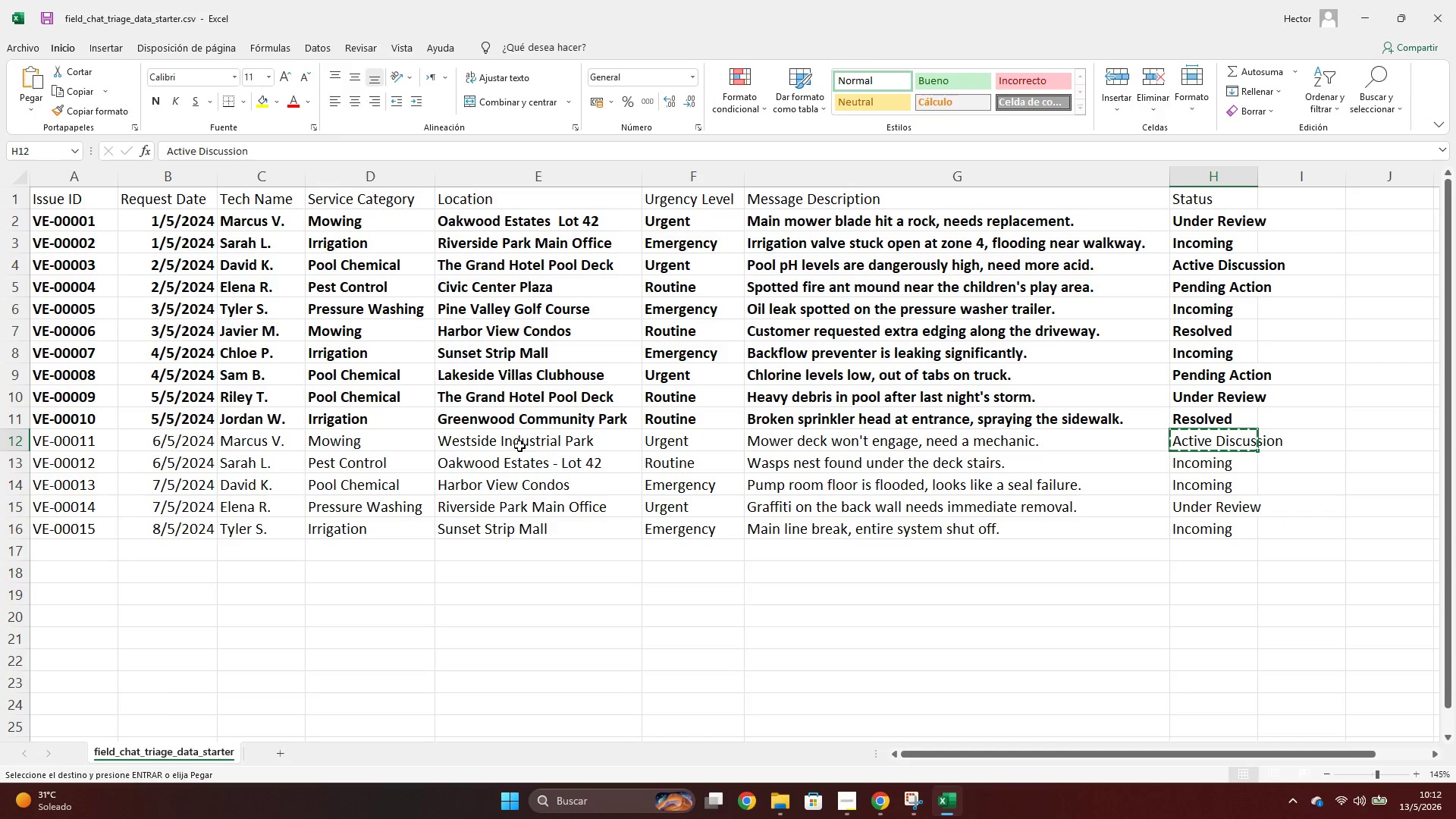 
key(Shift+ShiftLeft)
 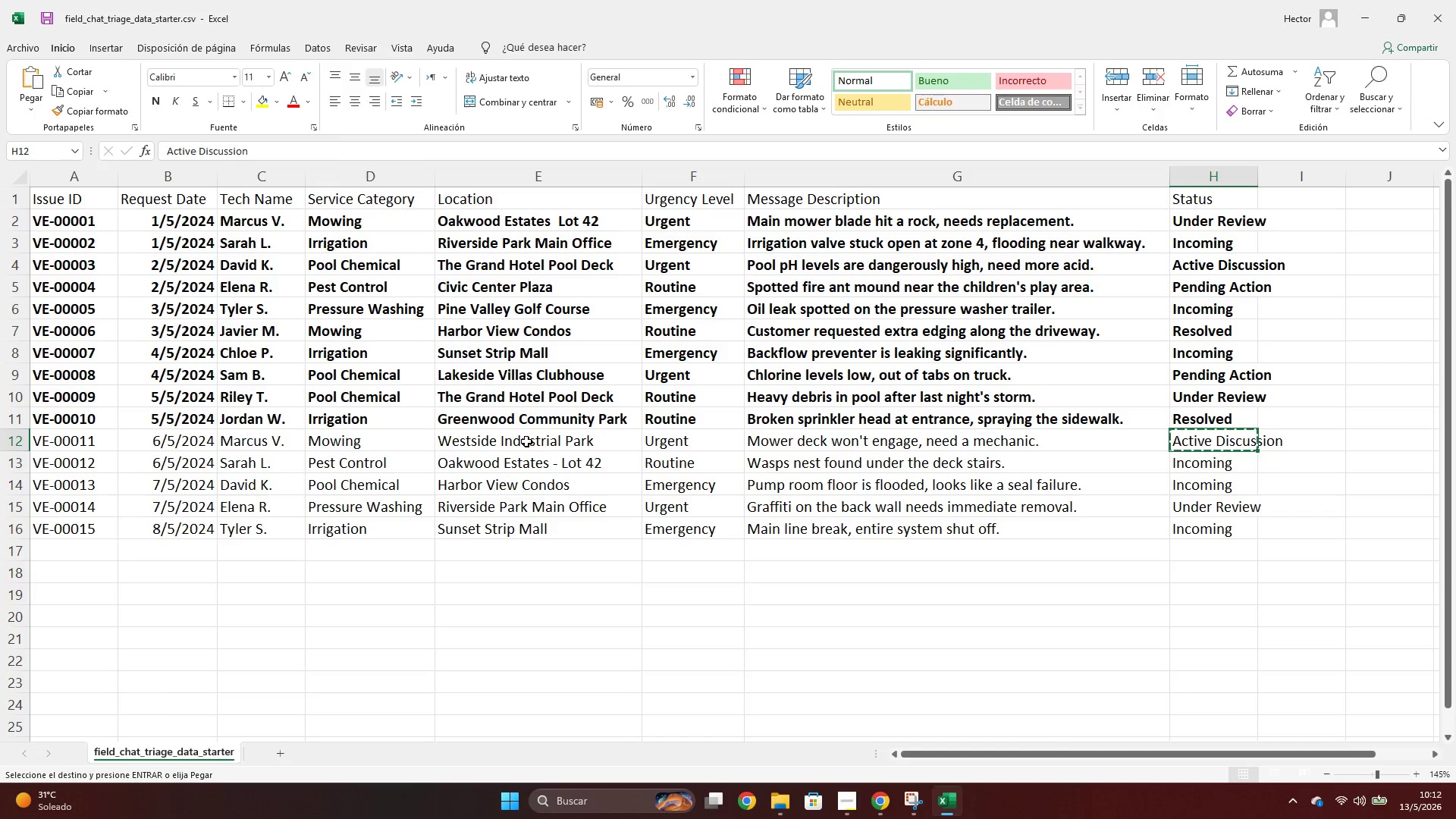 
key(Shift+Space)
 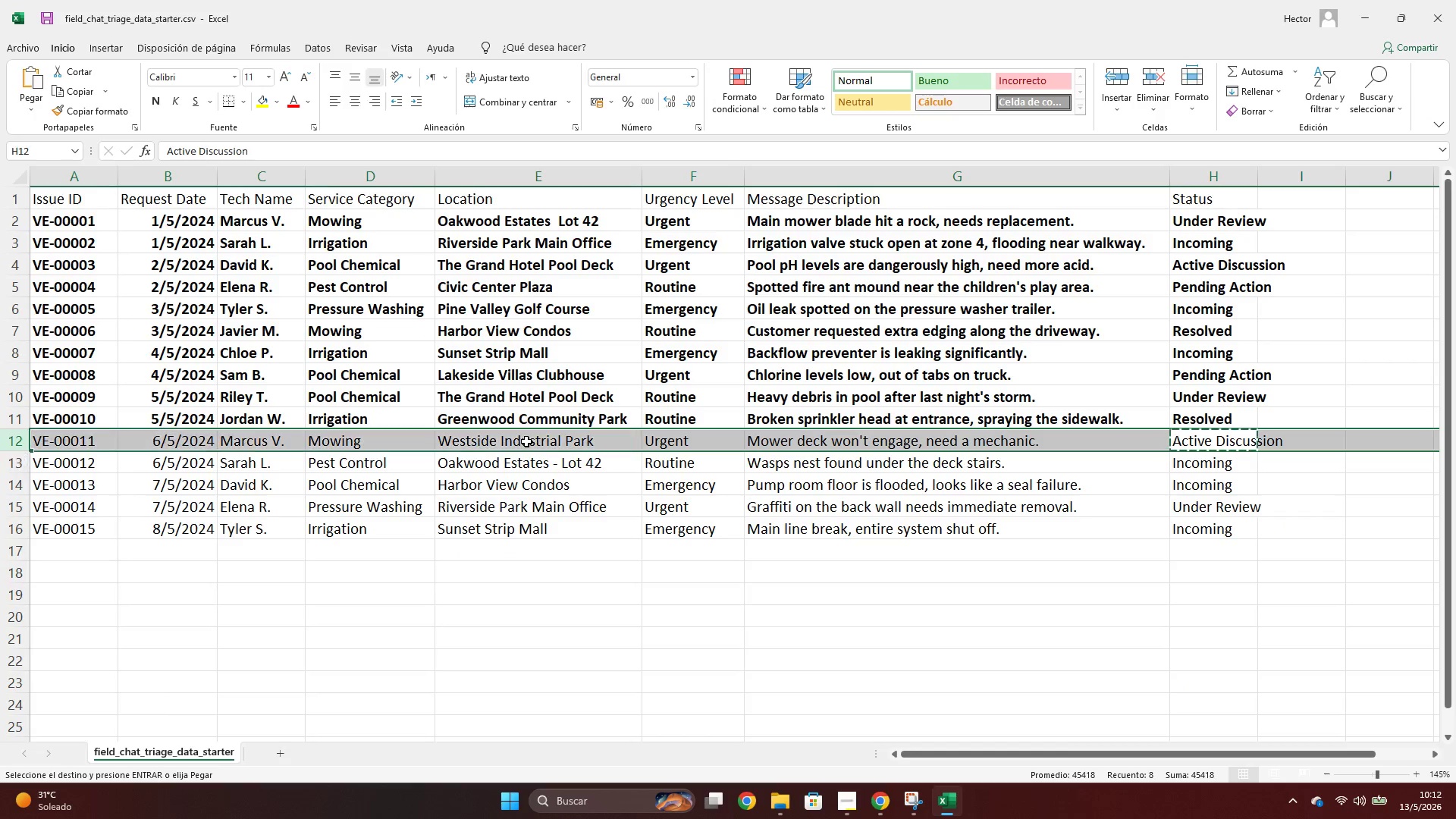 
key(Control+N)
 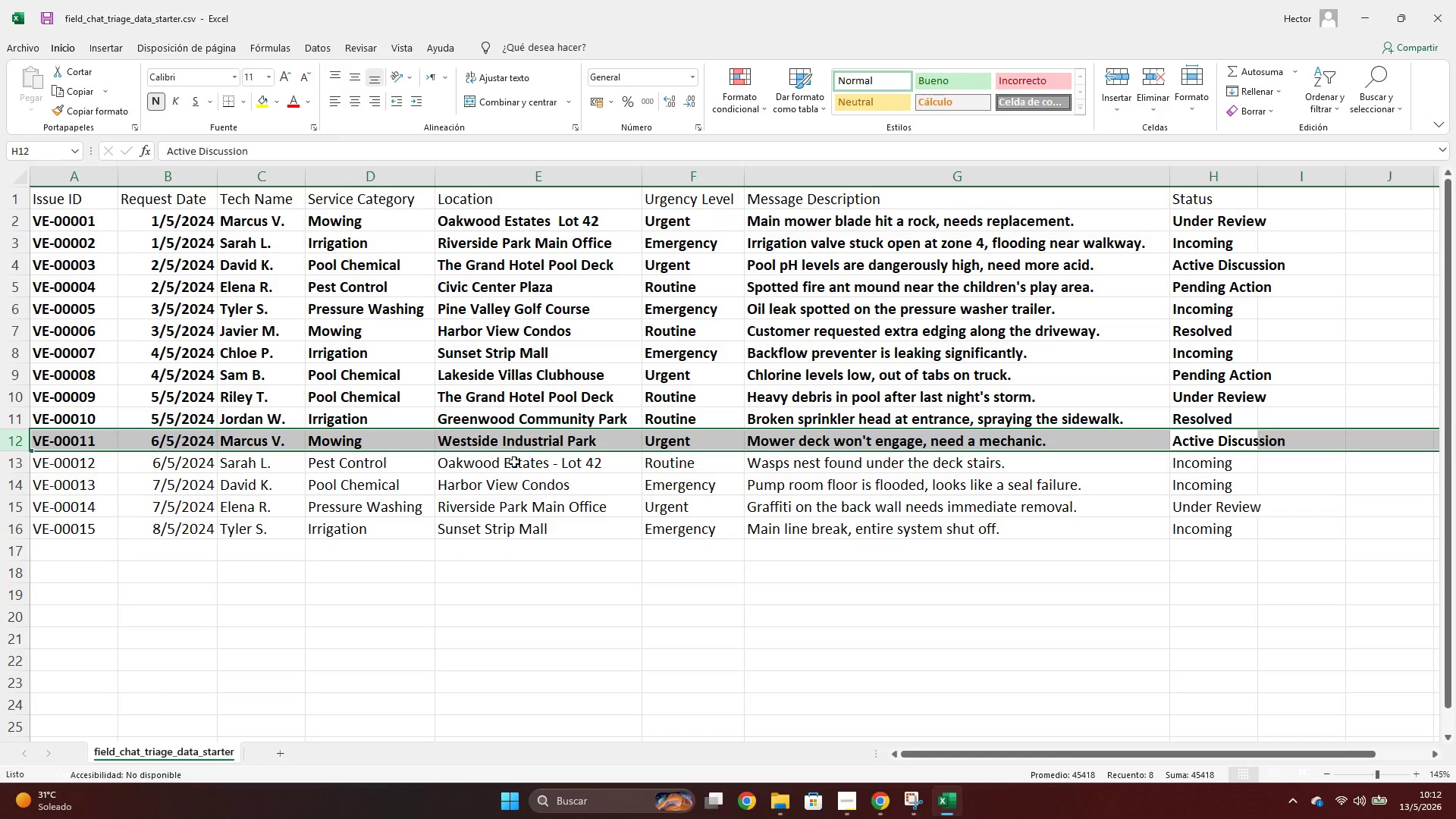 
left_click([514, 462])
 